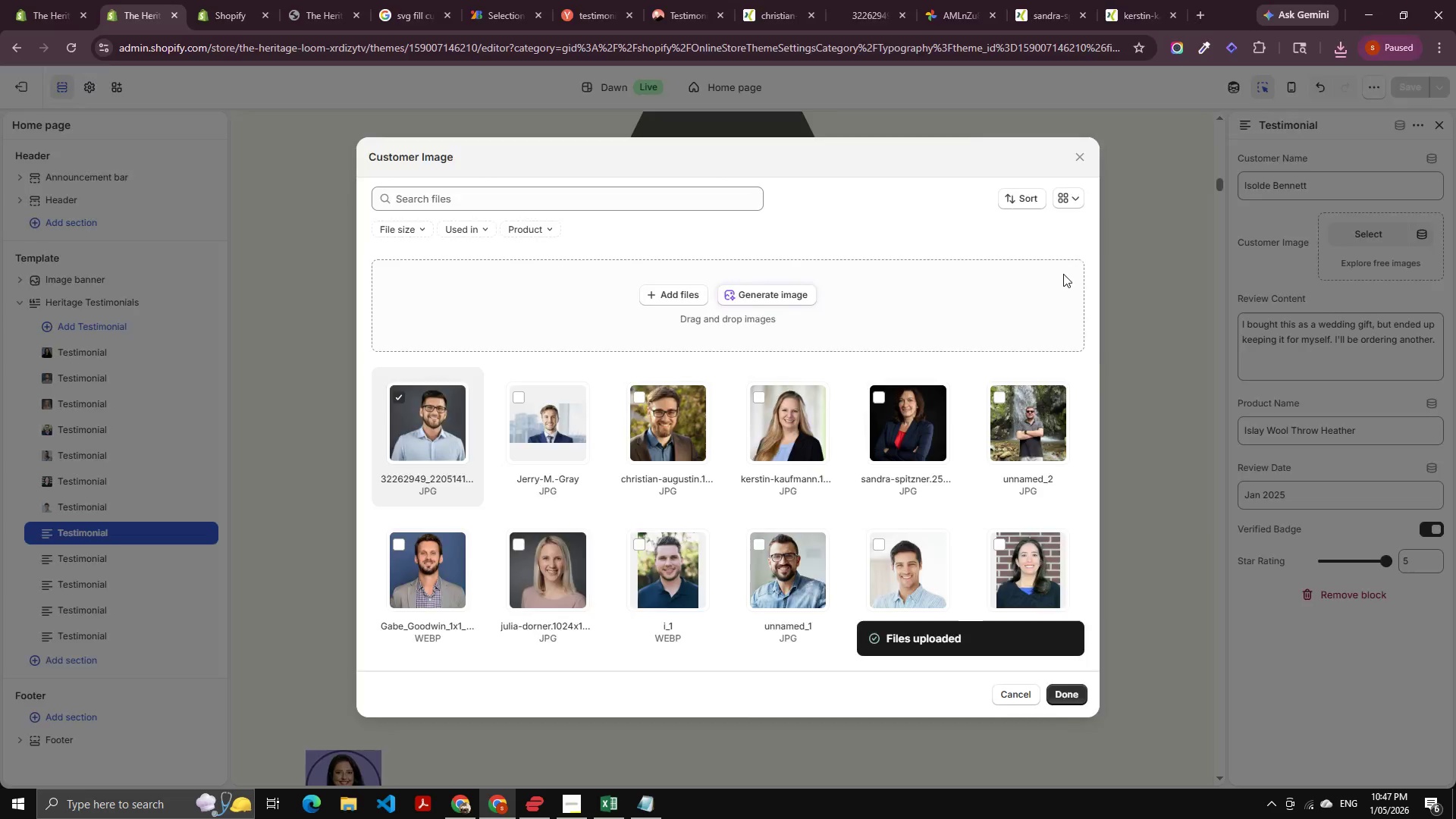 
key(Alt+Tab)
 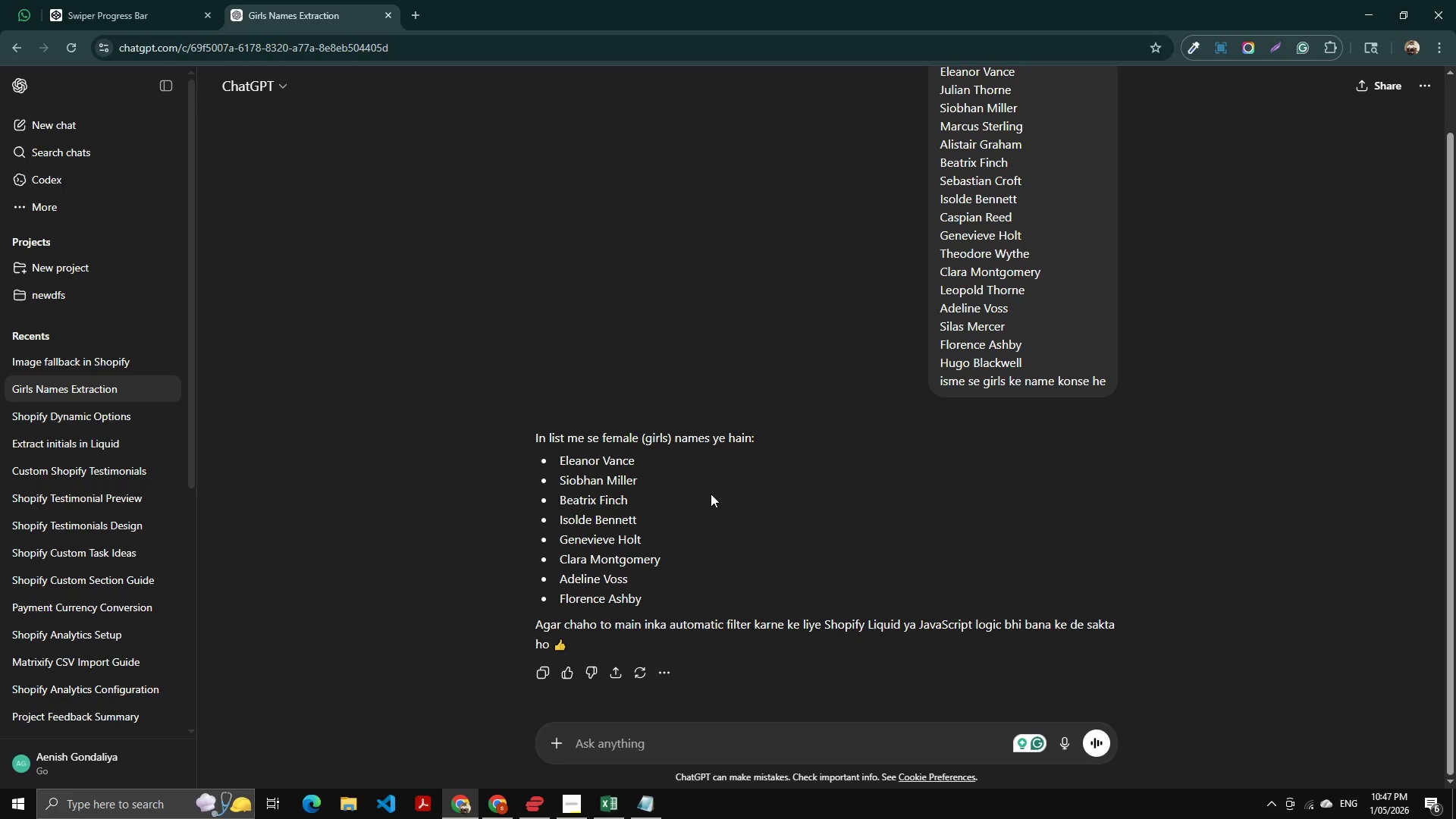 
key(Alt+AltLeft)
 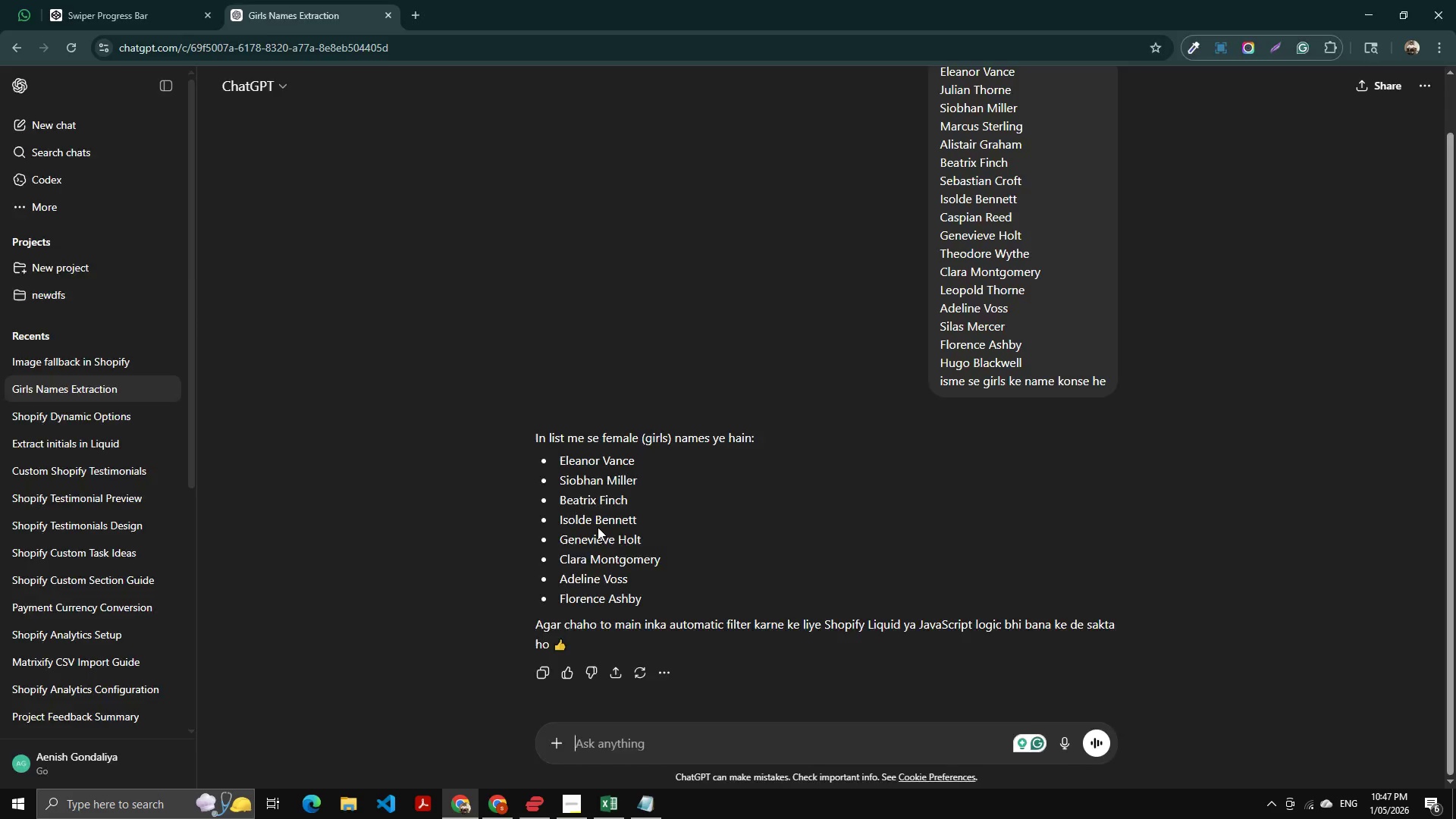 
key(Alt+Tab)
 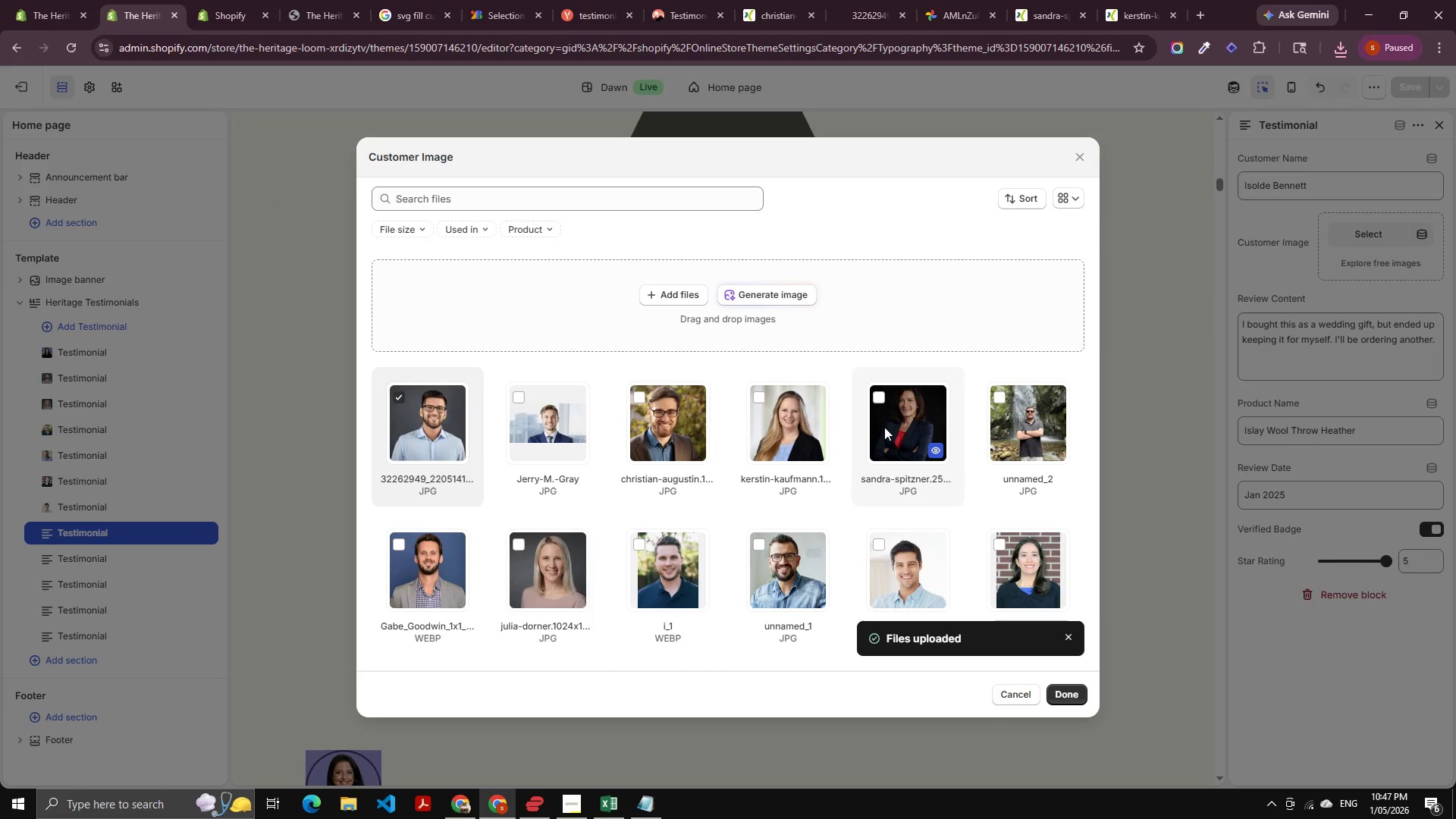 
left_click([893, 413])
 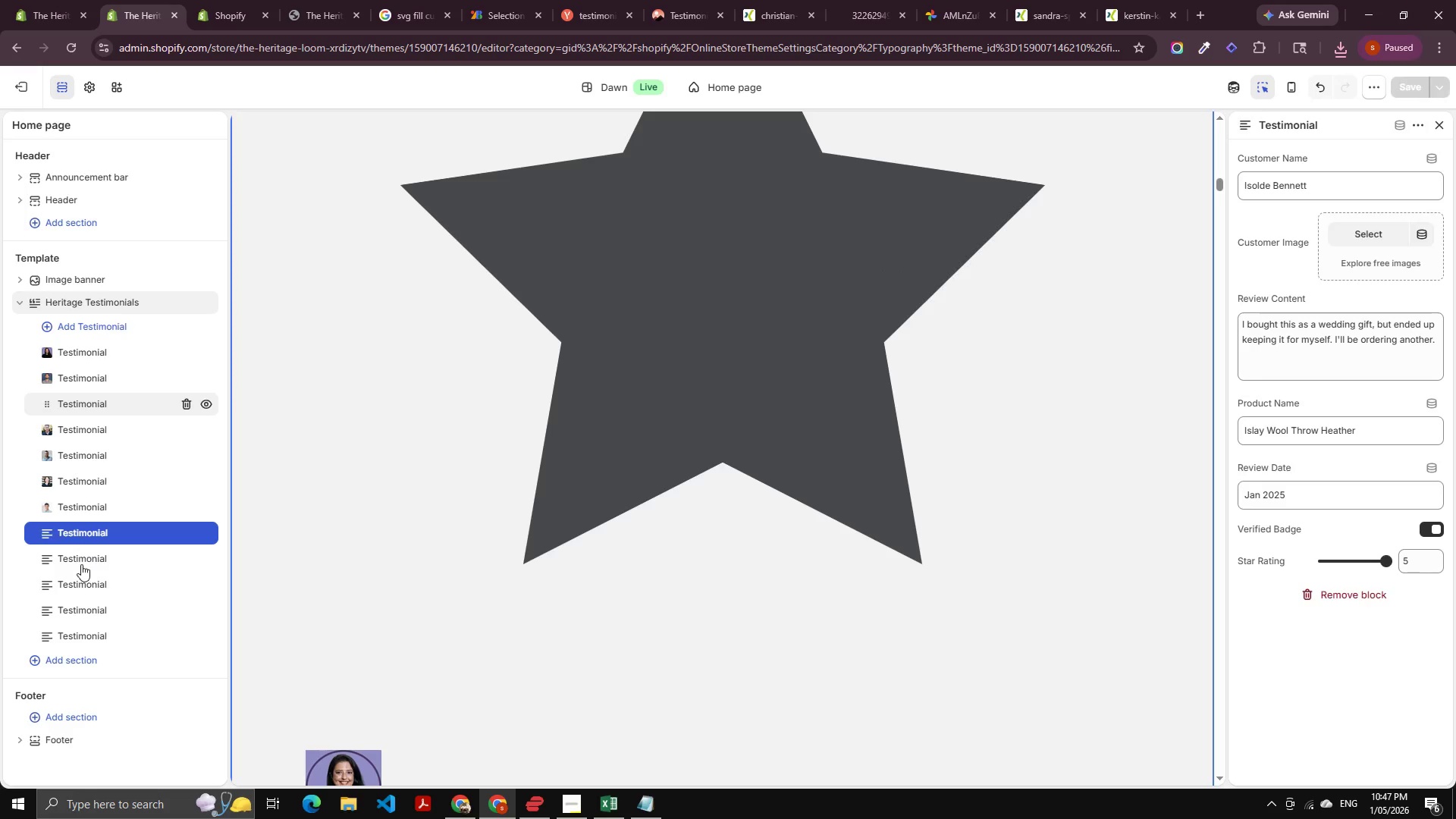 
left_click([87, 559])
 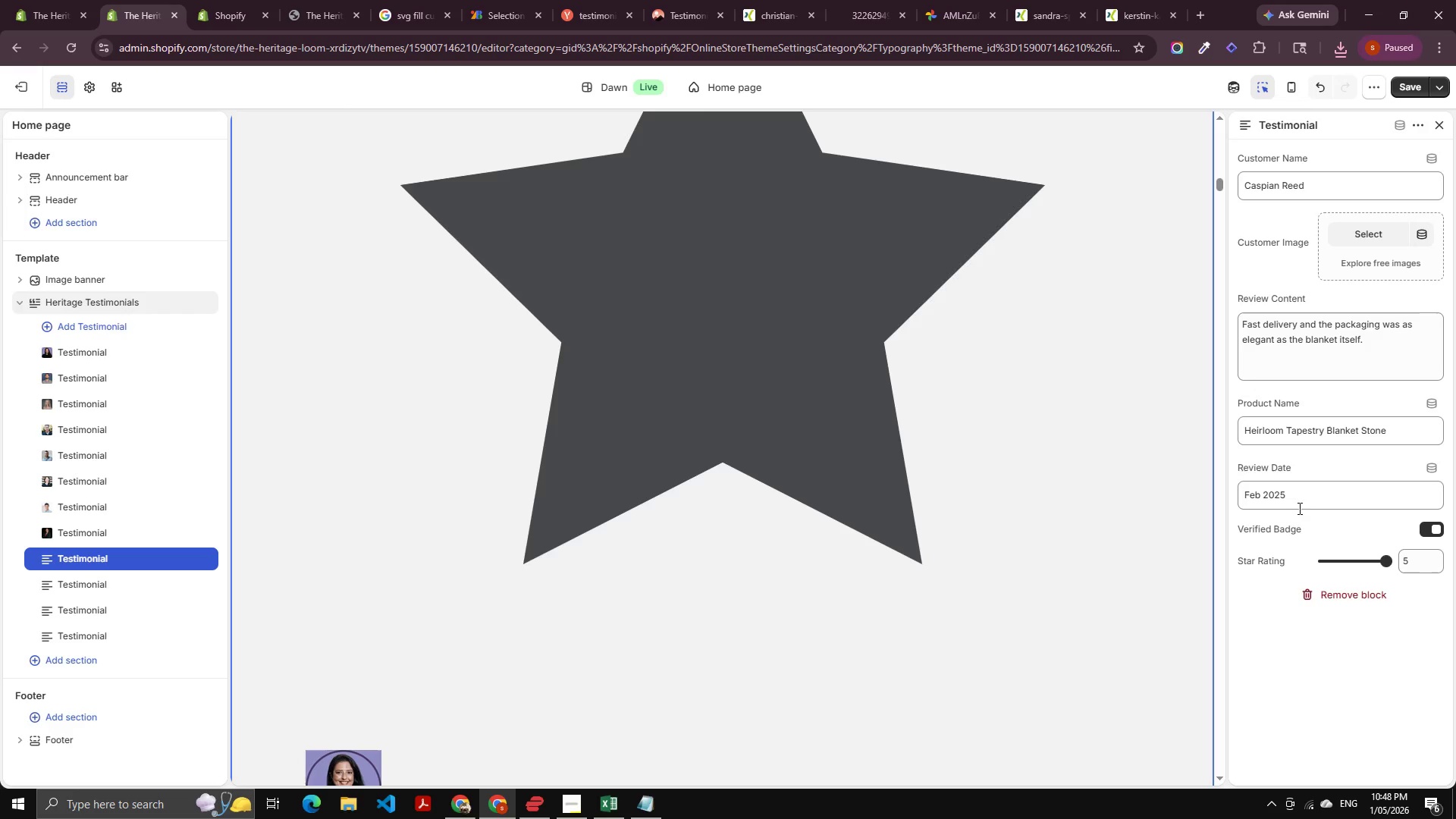 
key(Alt+AltLeft)
 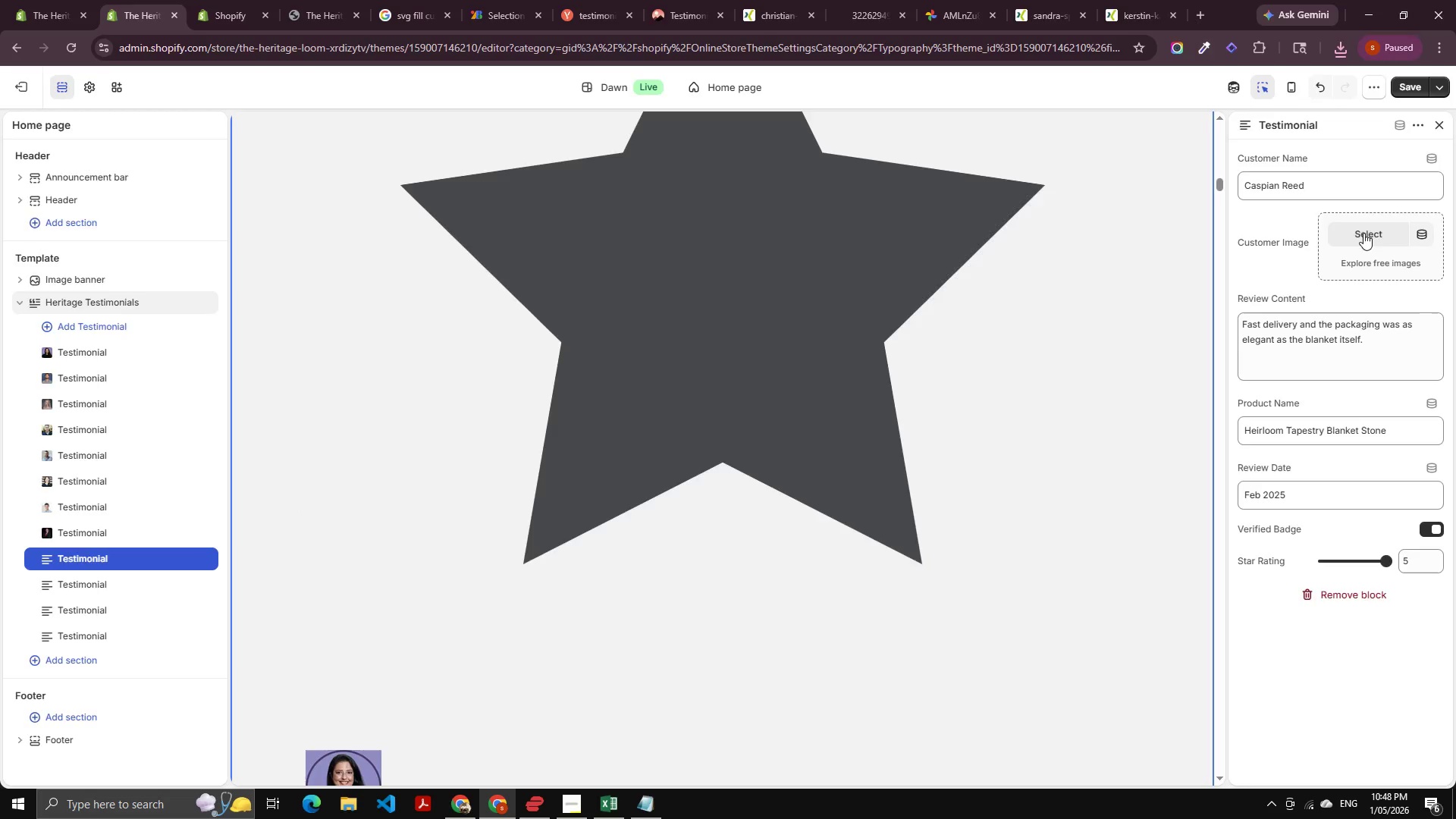 
key(Alt+Tab)
 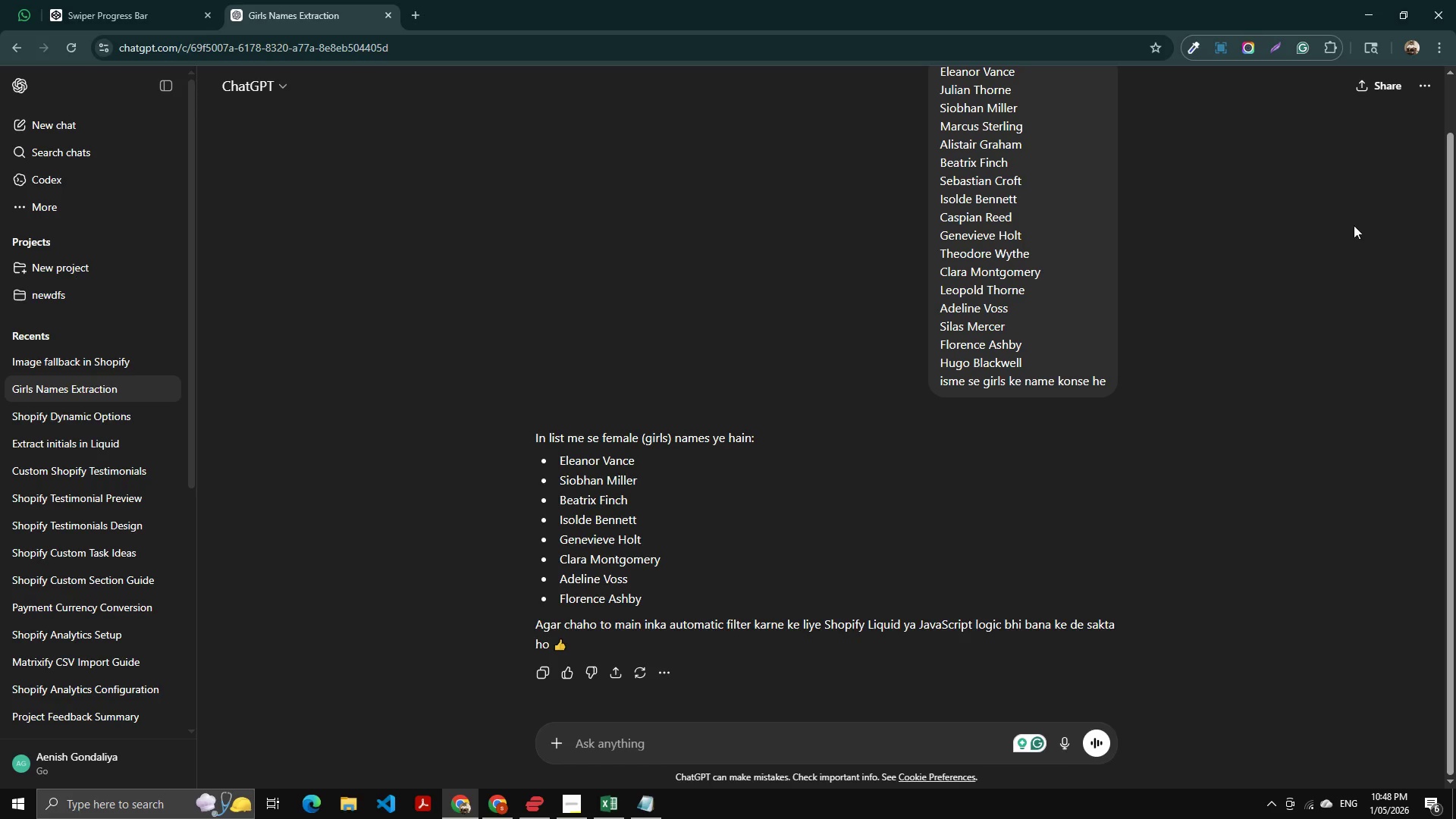 
key(Alt+AltLeft)
 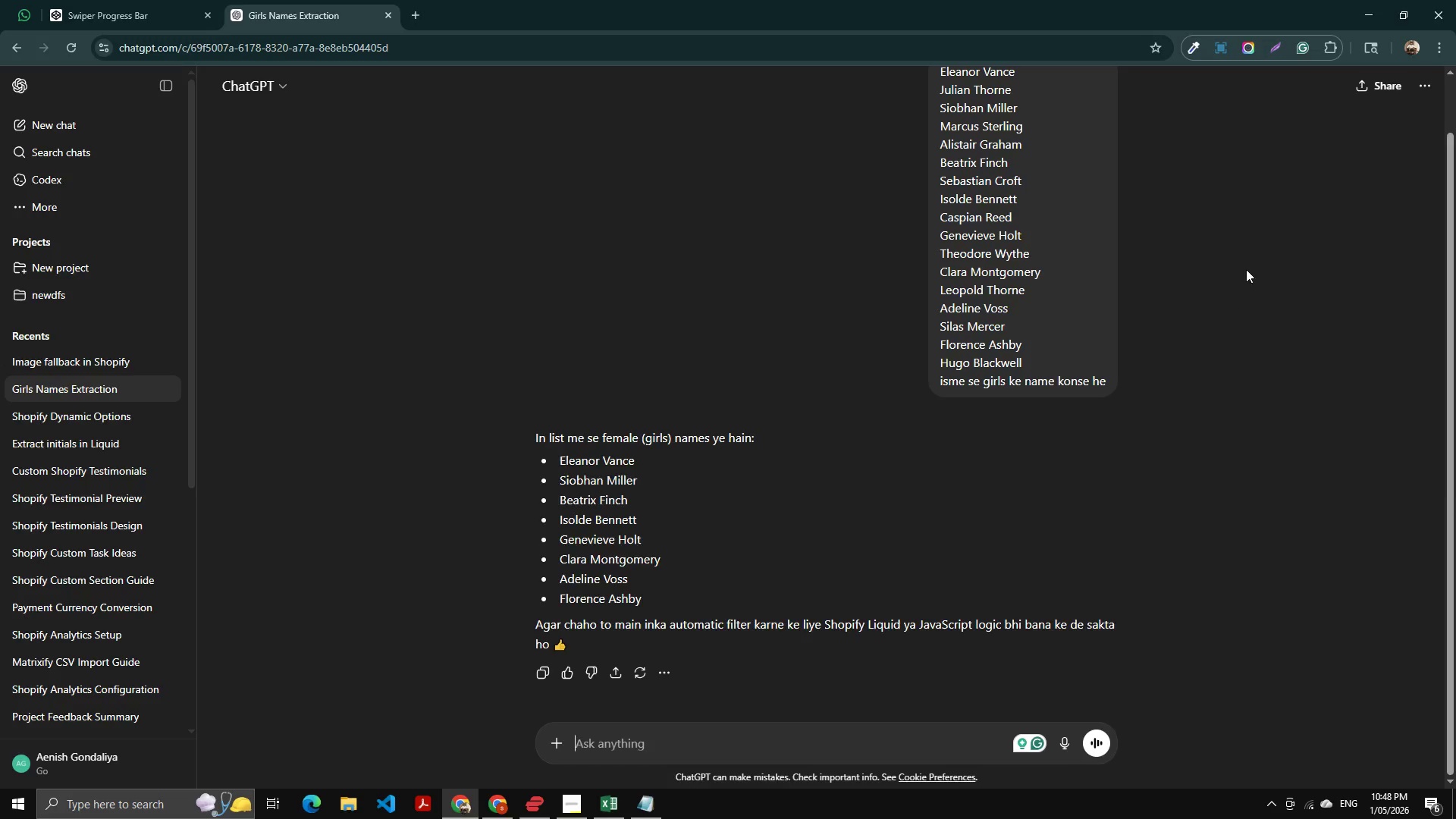 
key(Alt+Tab)
 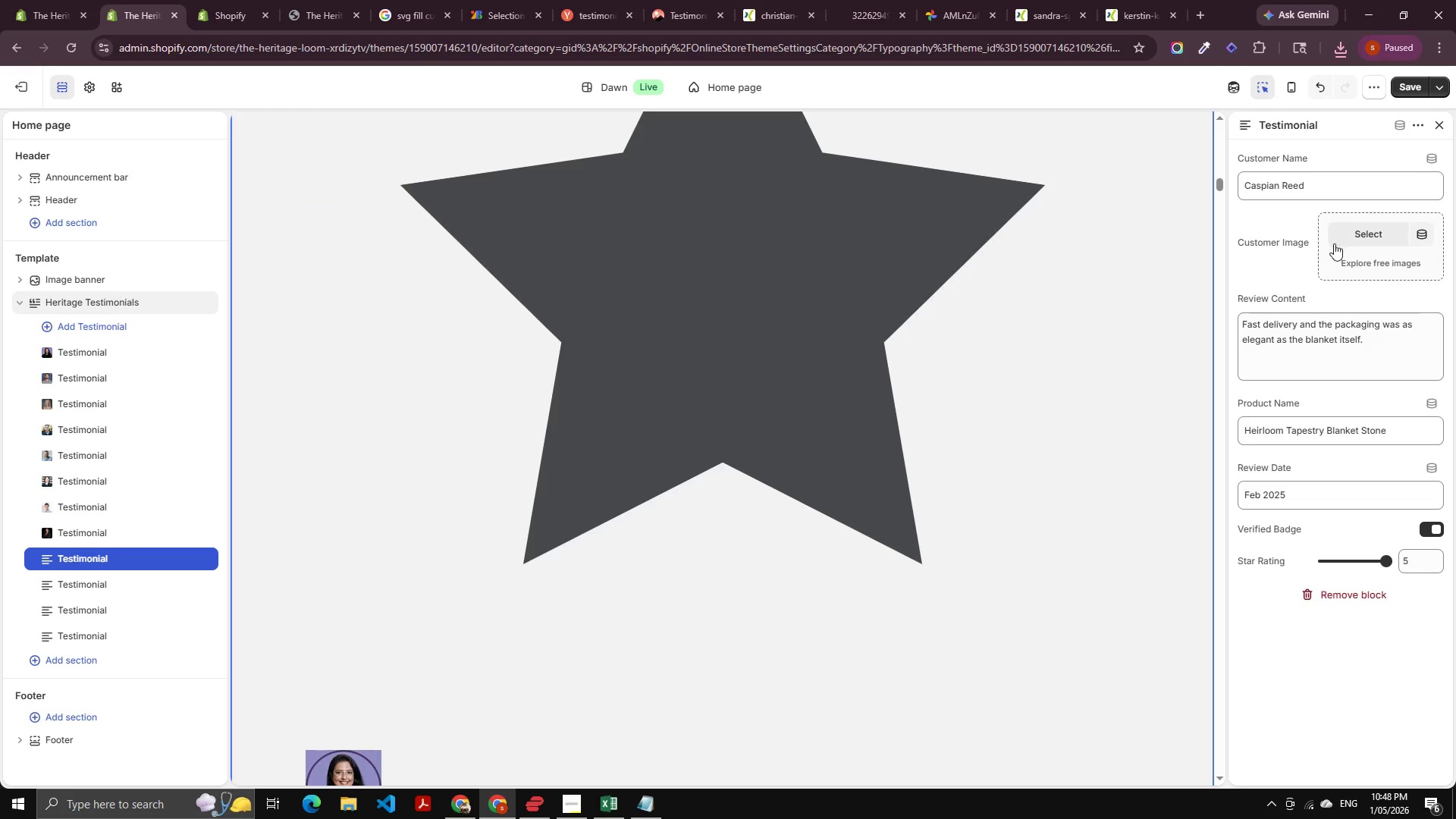 
left_click([1371, 230])
 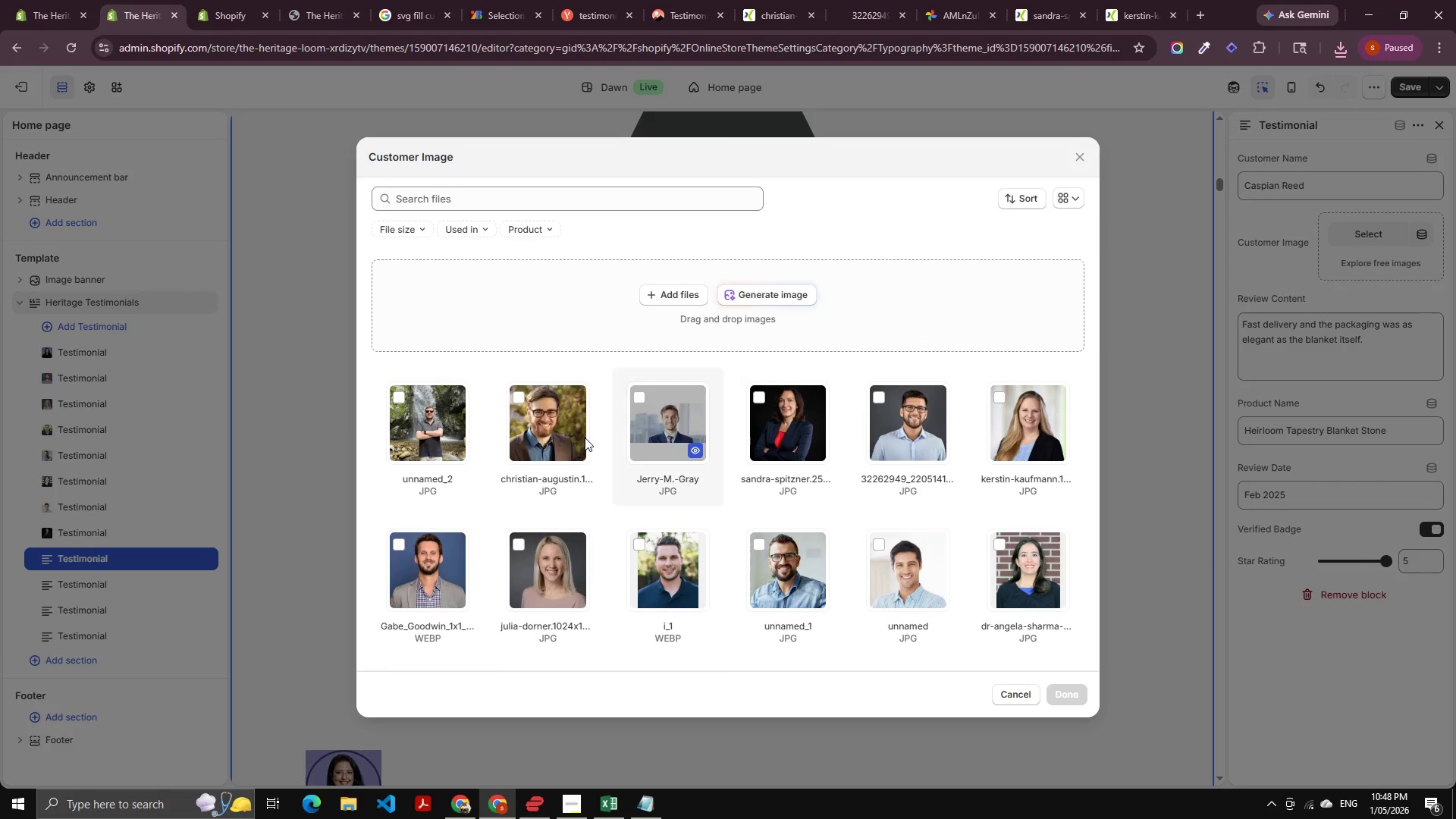 
left_click([529, 410])
 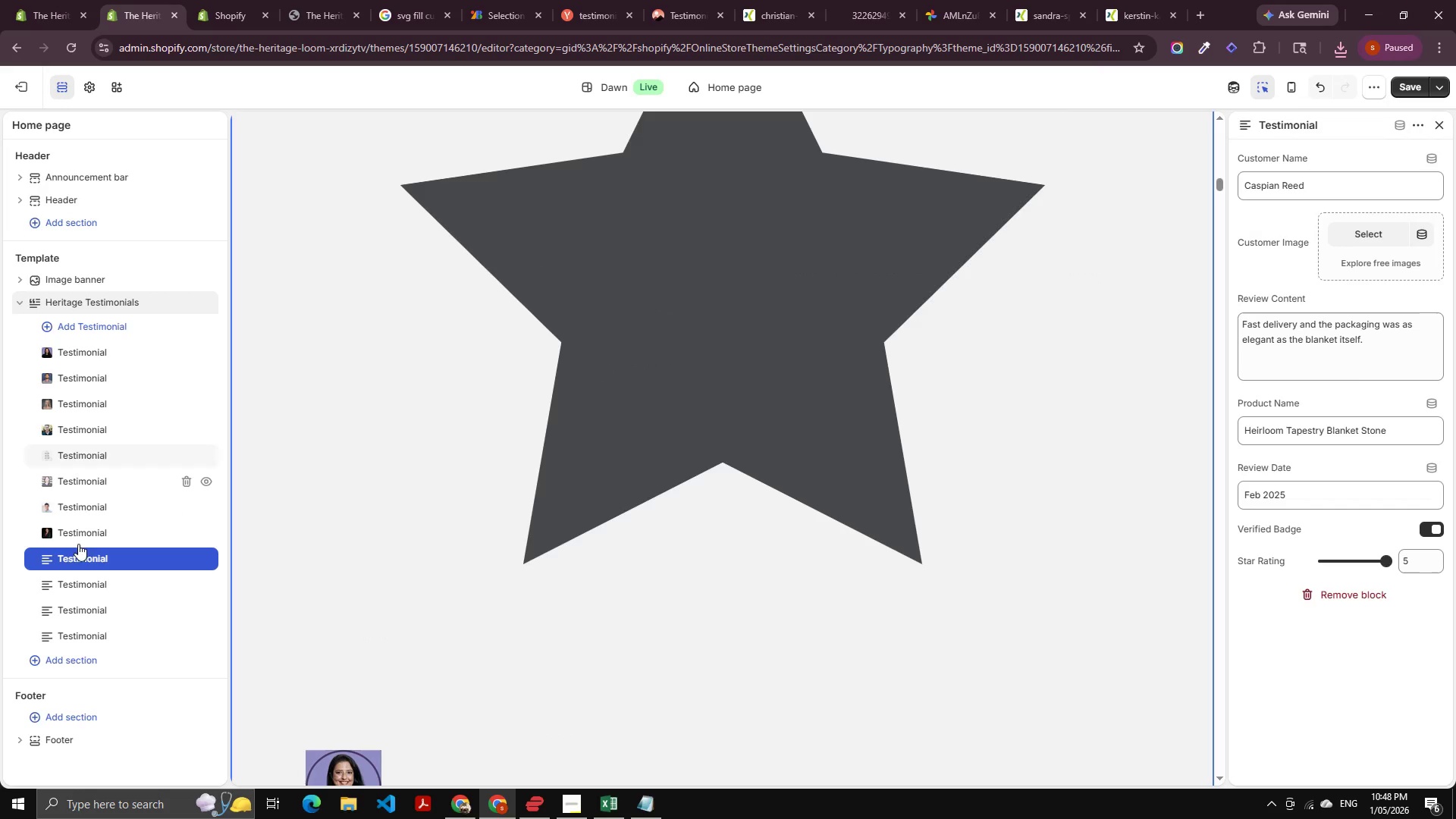 
left_click_drag(start_coordinate=[86, 587], to_coordinate=[86, 583])
 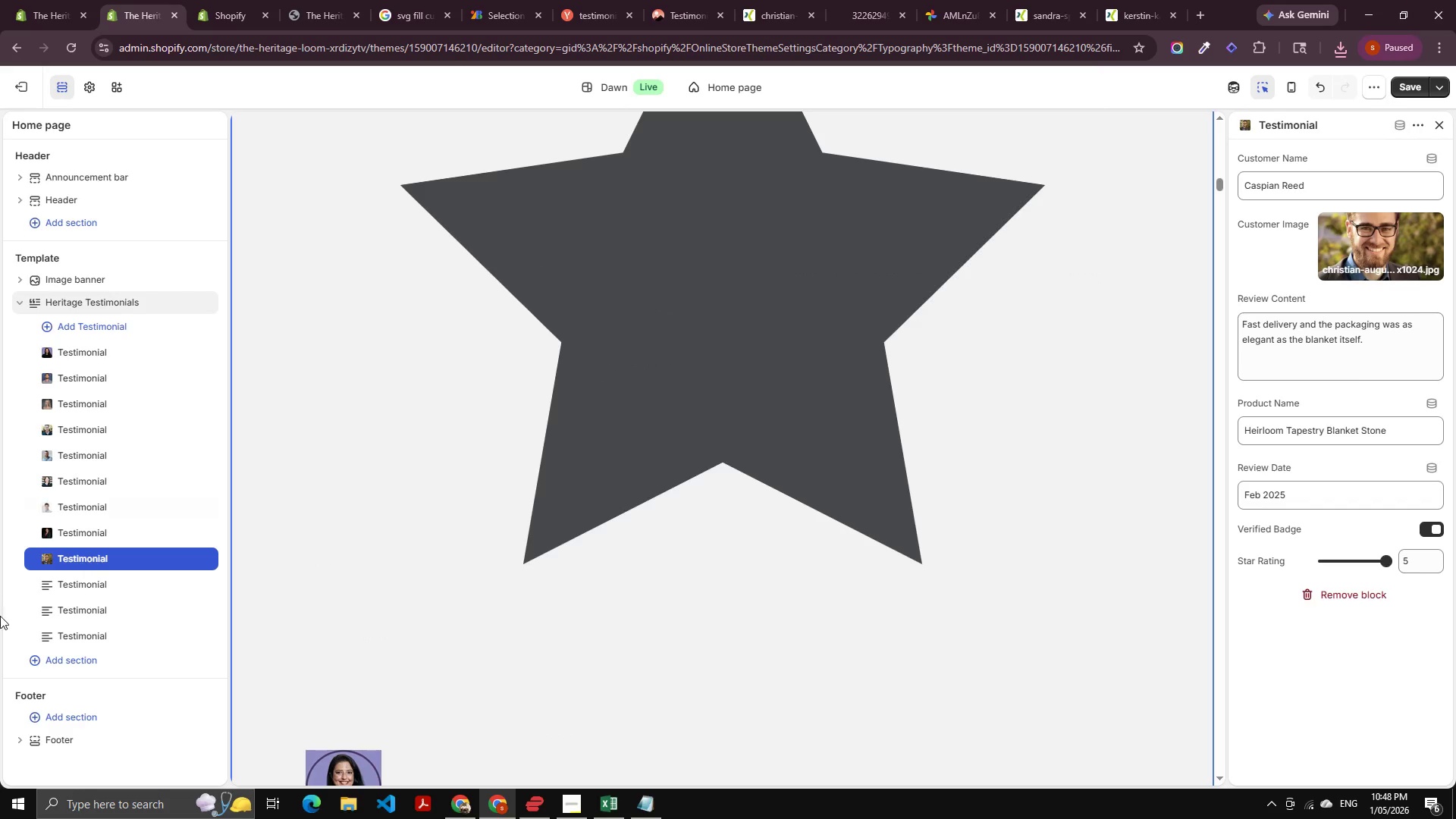 
left_click([82, 582])
 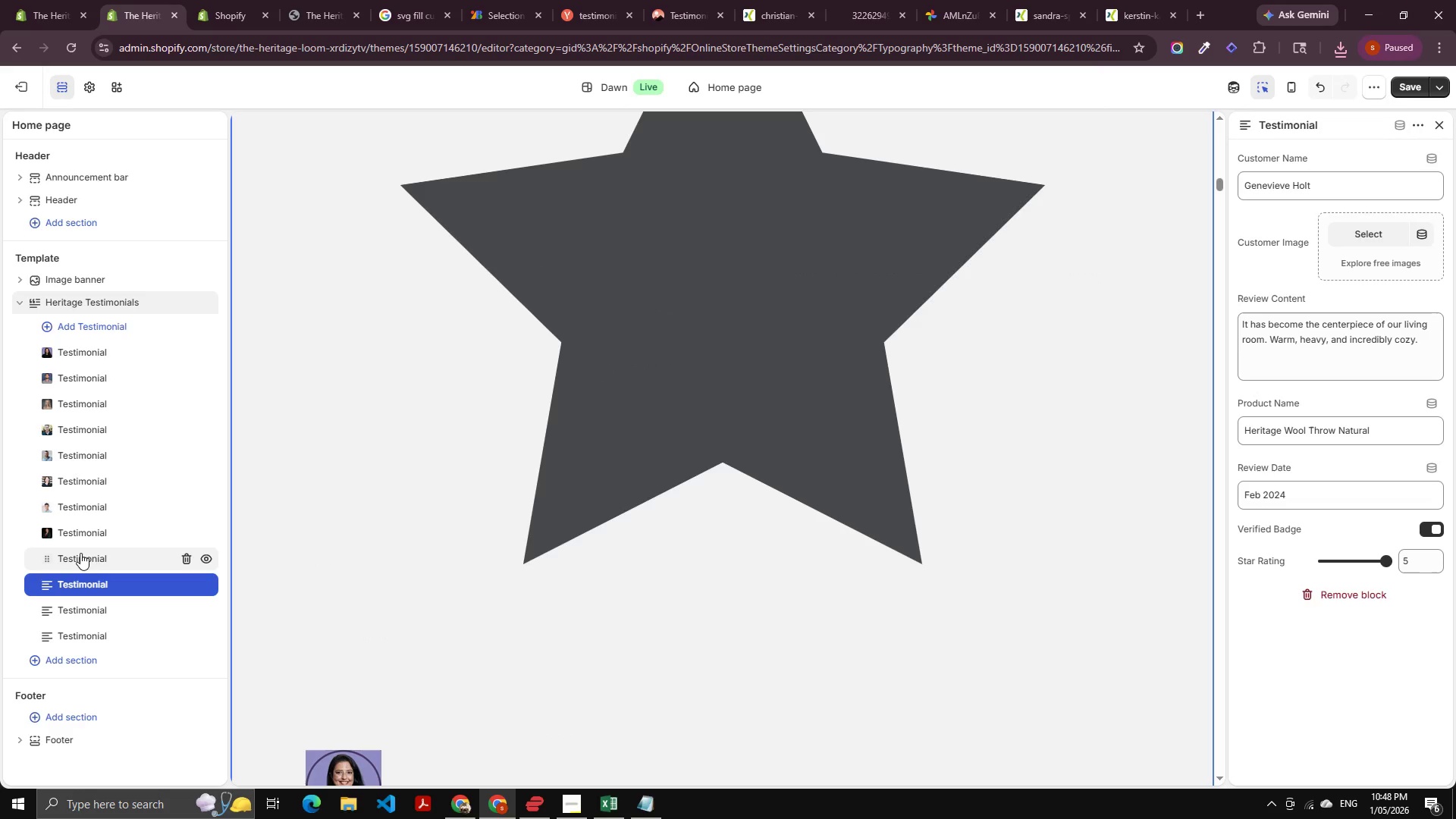 
wait(6.62)
 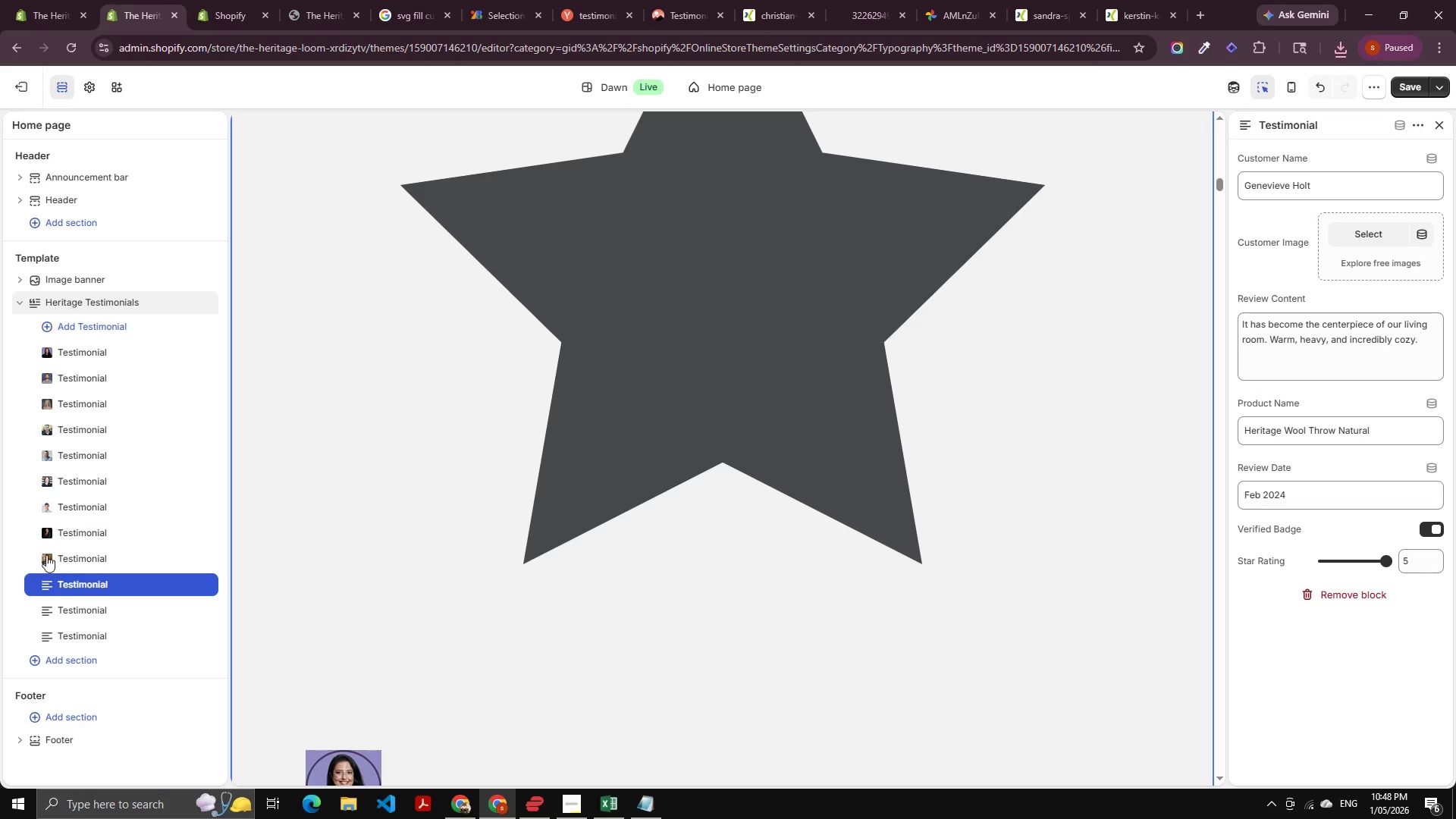 
key(Alt+AltLeft)
 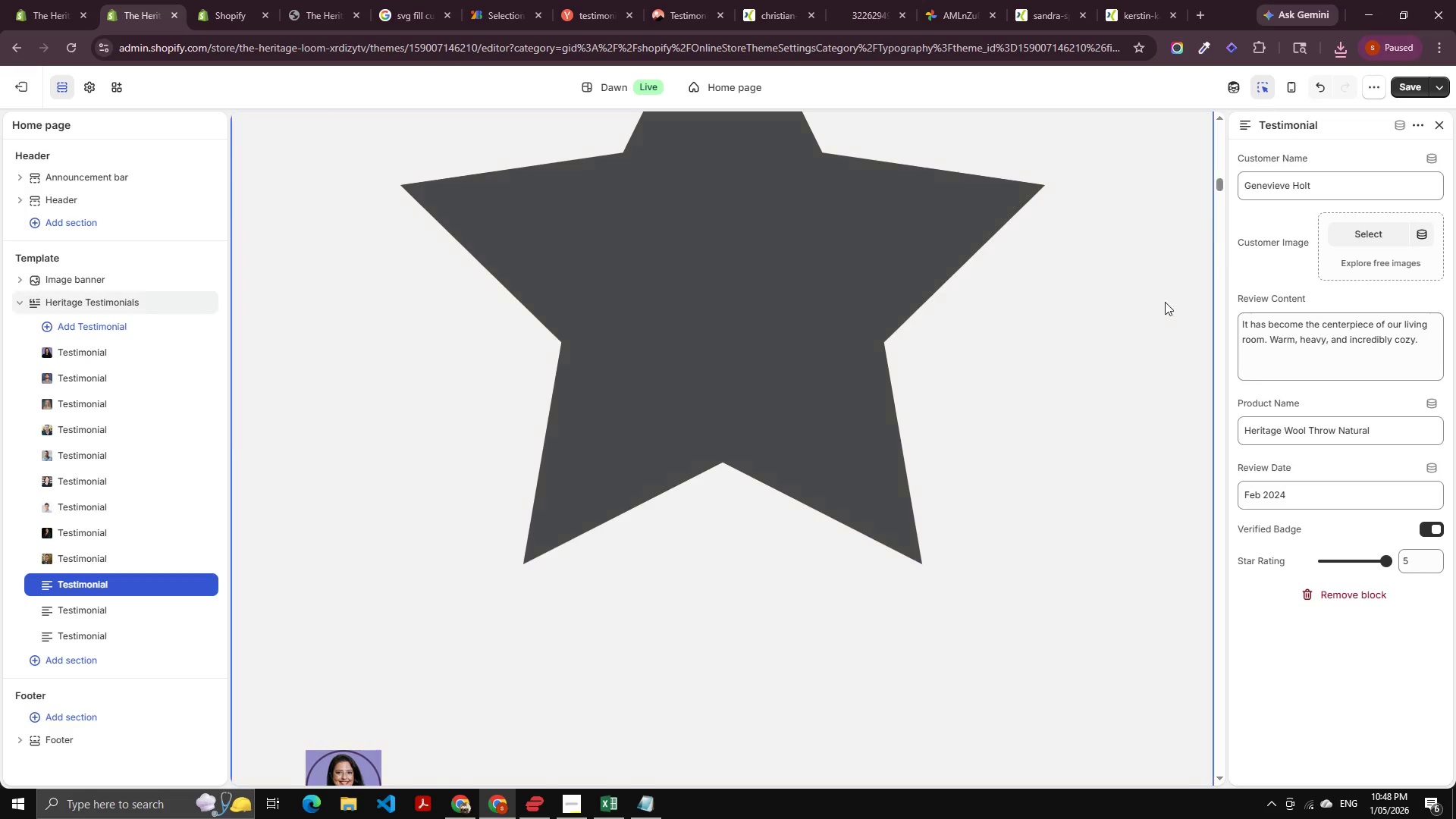 
key(Alt+Tab)
 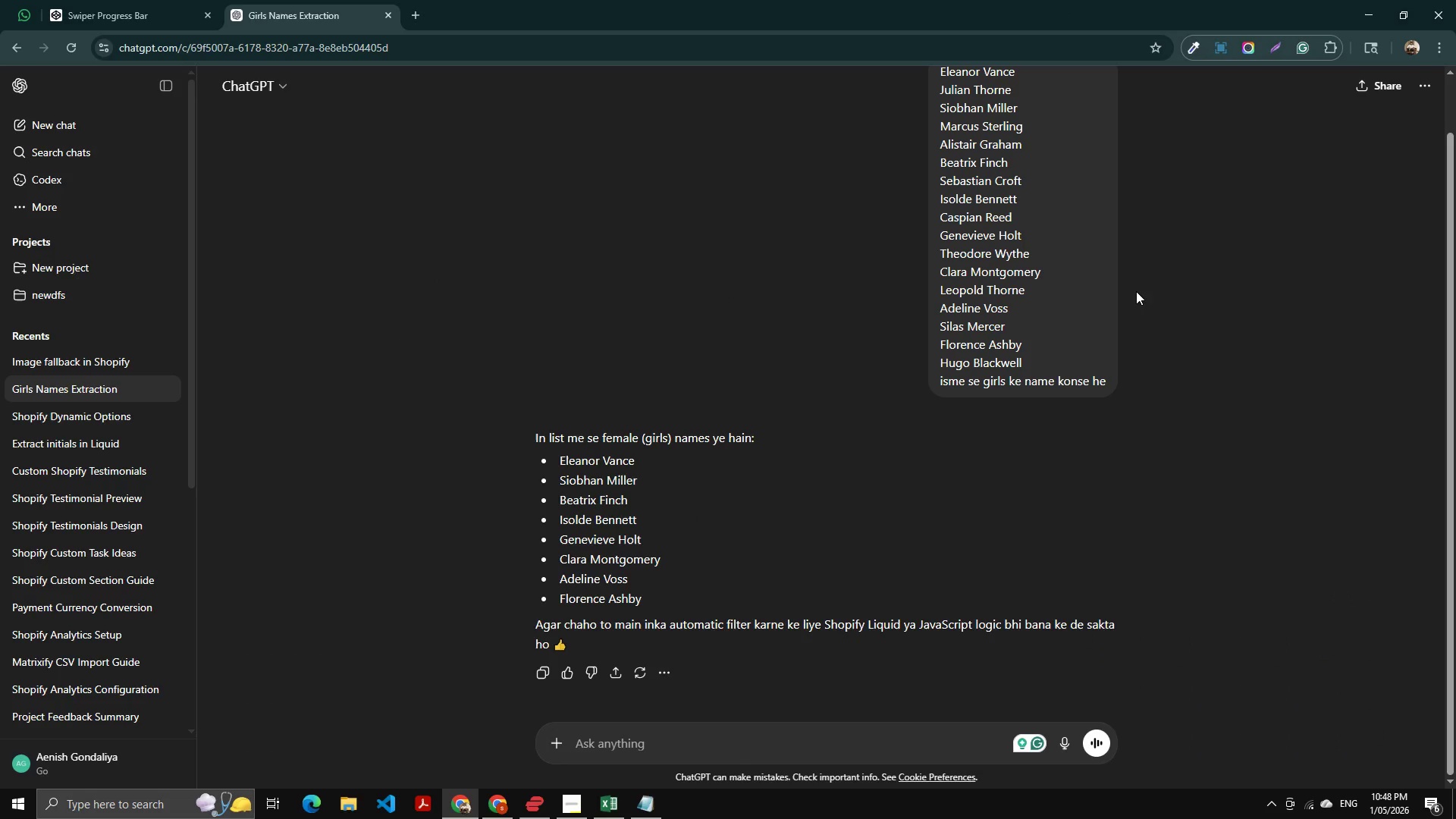 
key(Alt+AltLeft)
 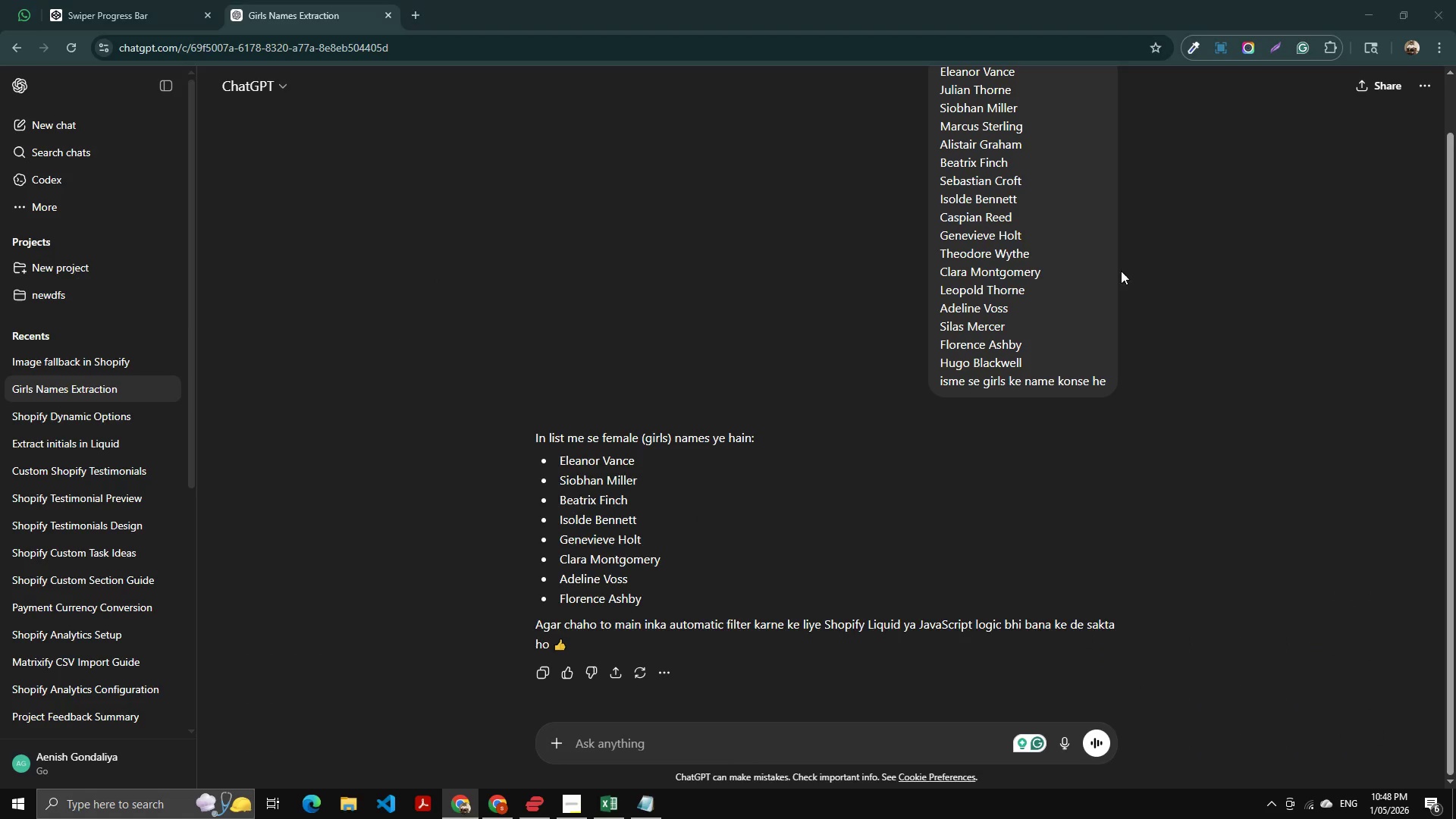 
key(Alt+Tab)
 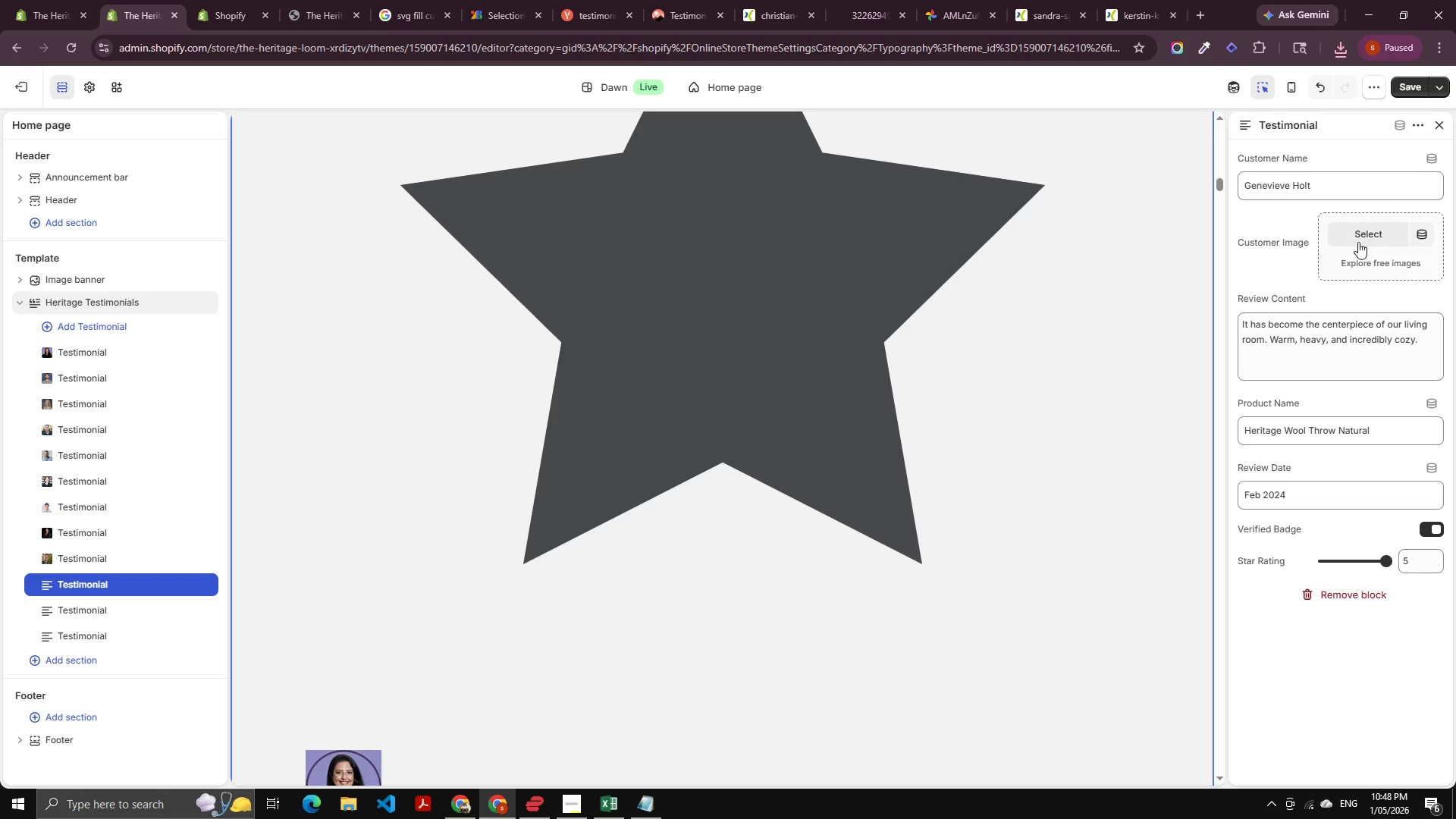 
left_click([1369, 237])
 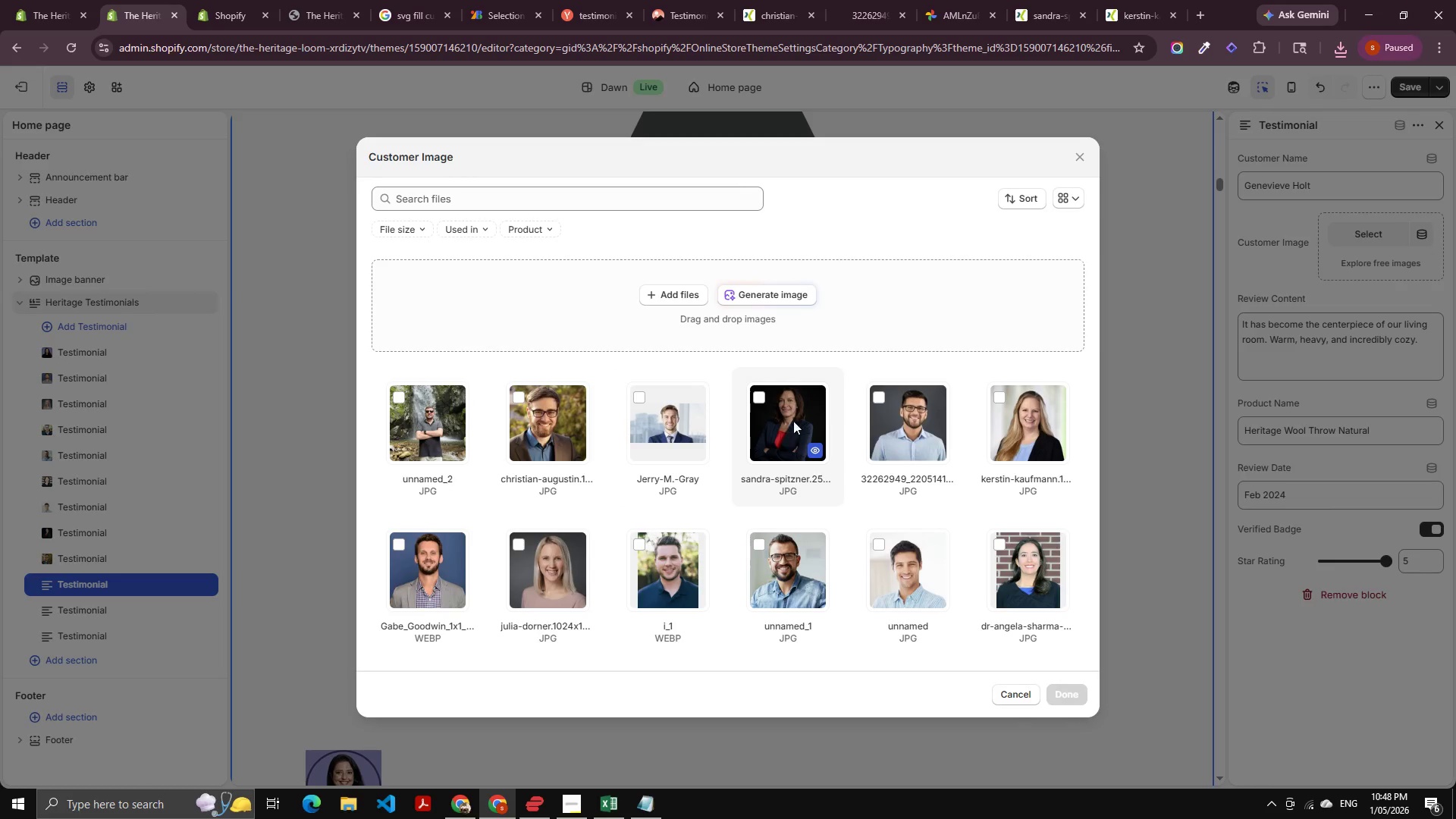 
left_click([1017, 413])
 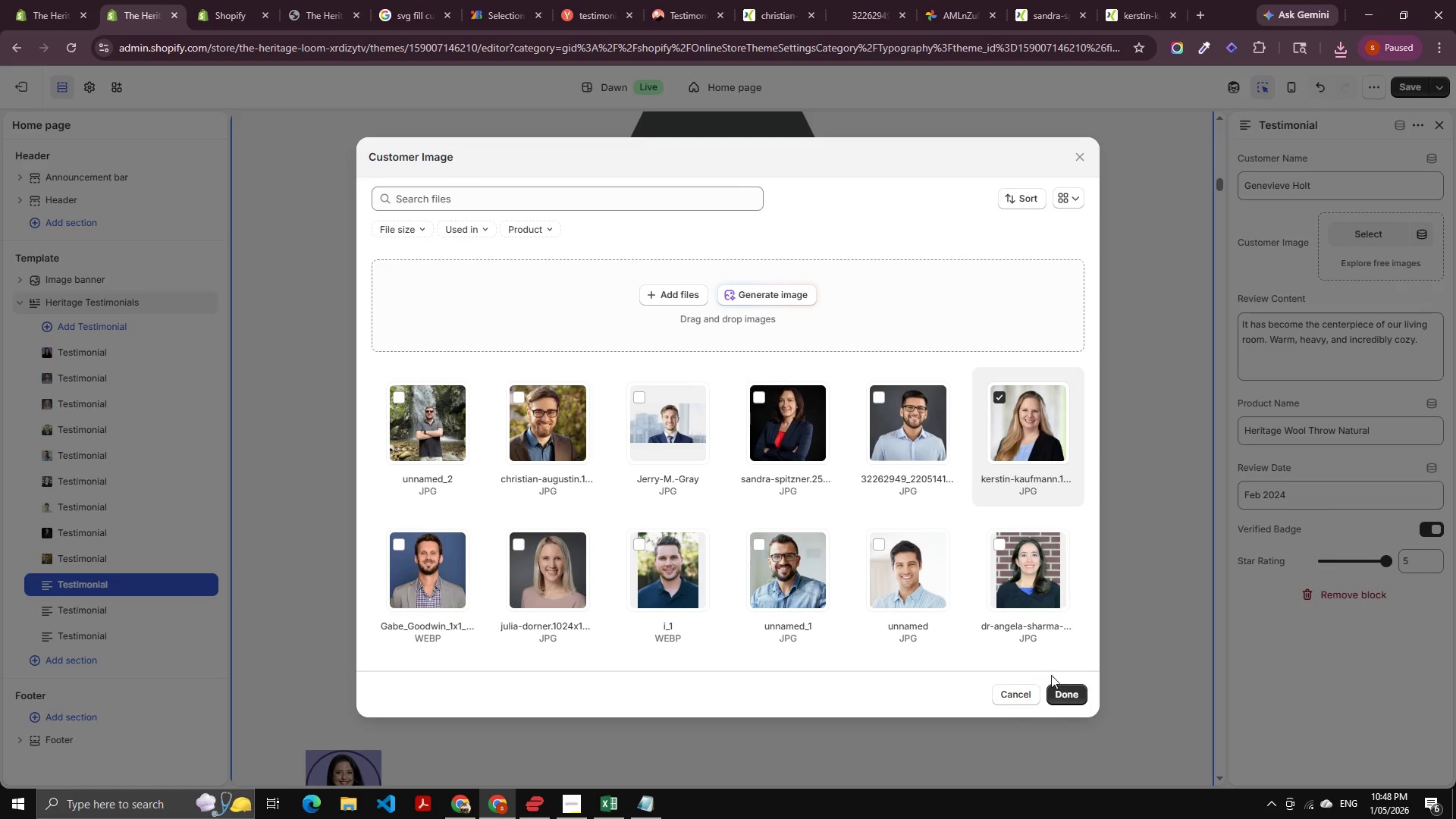 
left_click_drag(start_coordinate=[1063, 686], to_coordinate=[1062, 682])
 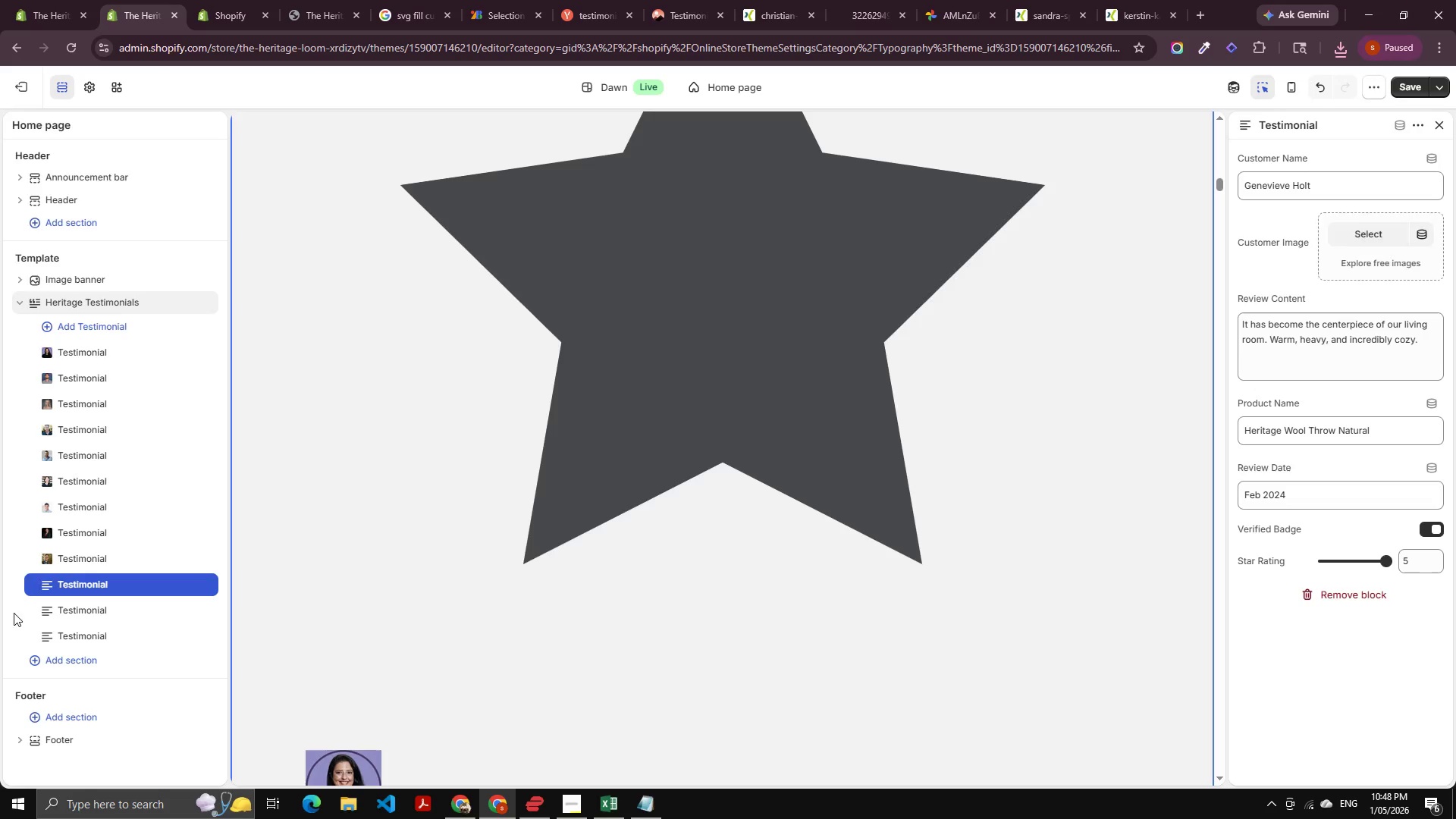 
left_click([81, 604])
 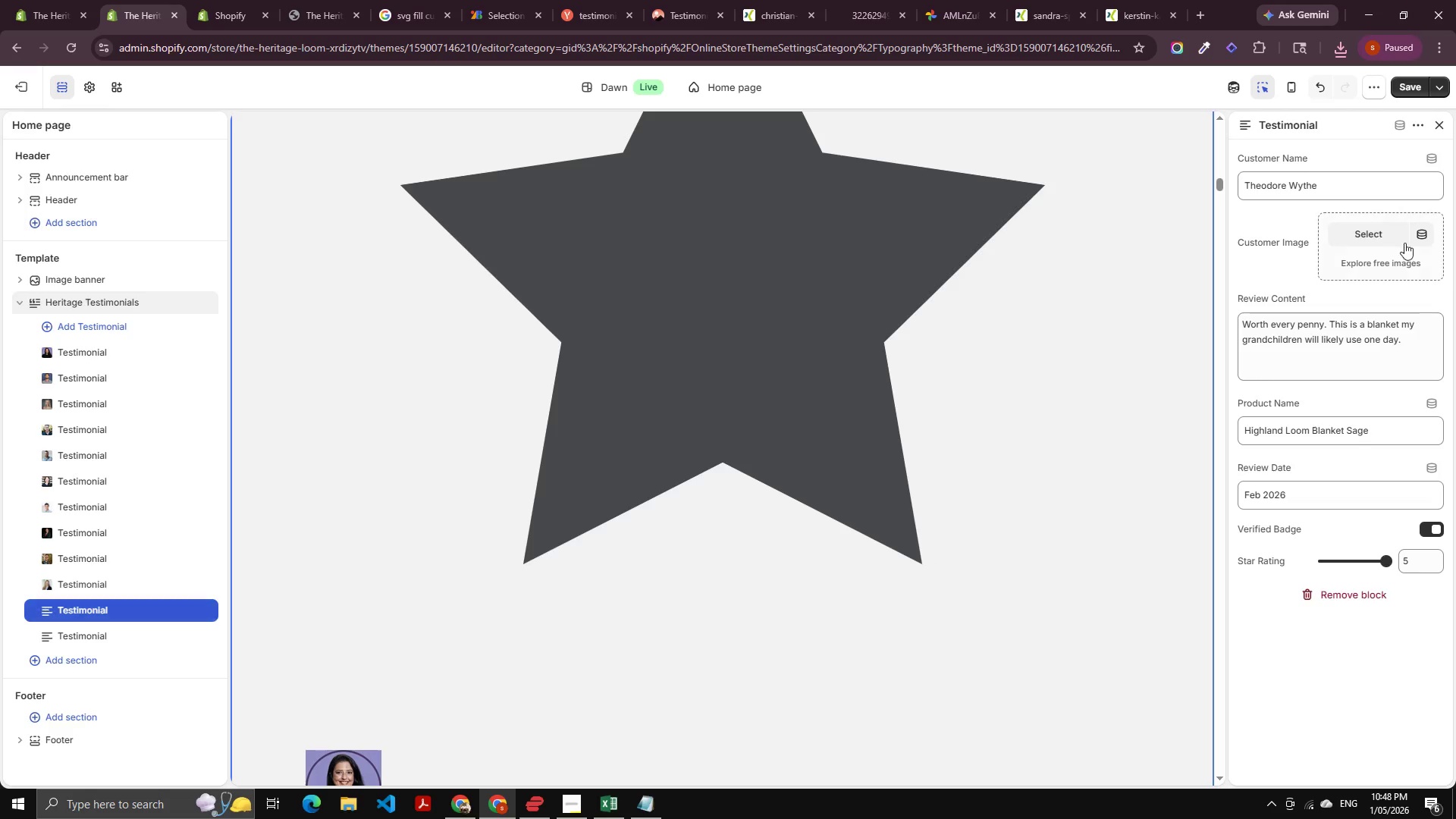 
left_click([1377, 221])
 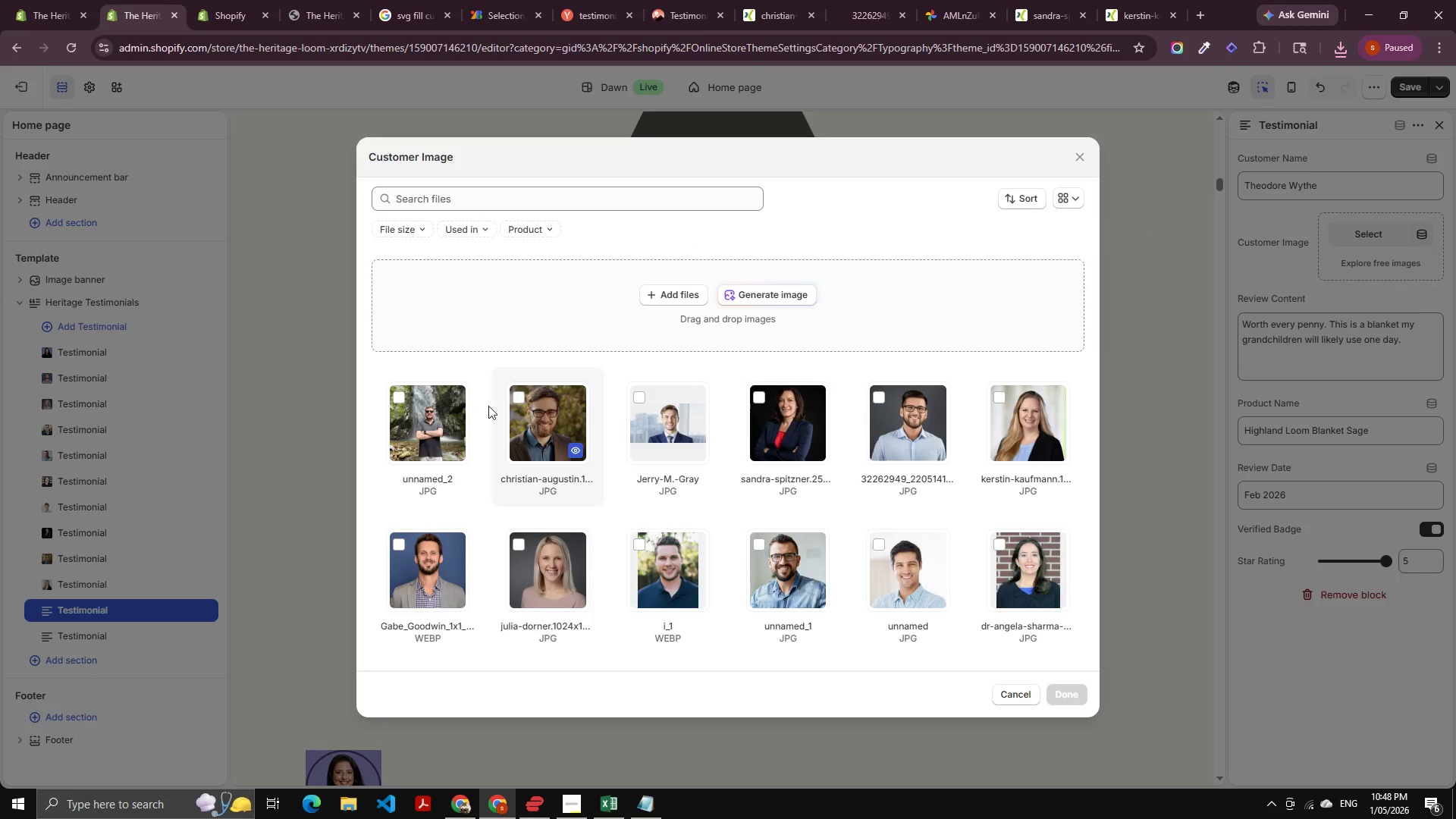 
left_click([423, 396])
 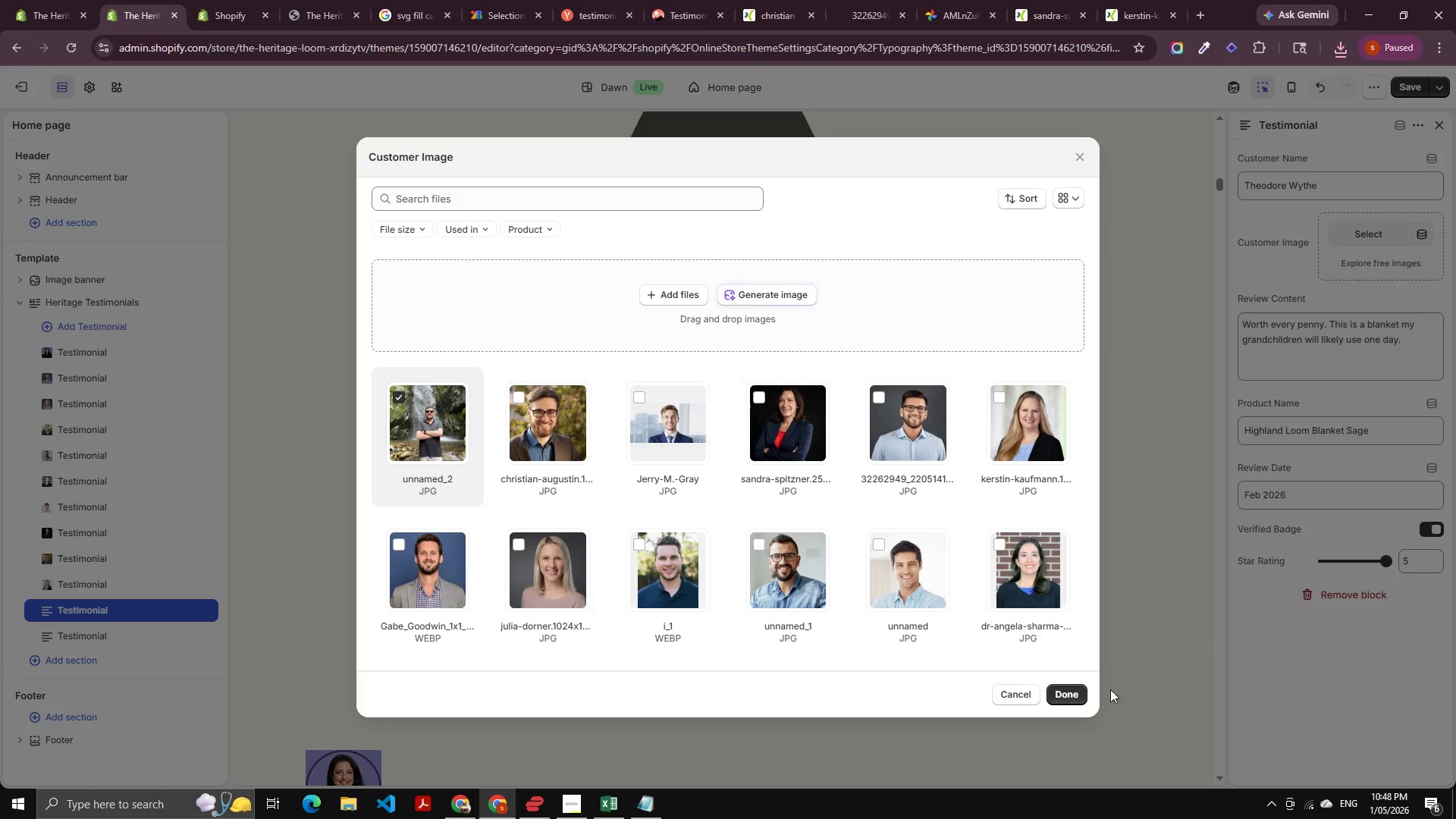 
left_click([1063, 691])
 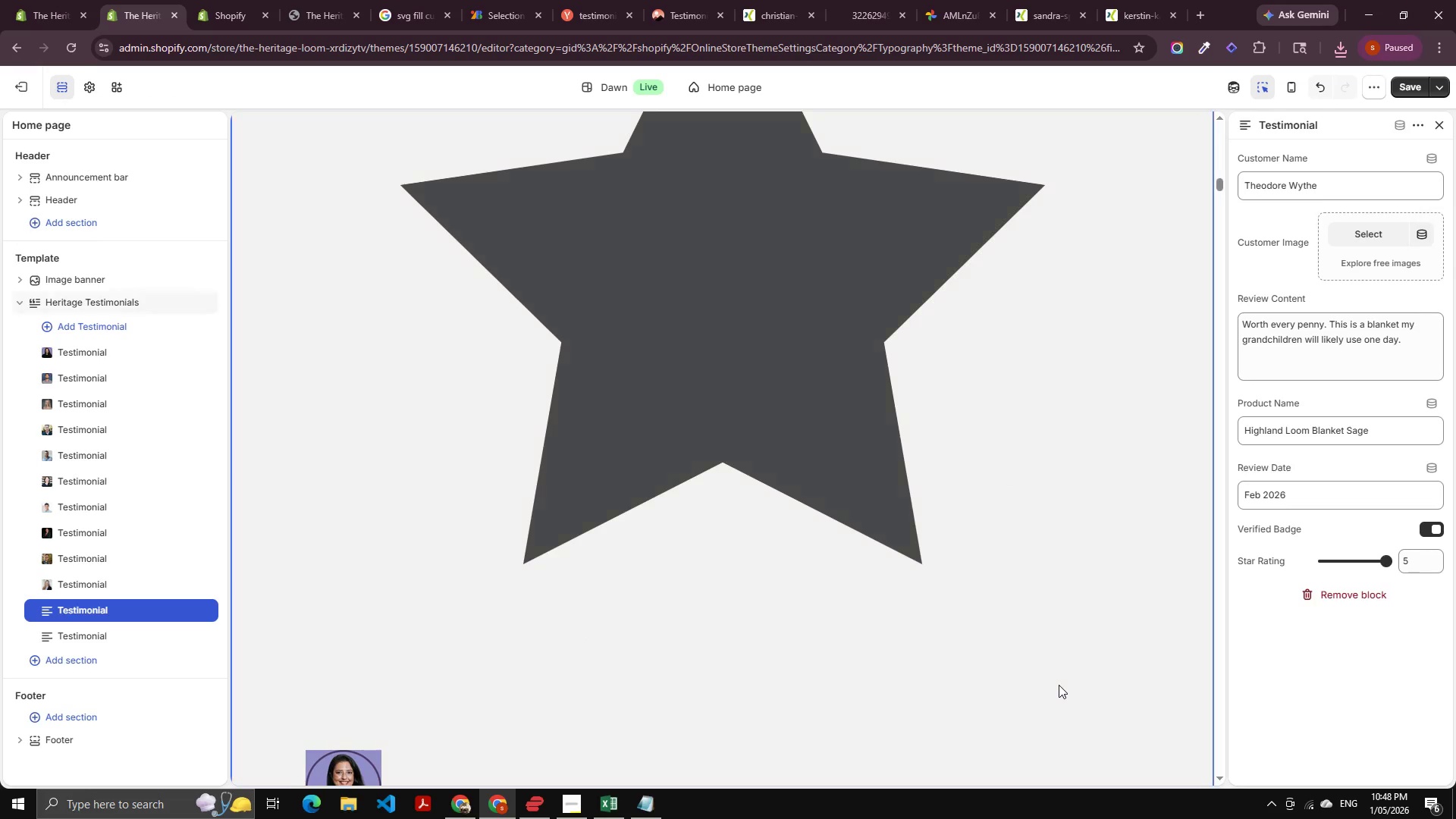 
key(Alt+AltLeft)
 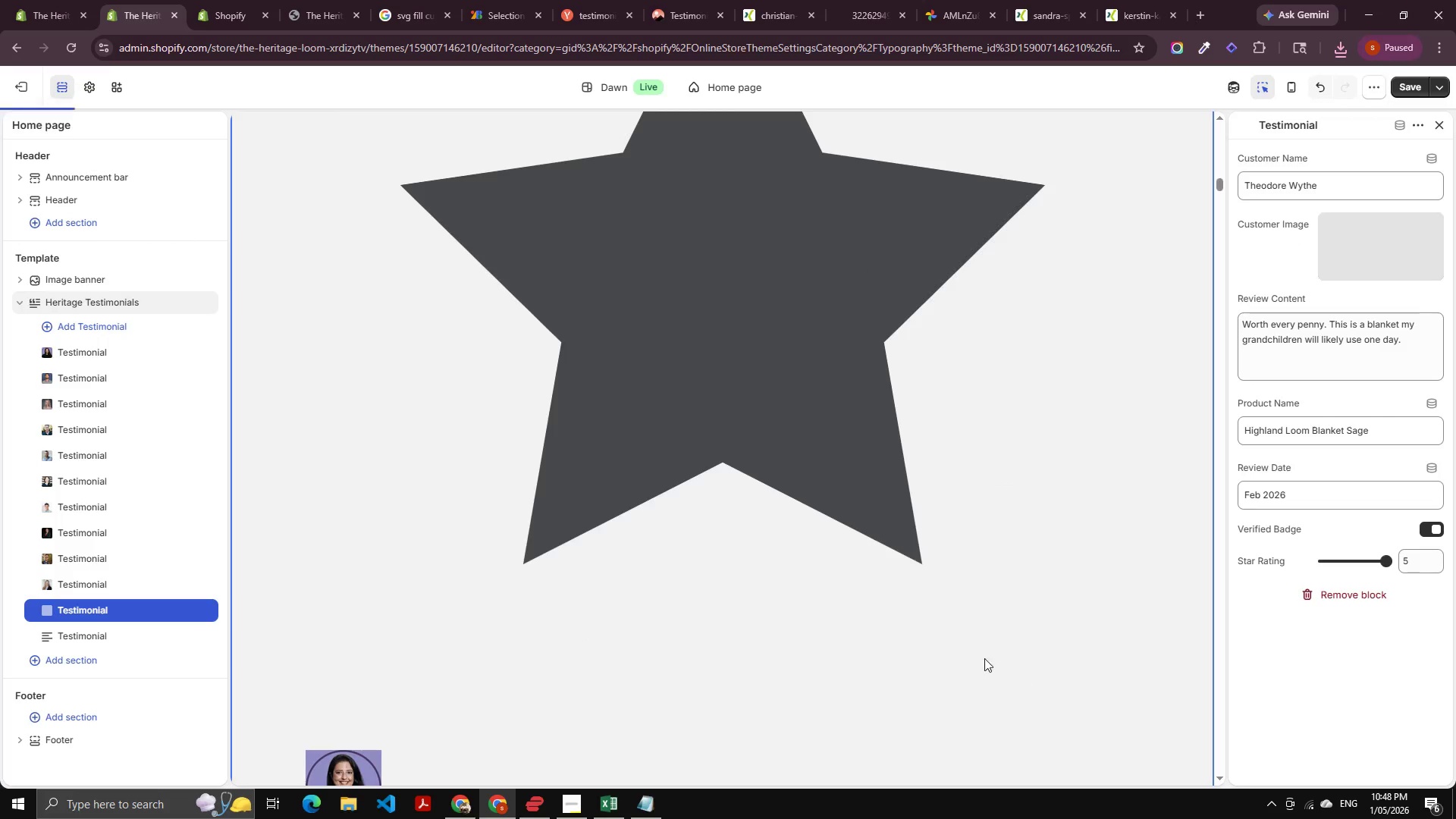 
key(Alt+Tab)
 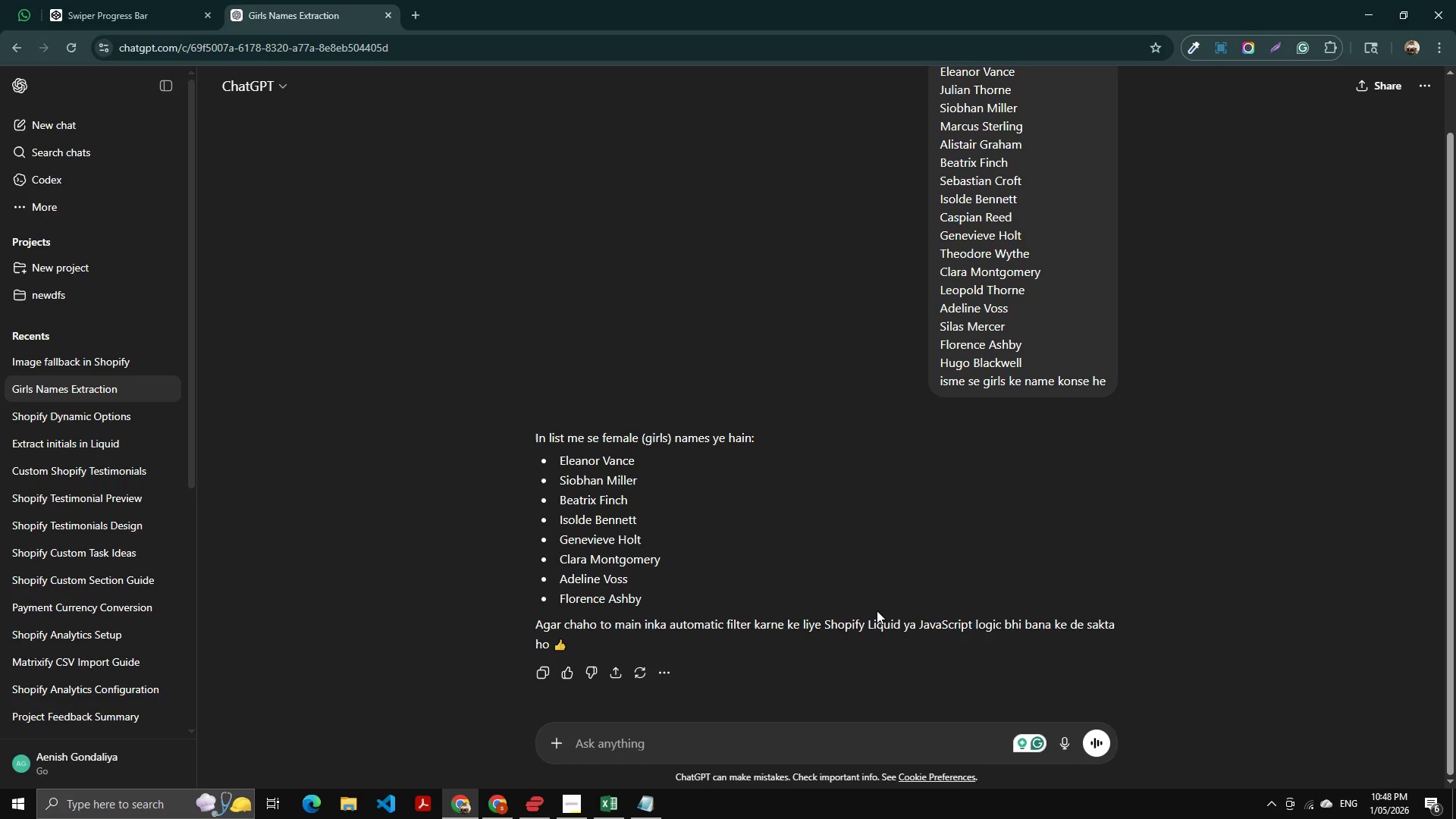 
key(Alt+AltLeft)
 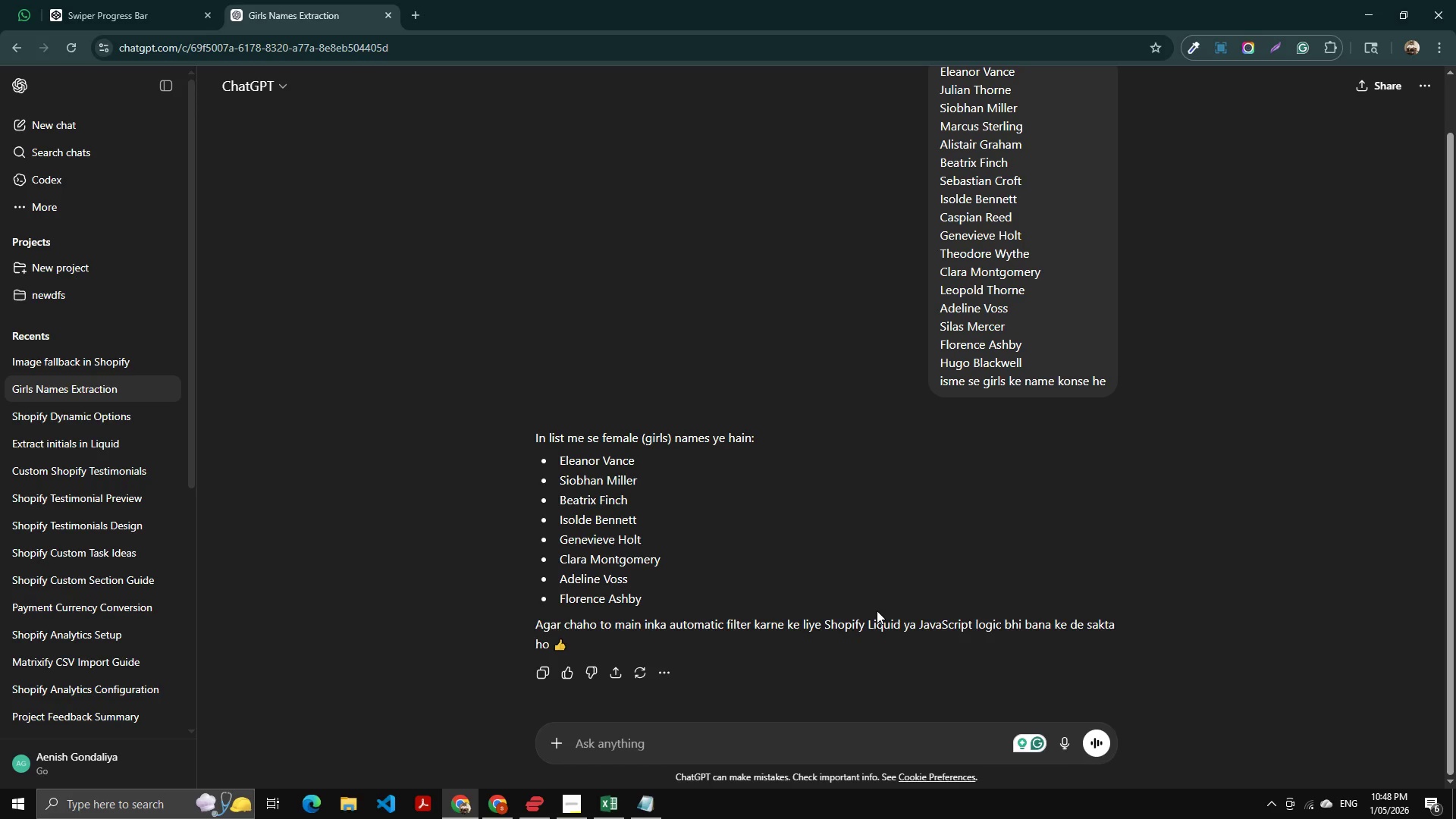 
key(Alt+Tab)
 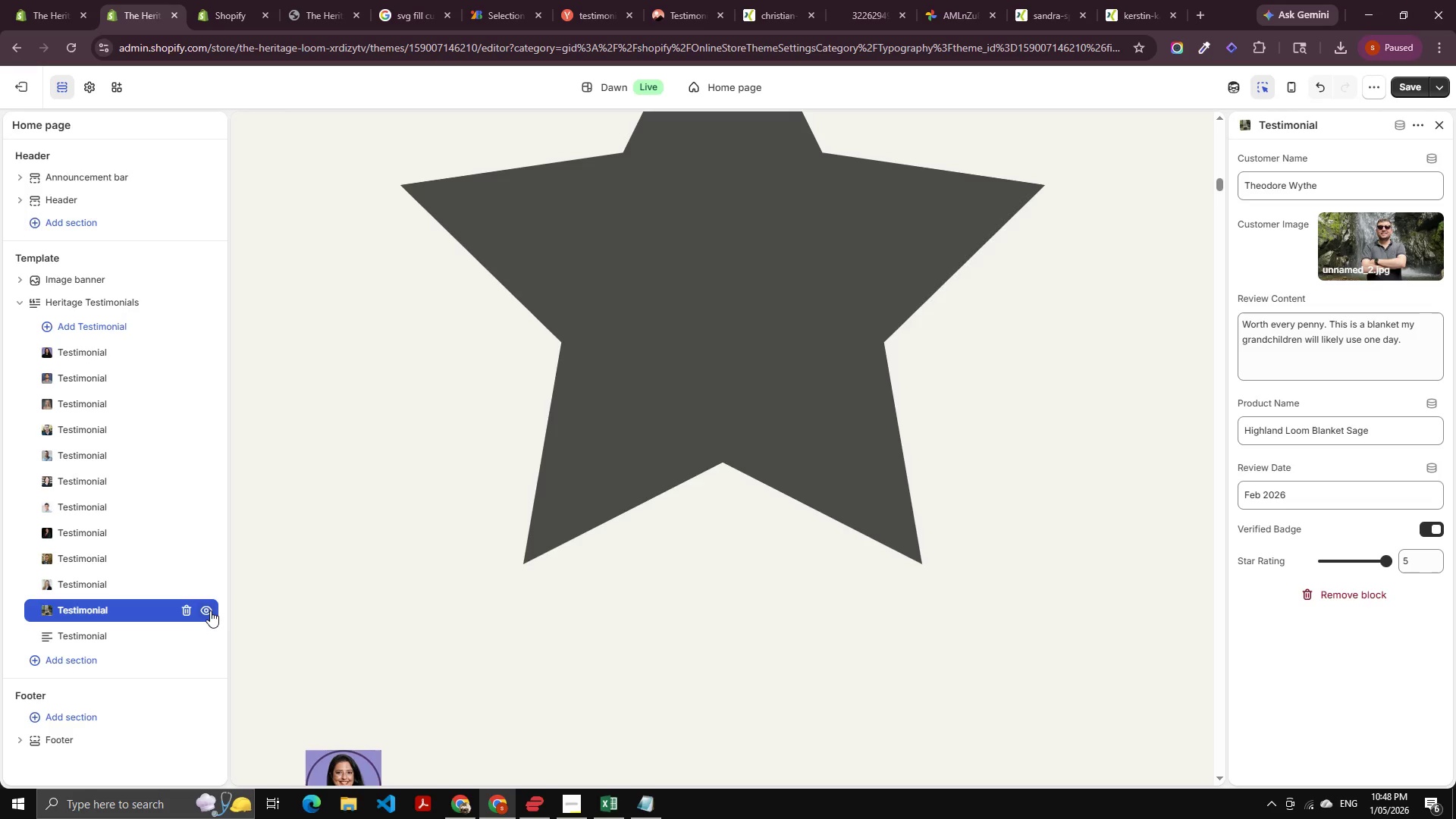 
wait(8.08)
 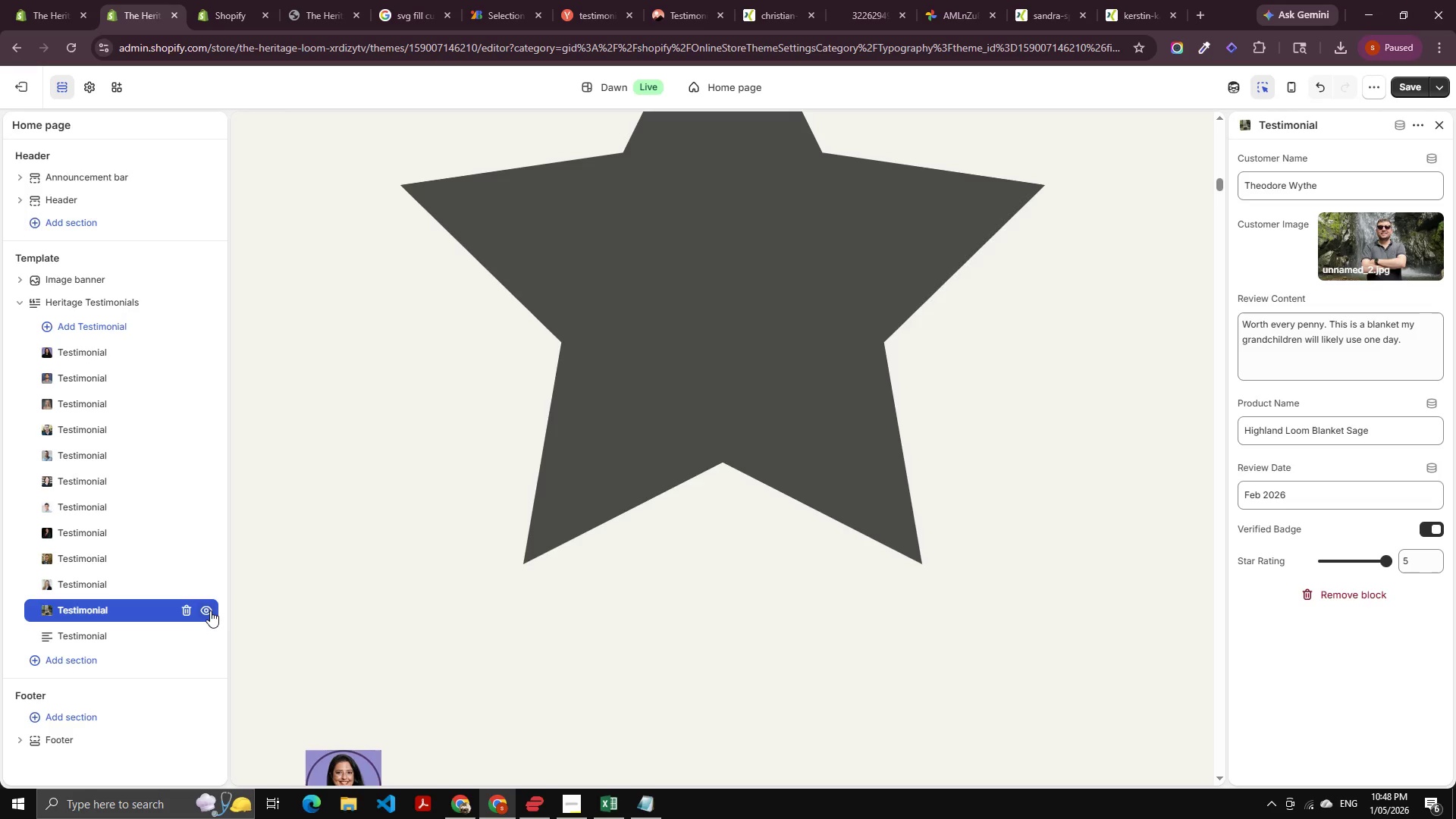 
left_click([86, 636])
 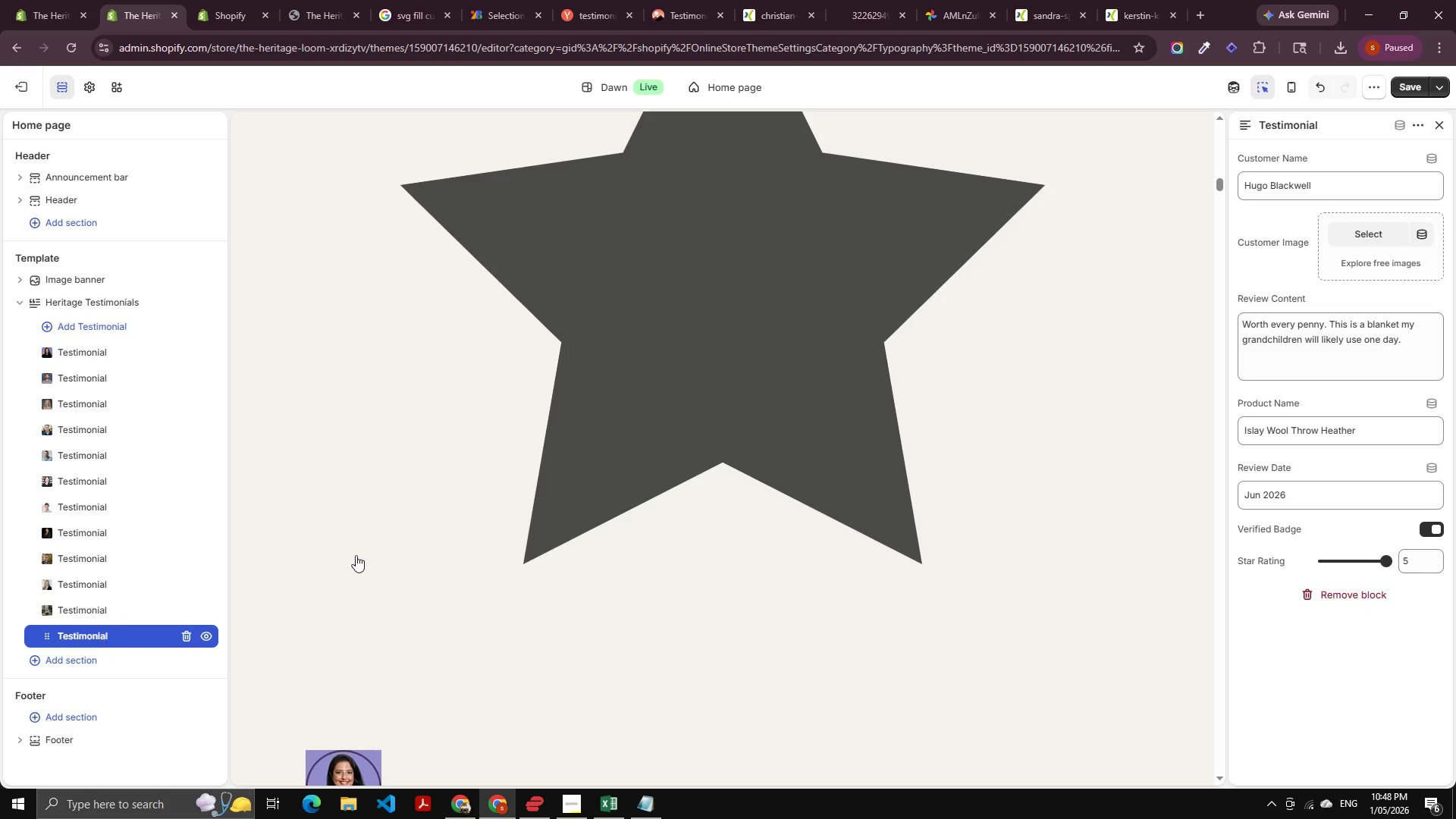 
wait(6.31)
 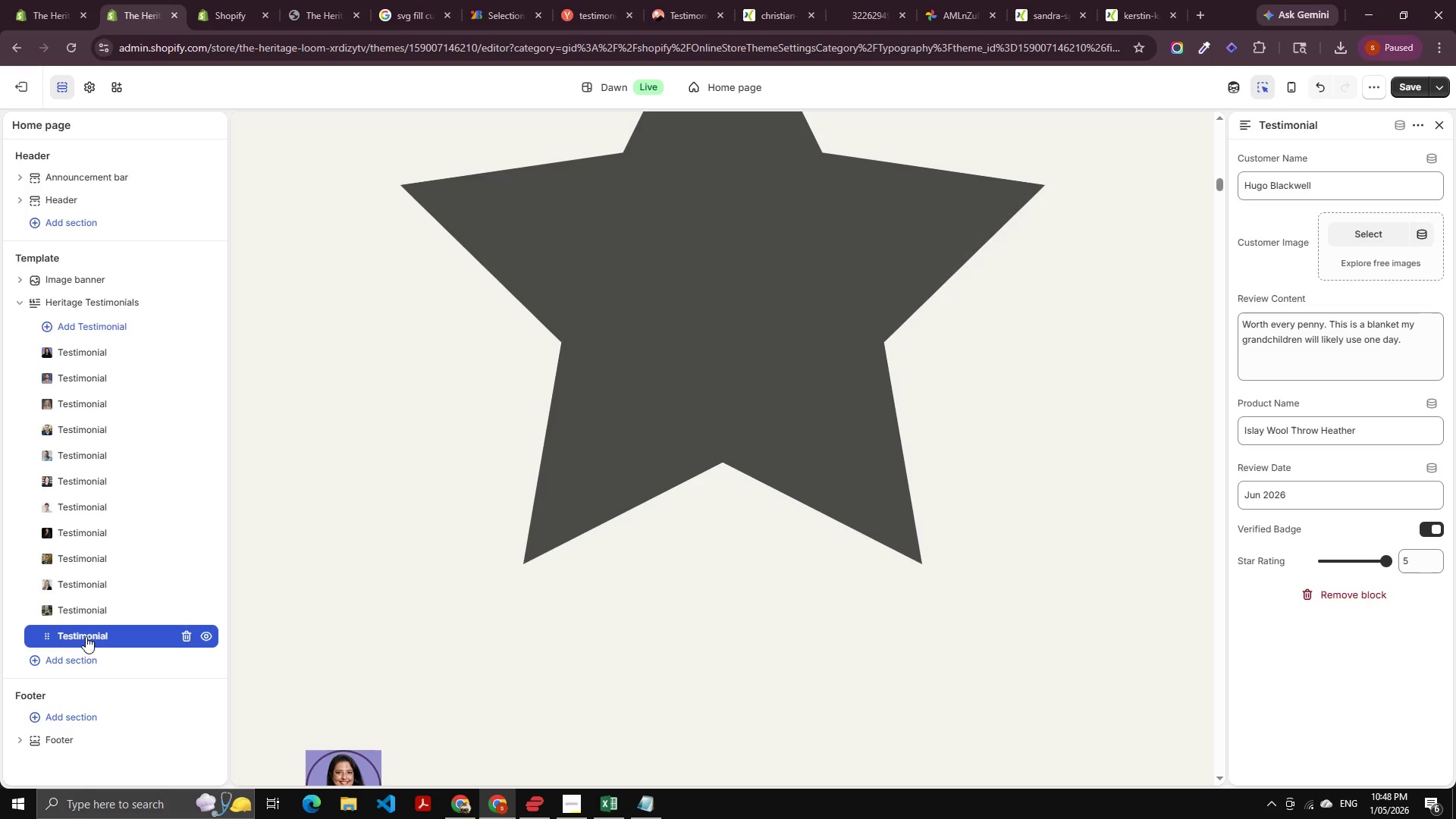 
key(Alt+AltLeft)
 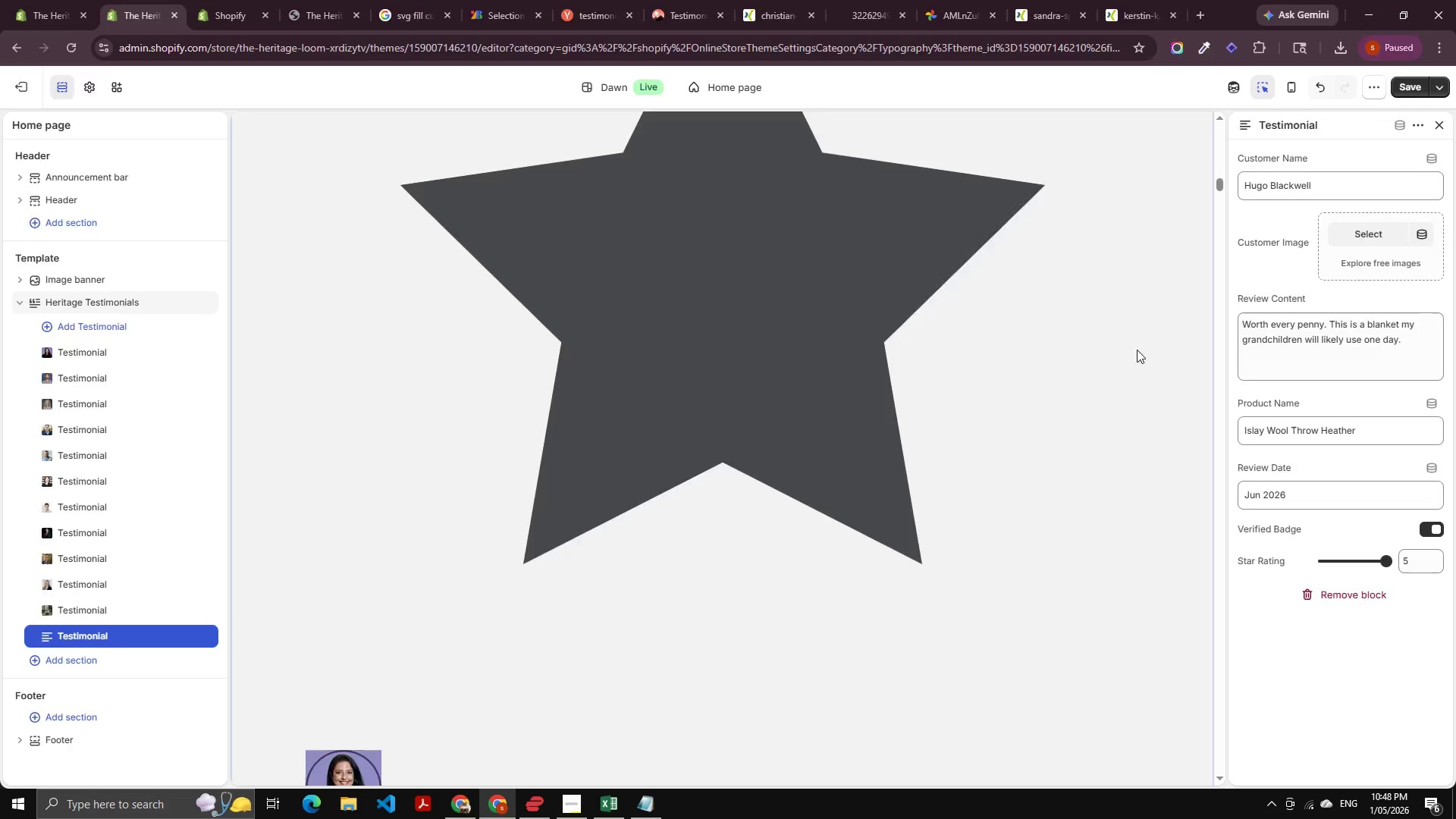 
key(Alt+Tab)
 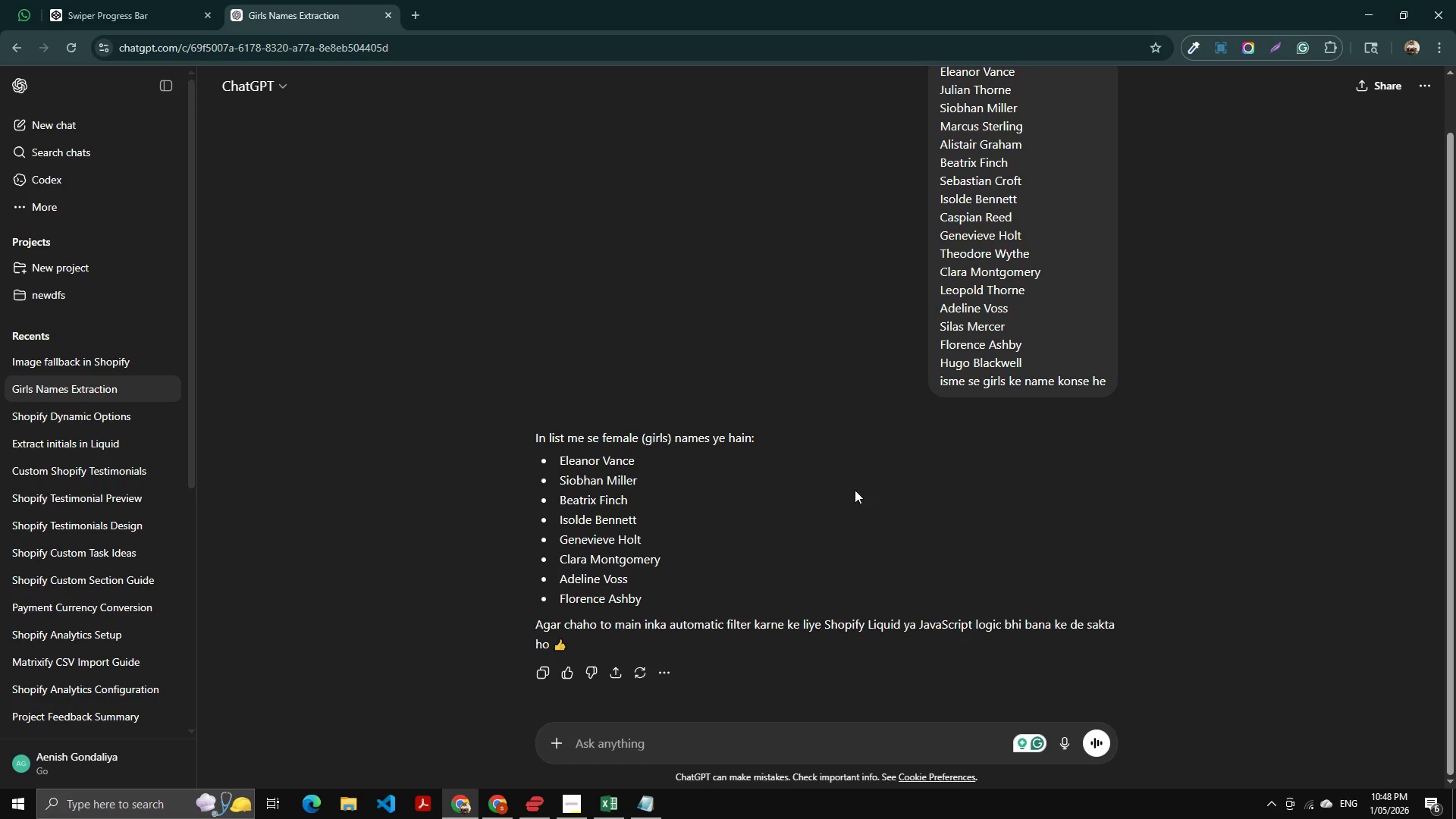 
key(Alt+AltLeft)
 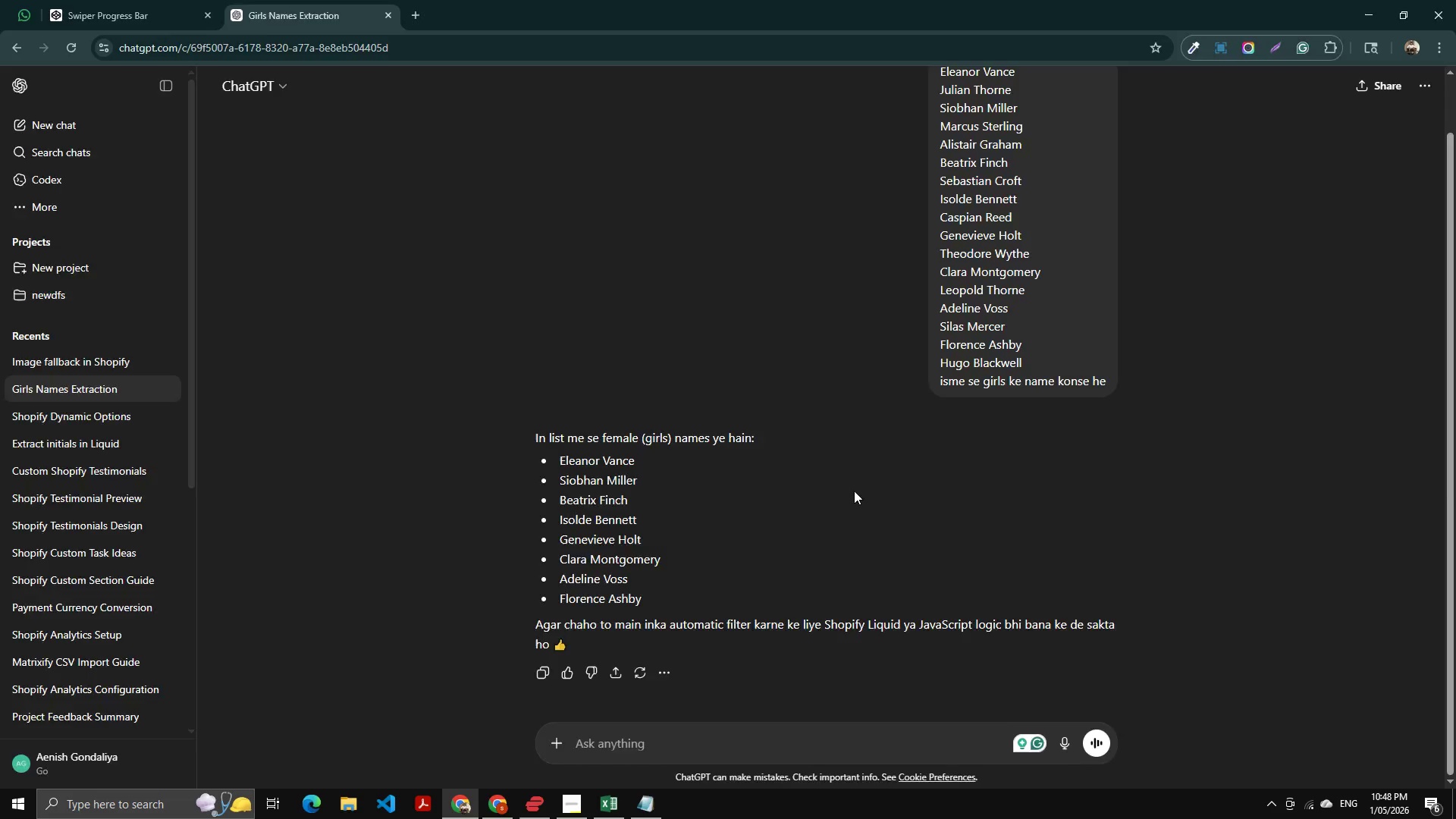 
key(Alt+Tab)
 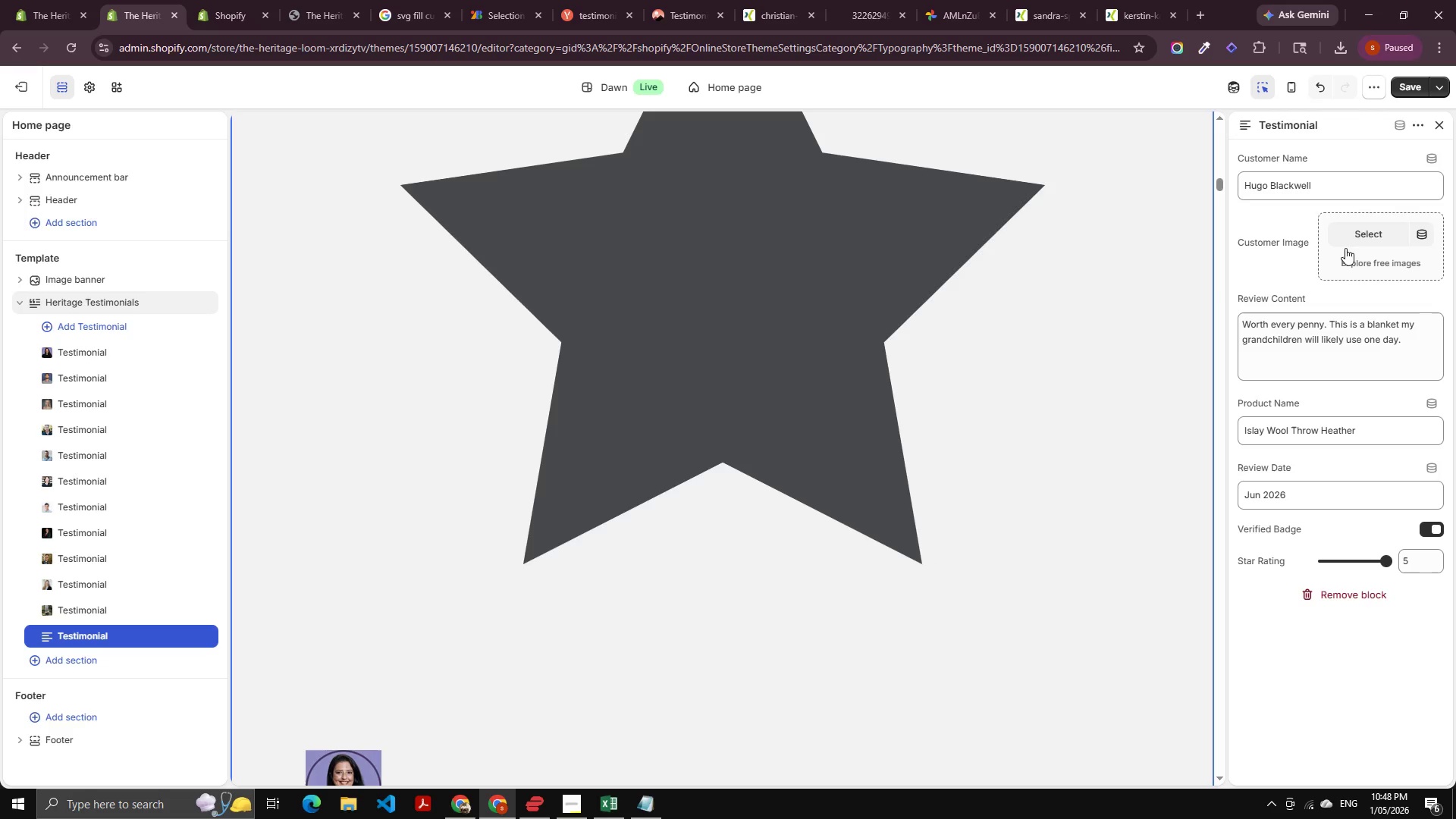 
left_click([1382, 225])
 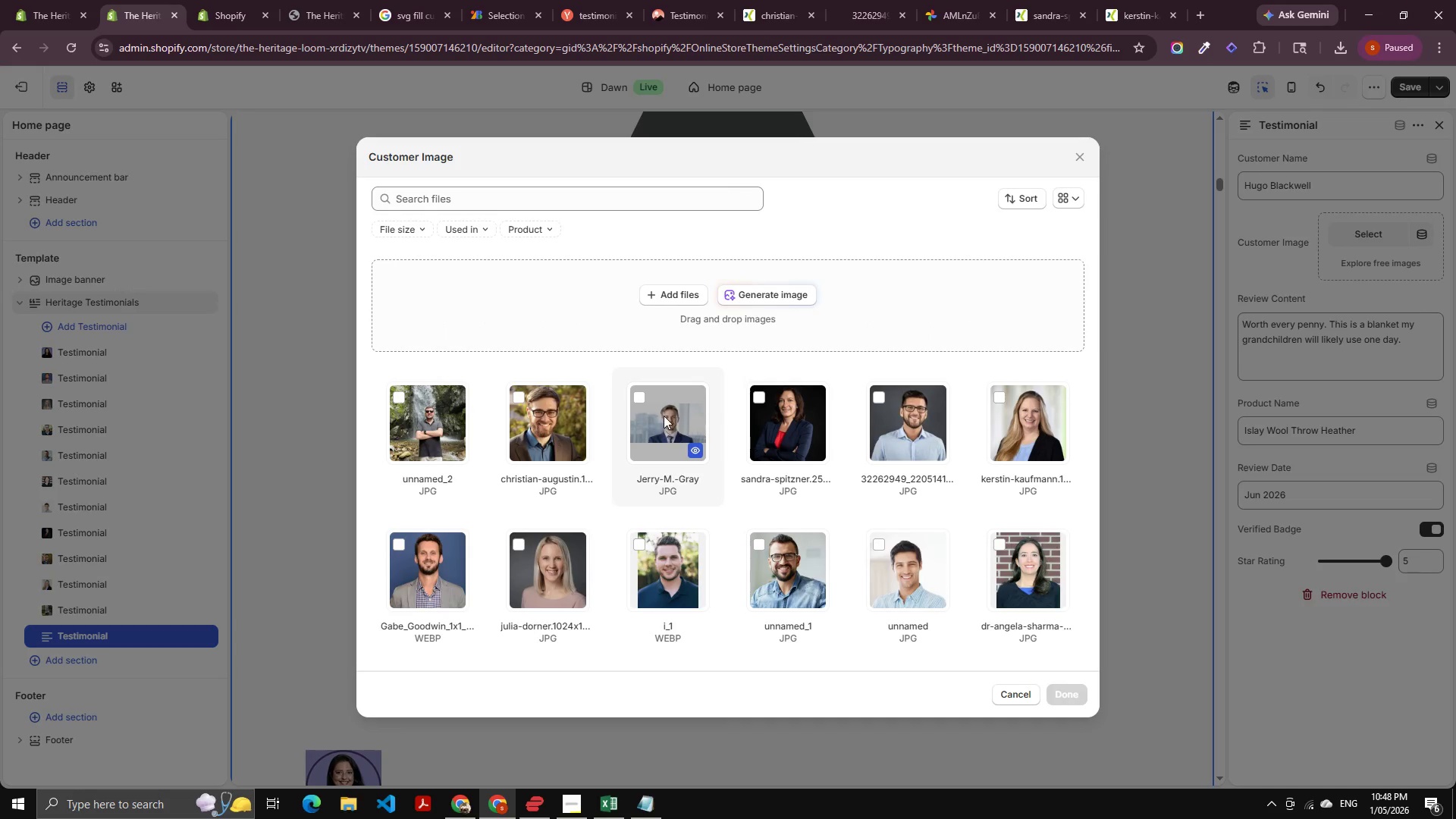 
left_click([884, 411])
 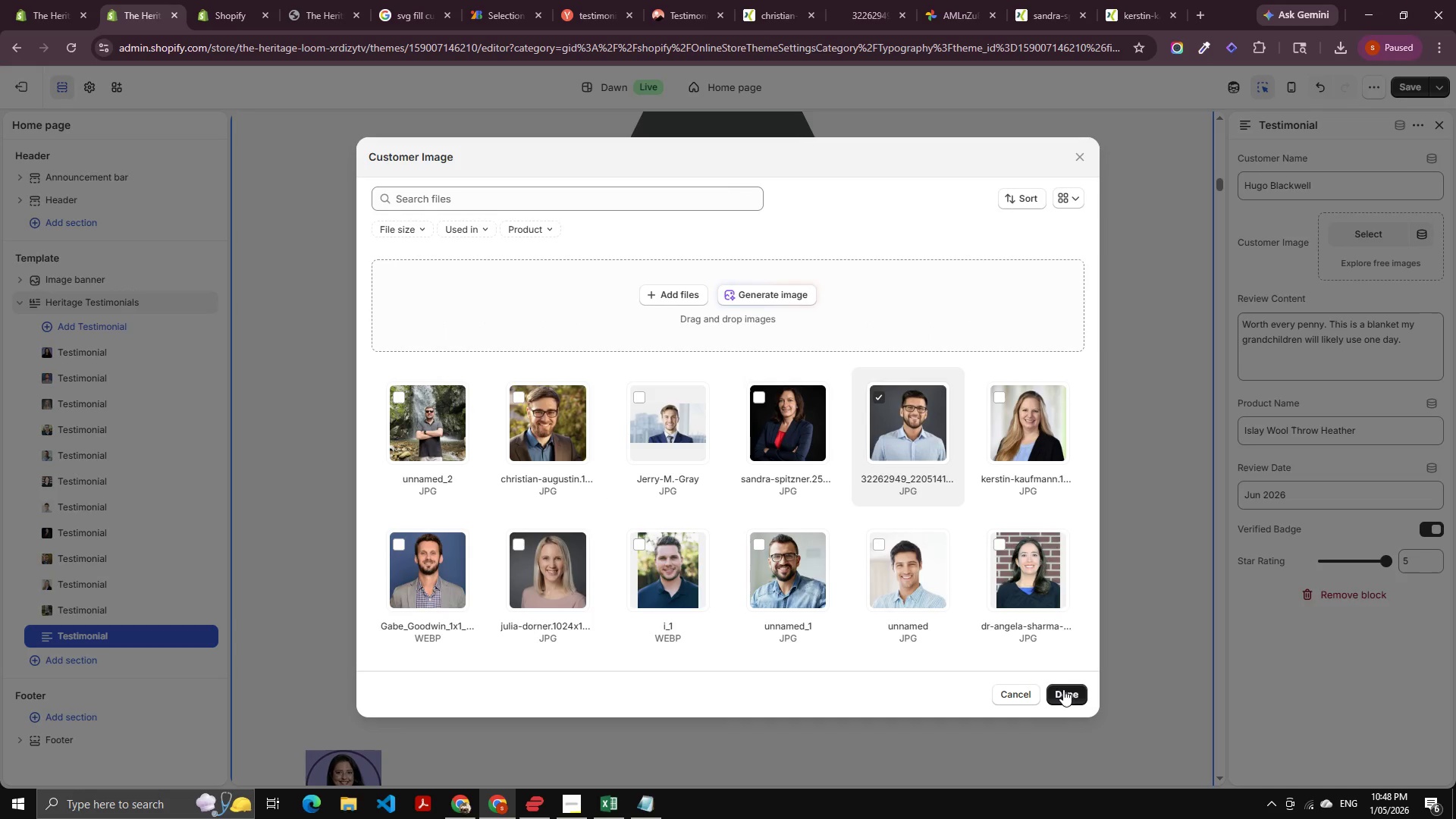 
left_click([1063, 689])
 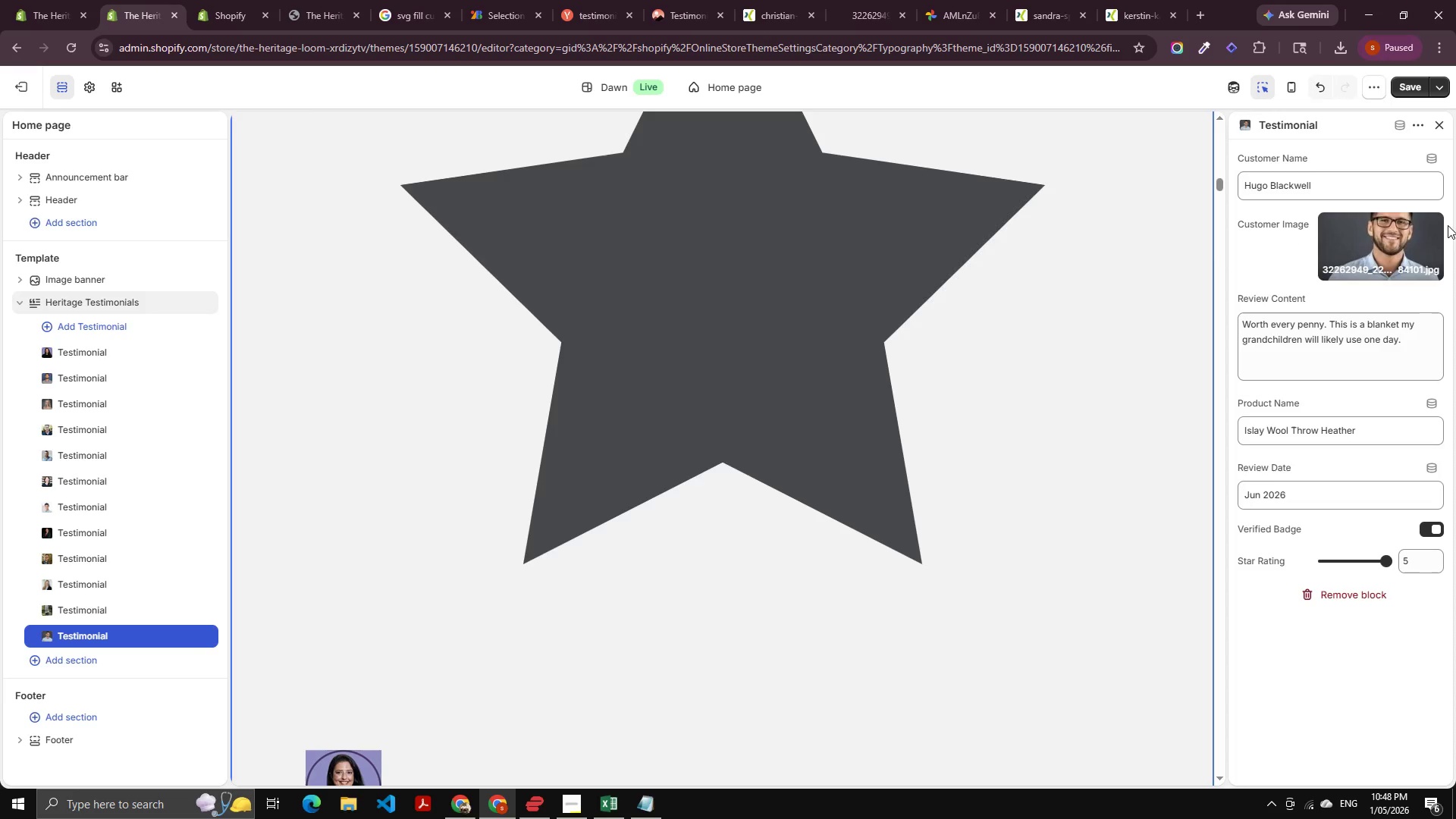 
left_click([1414, 82])
 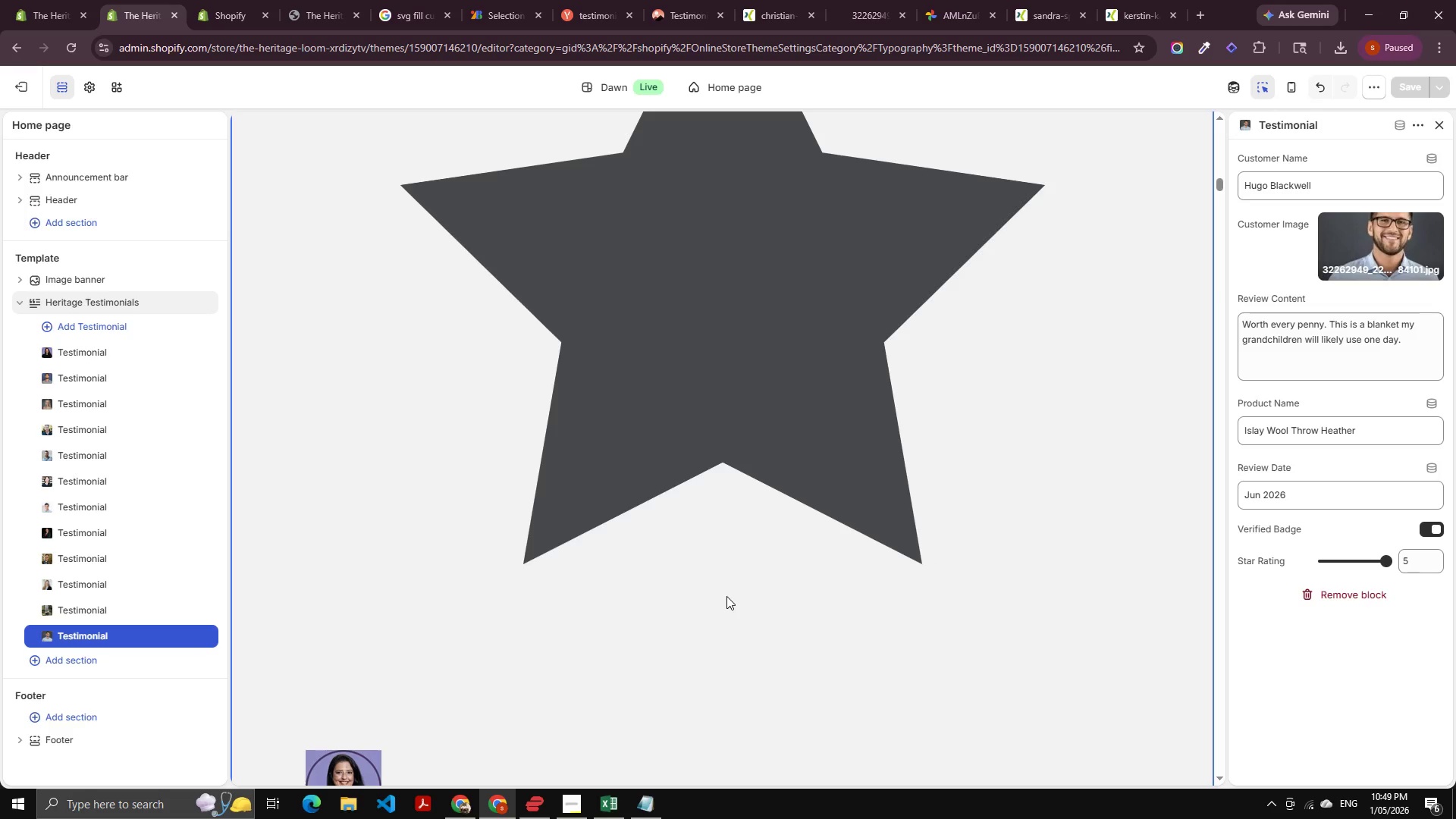 
wait(25.61)
 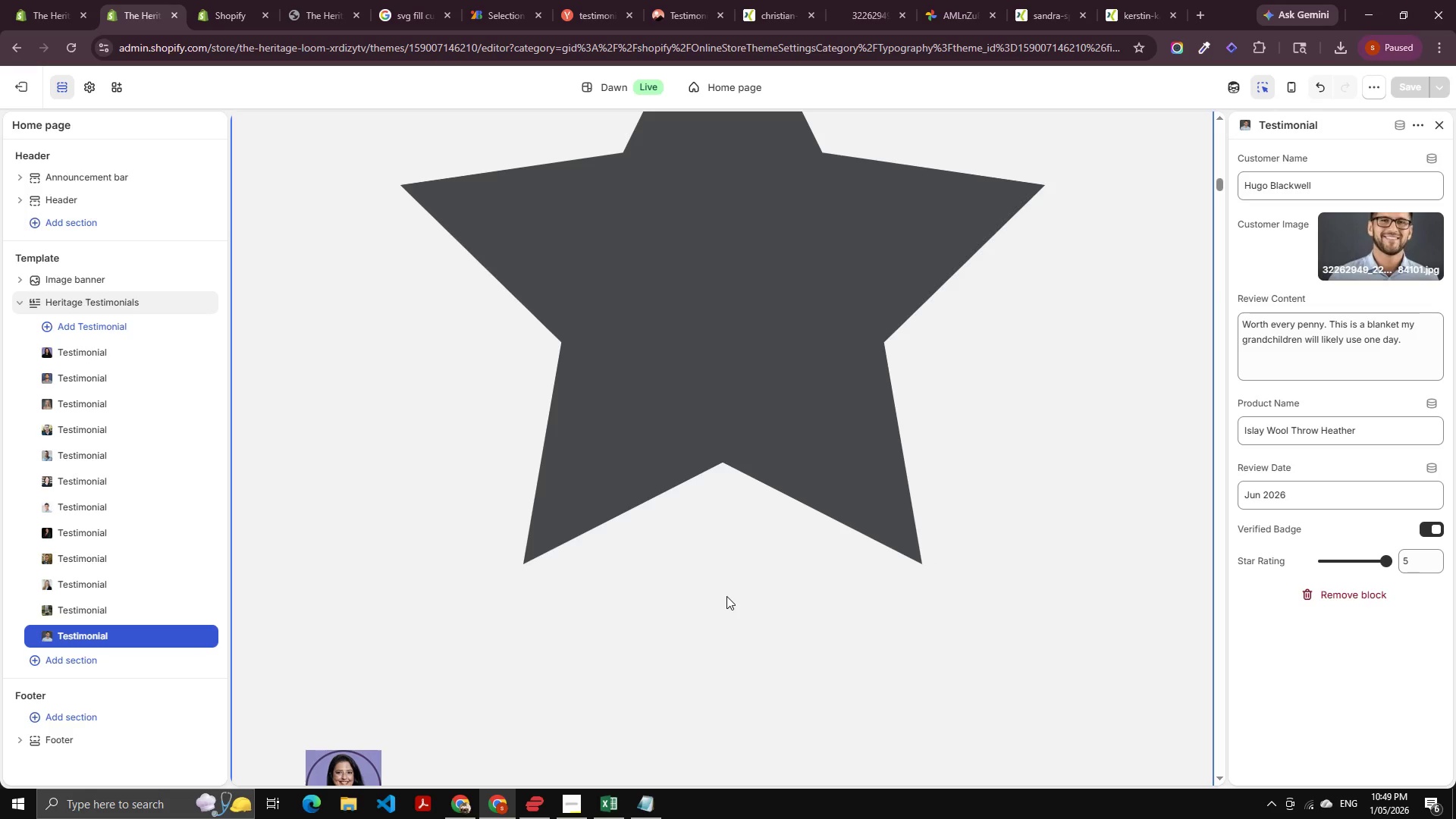 
left_click([340, 14])
 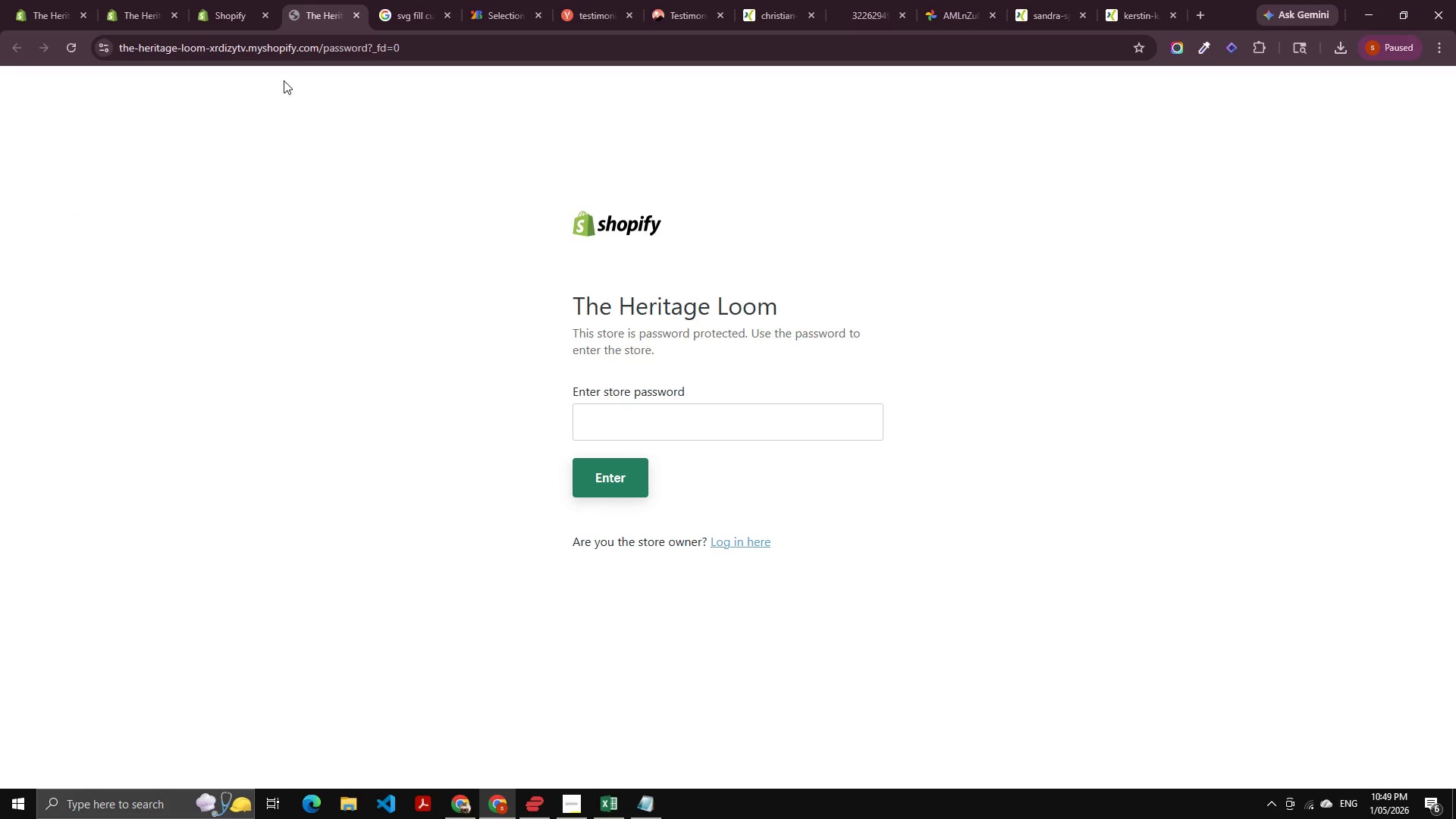 
left_click([207, 0])
 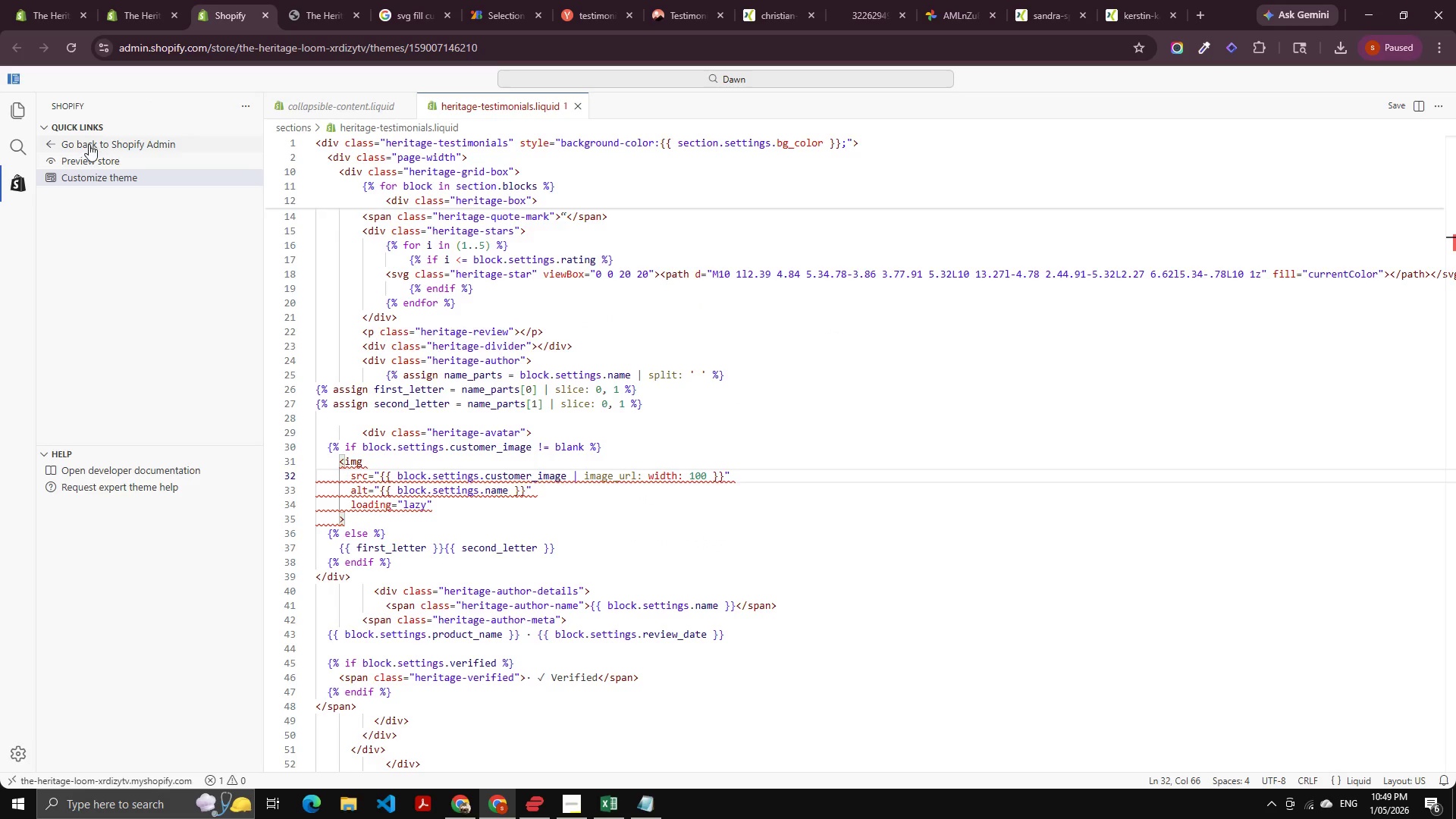 
left_click([93, 158])
 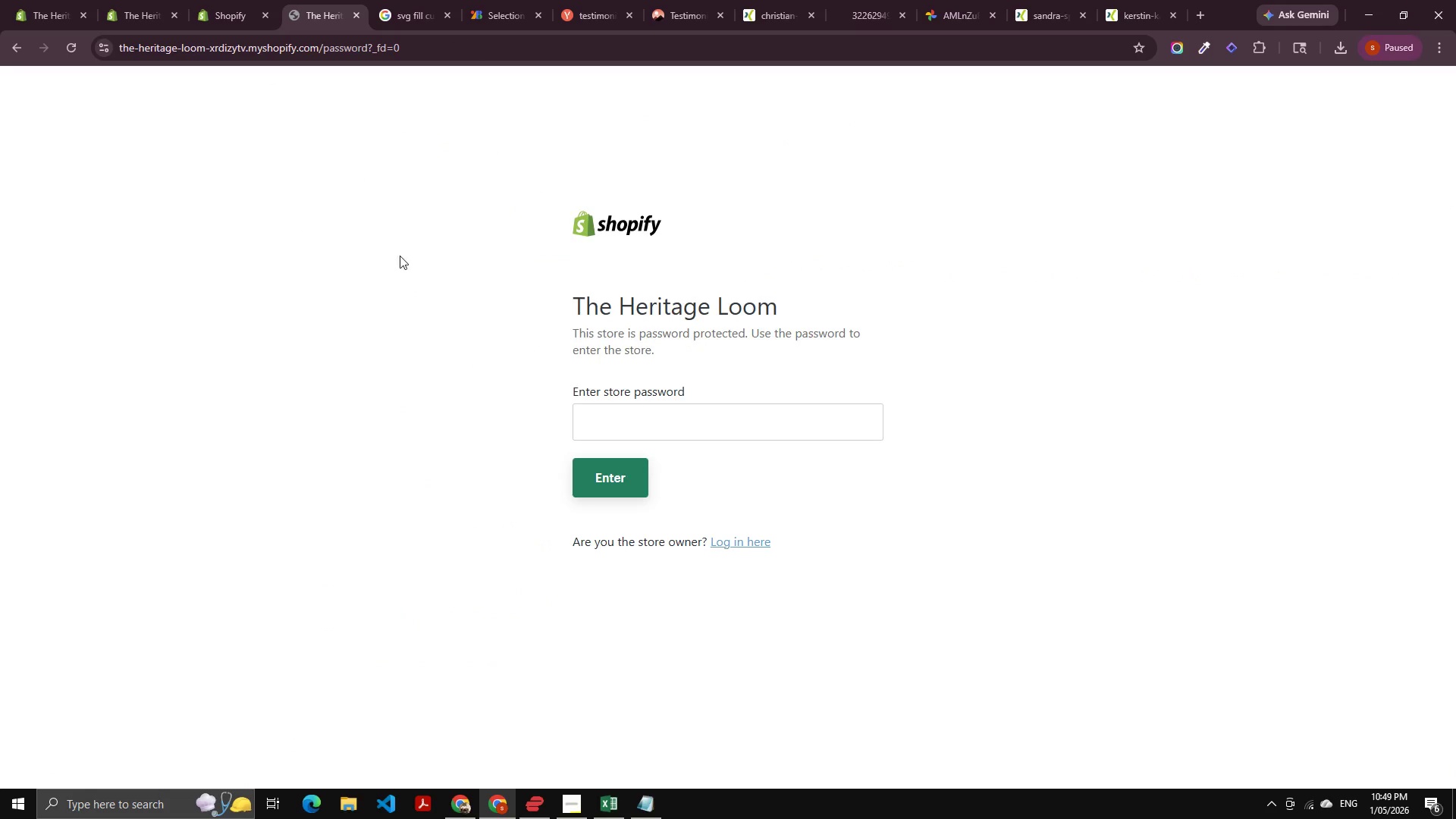 
left_click([259, 6])
 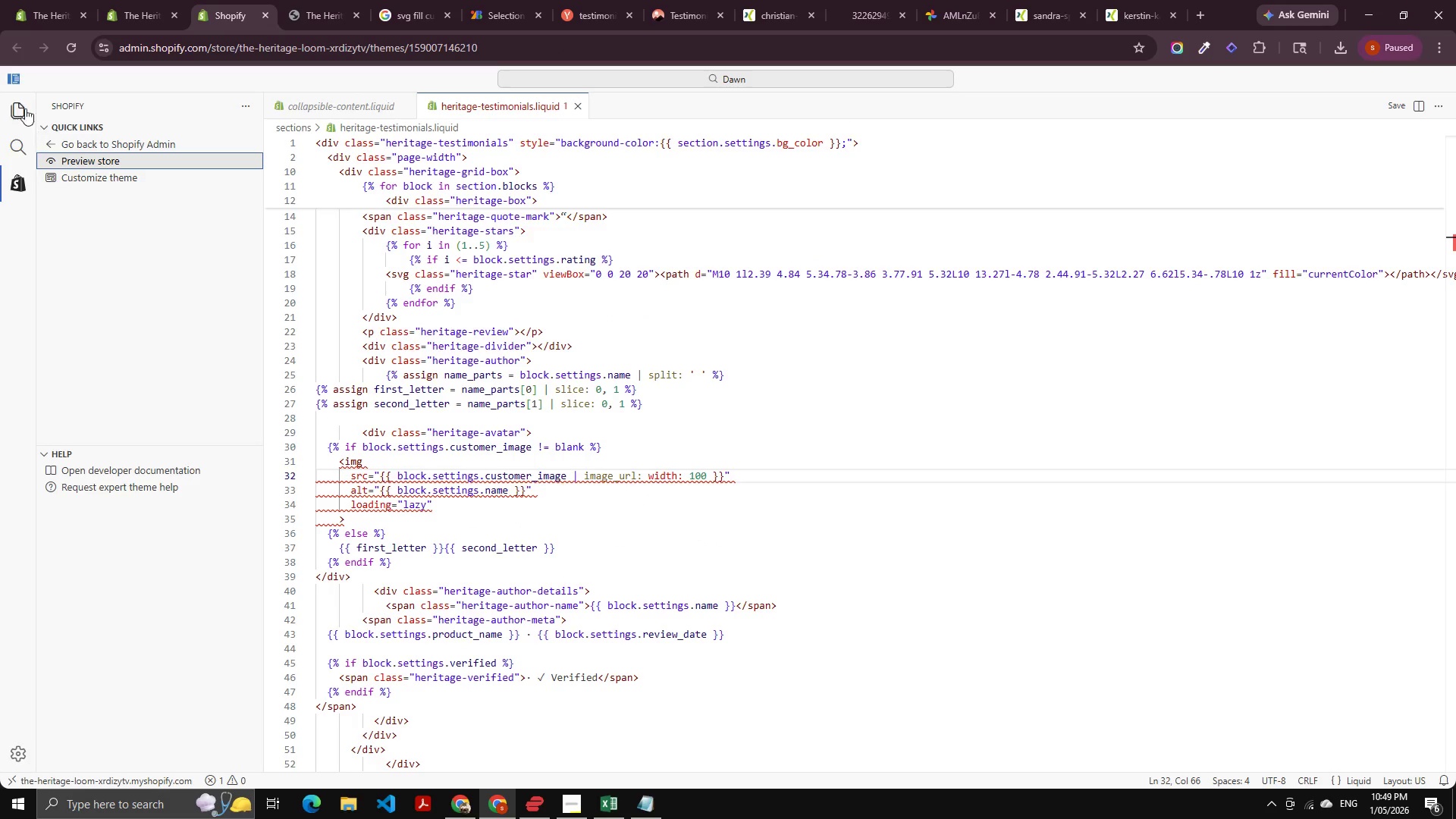 
left_click([127, 10])
 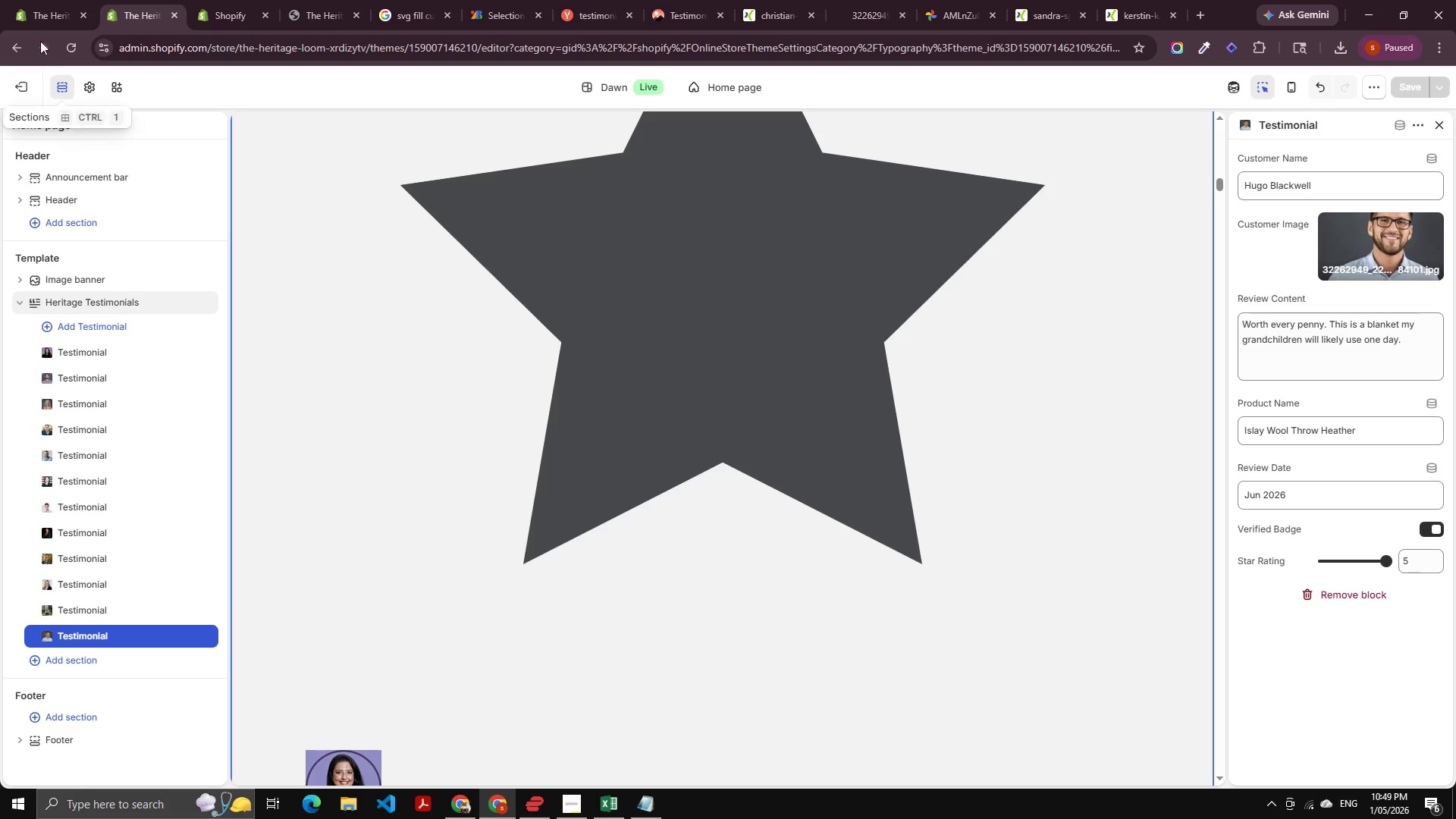 
left_click([36, 7])
 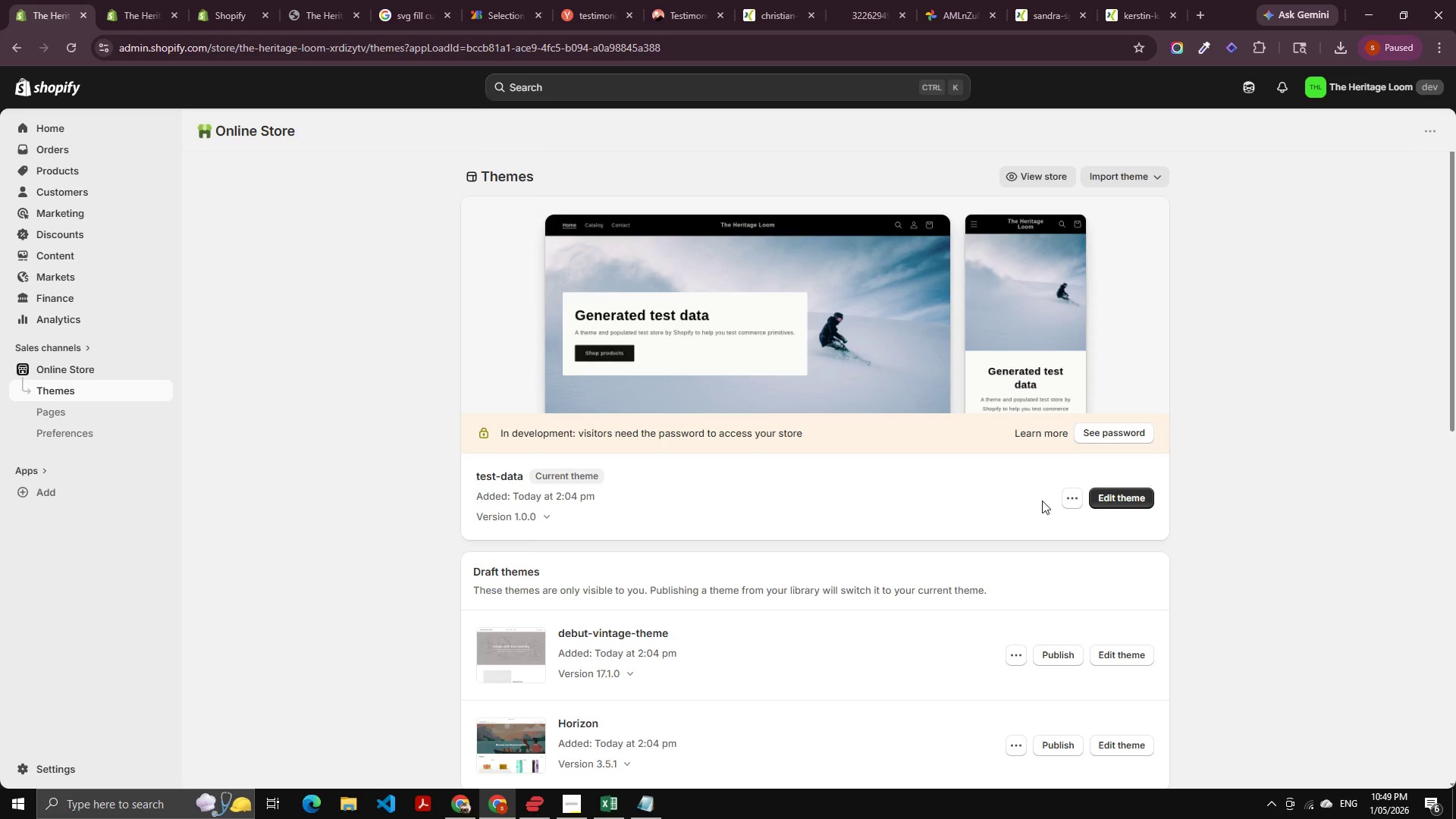 
left_click([510, 45])
 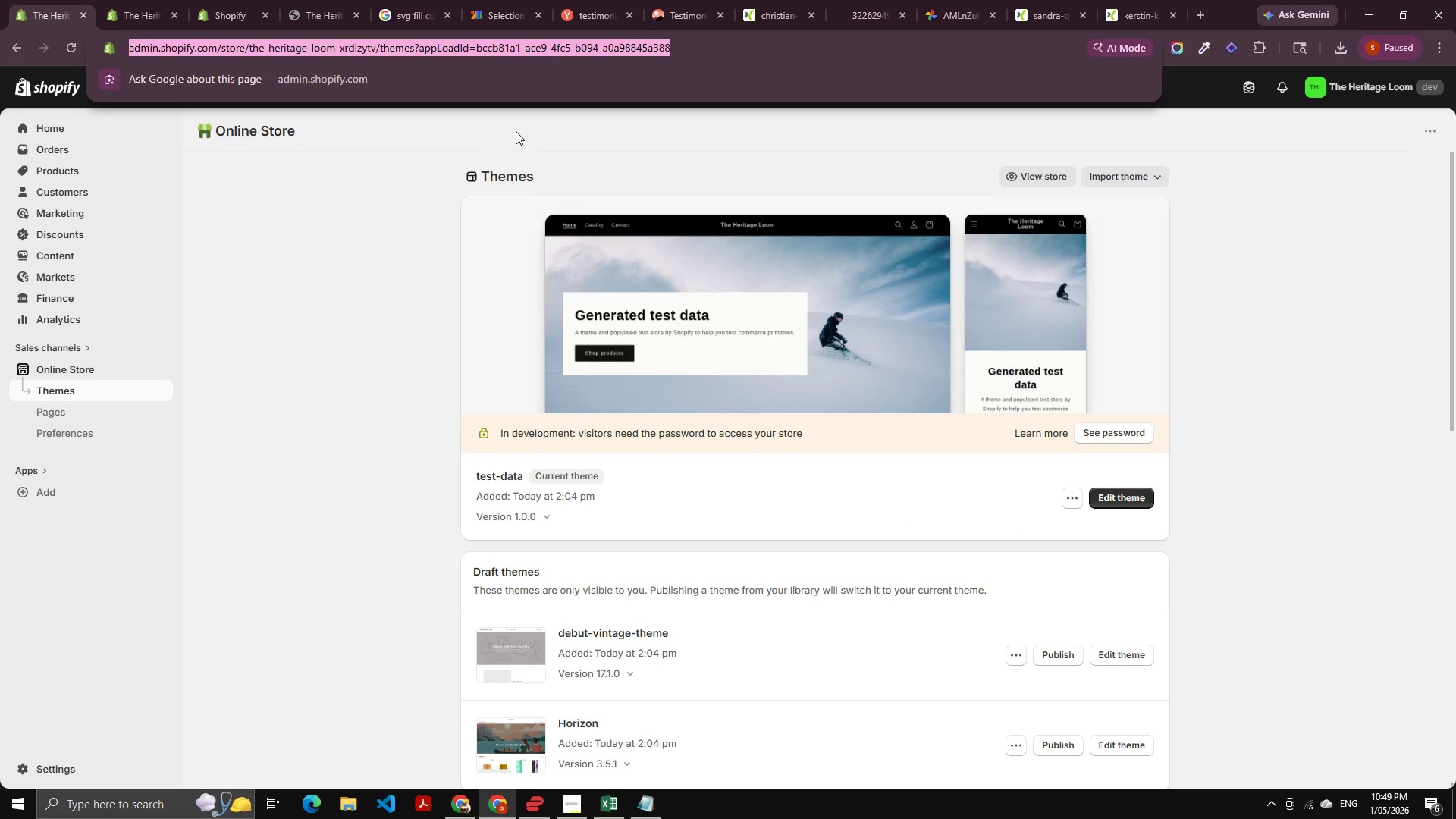 
key(NumpadEnter)
 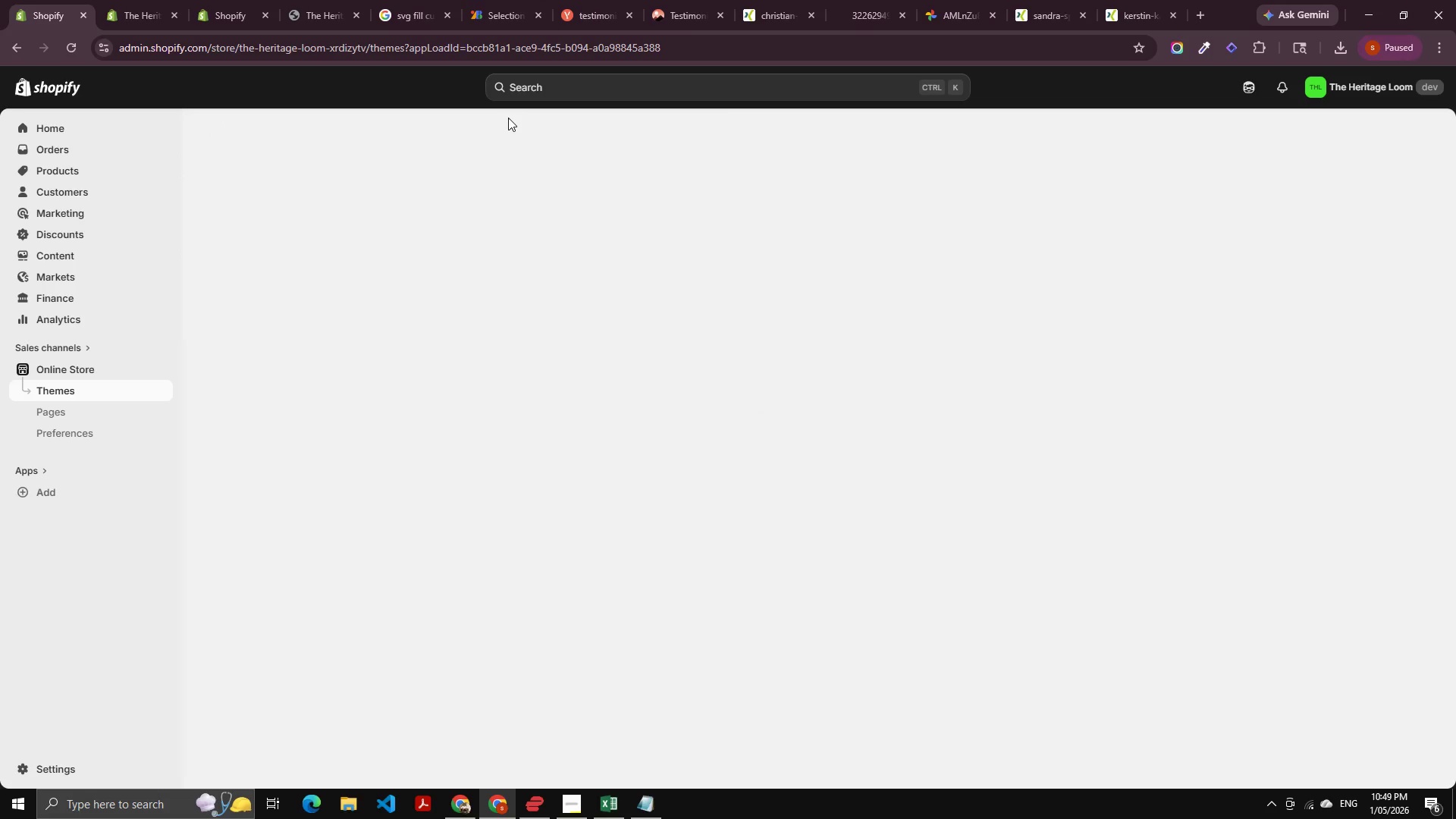 
wait(18.56)
 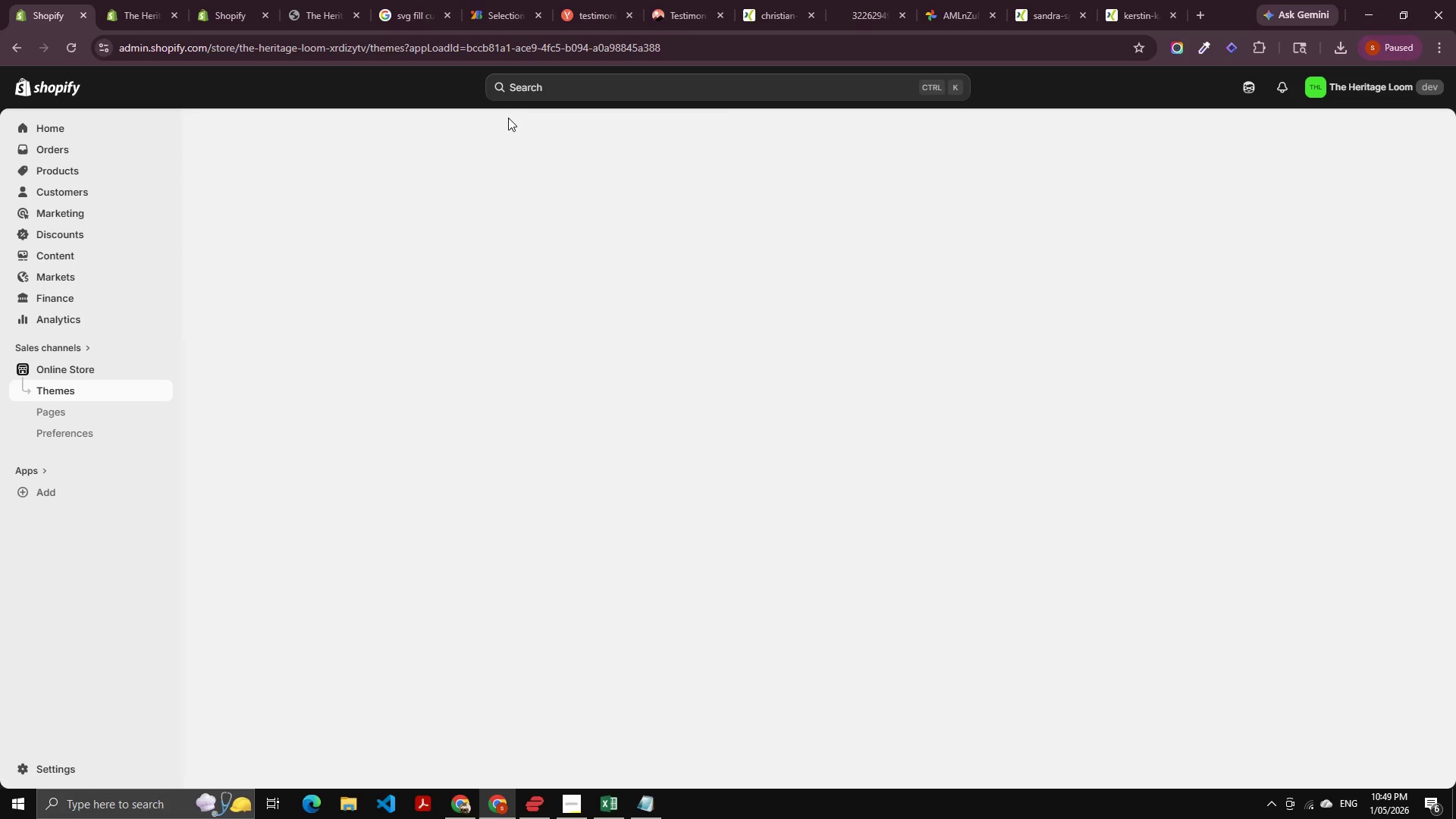 
left_click([225, 52])
 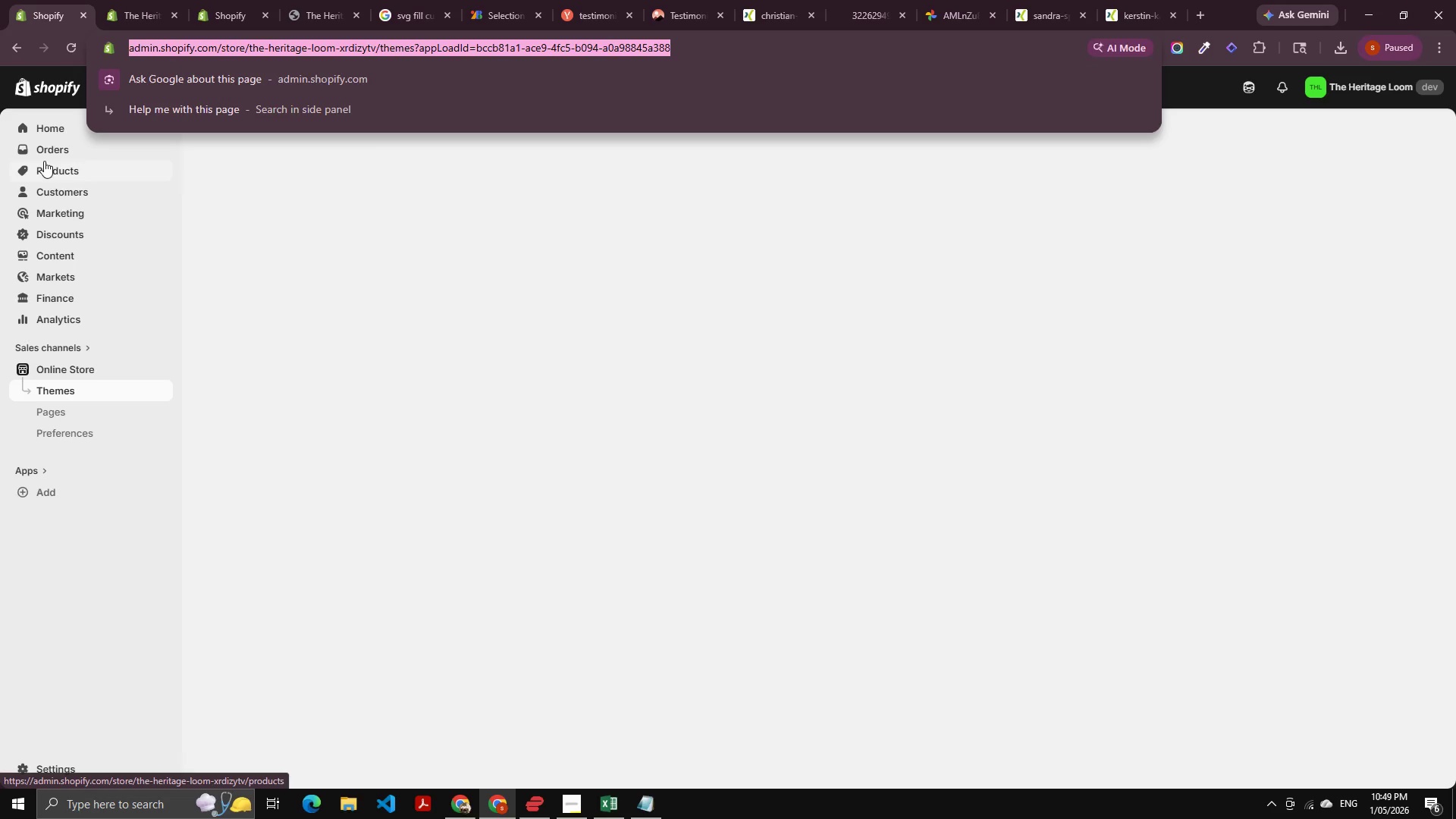 
key(NumpadEnter)
 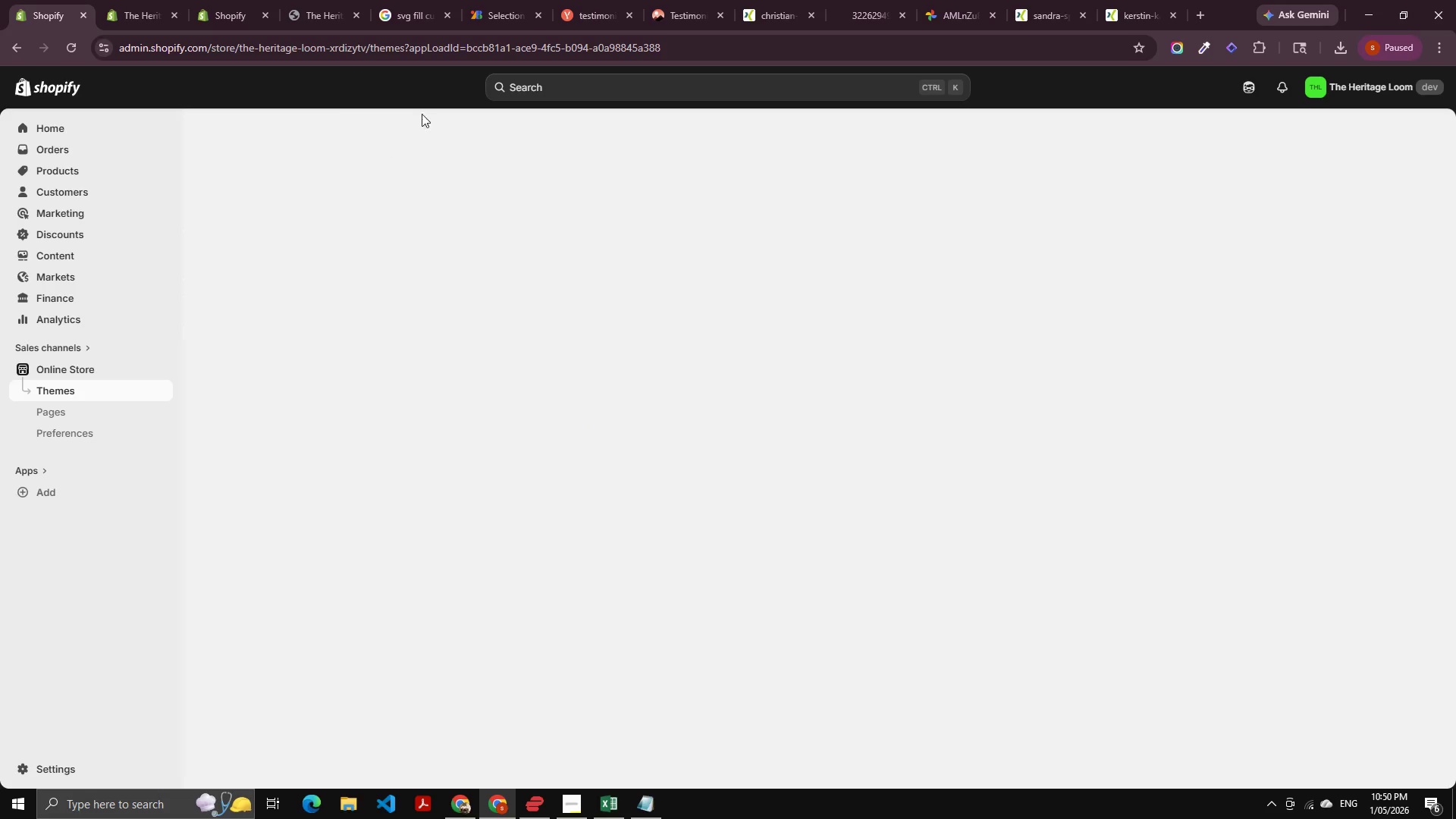 
wait(7.3)
 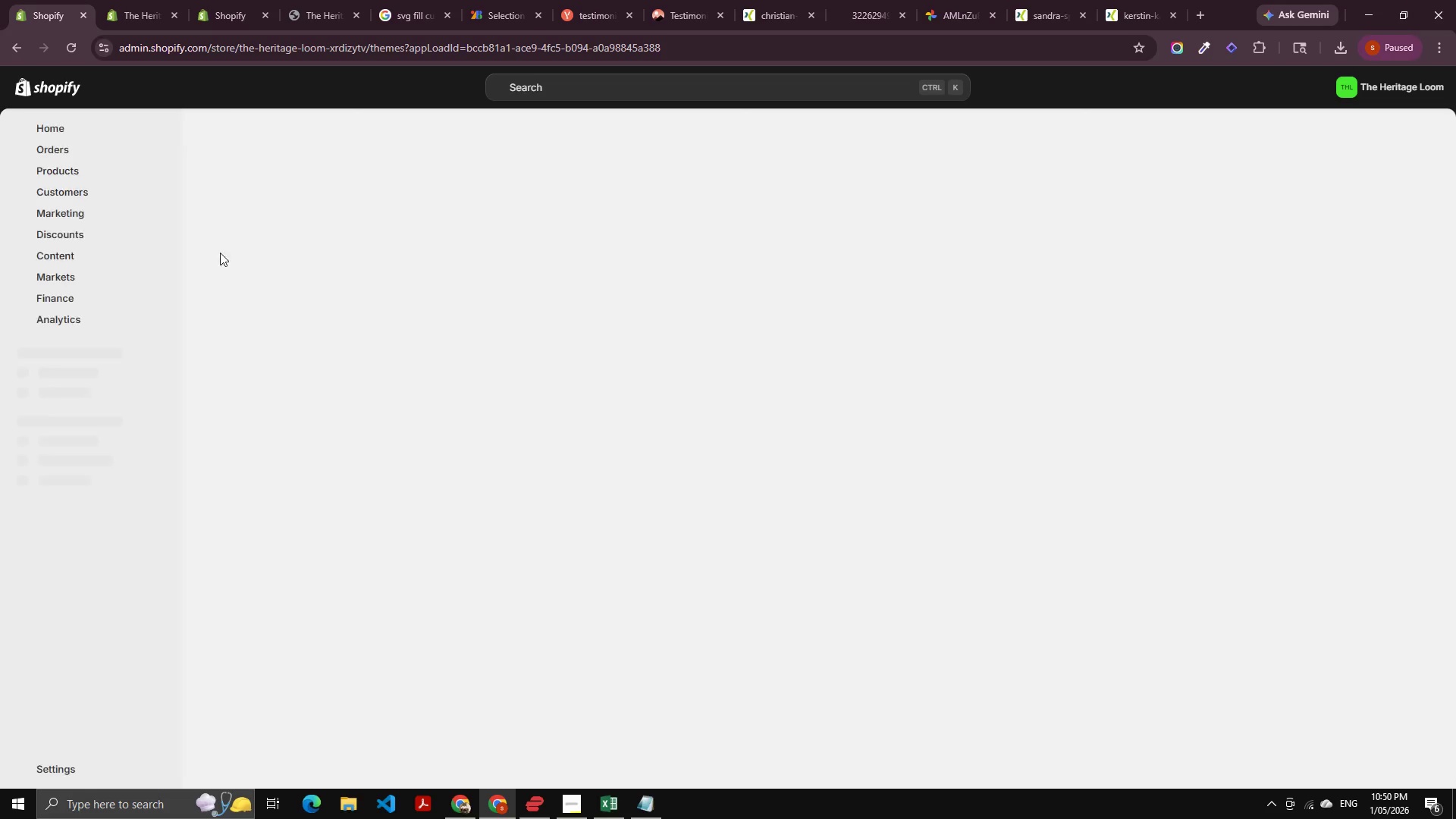 
left_click([55, 362])
 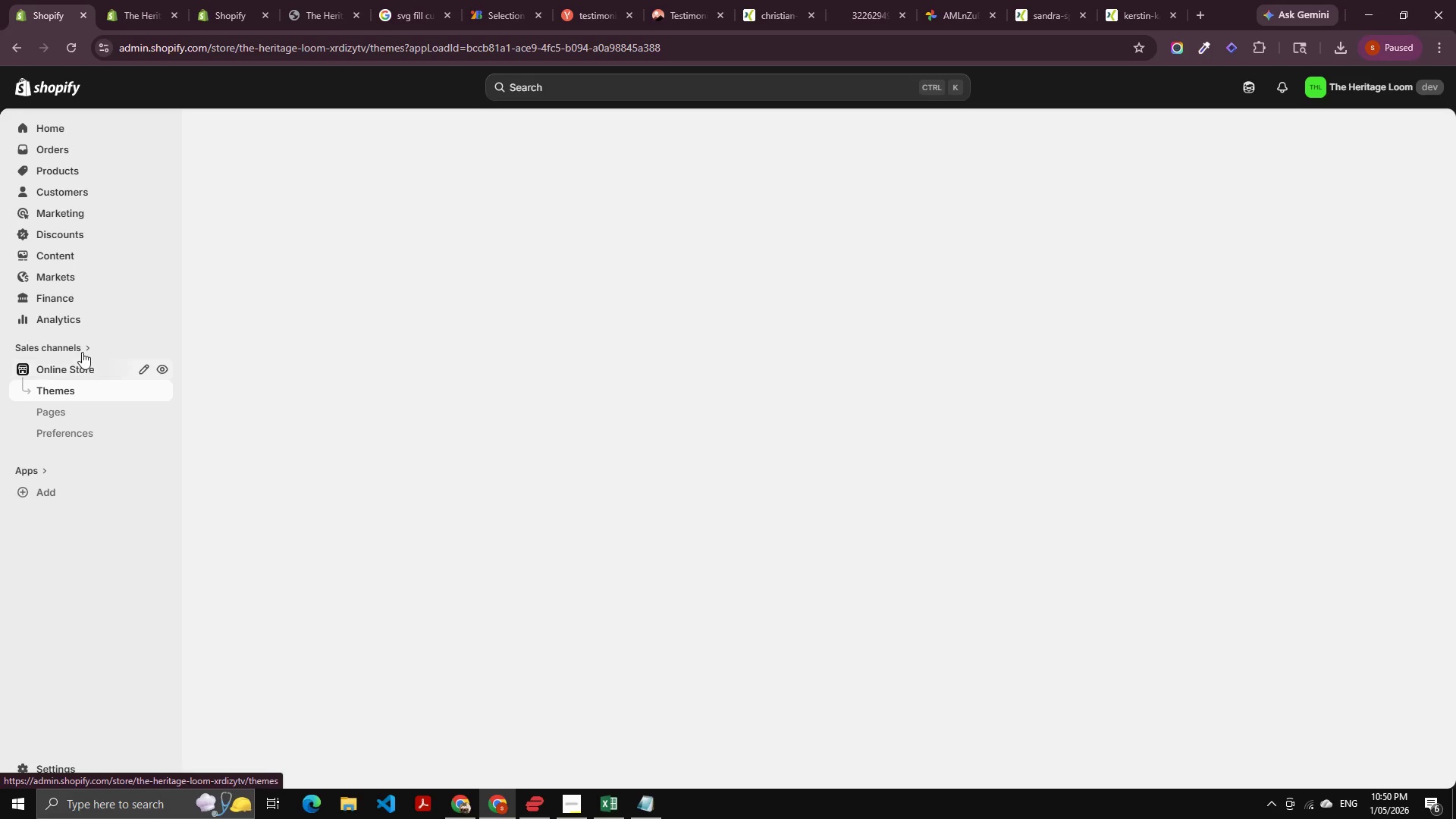 
left_click([71, 232])
 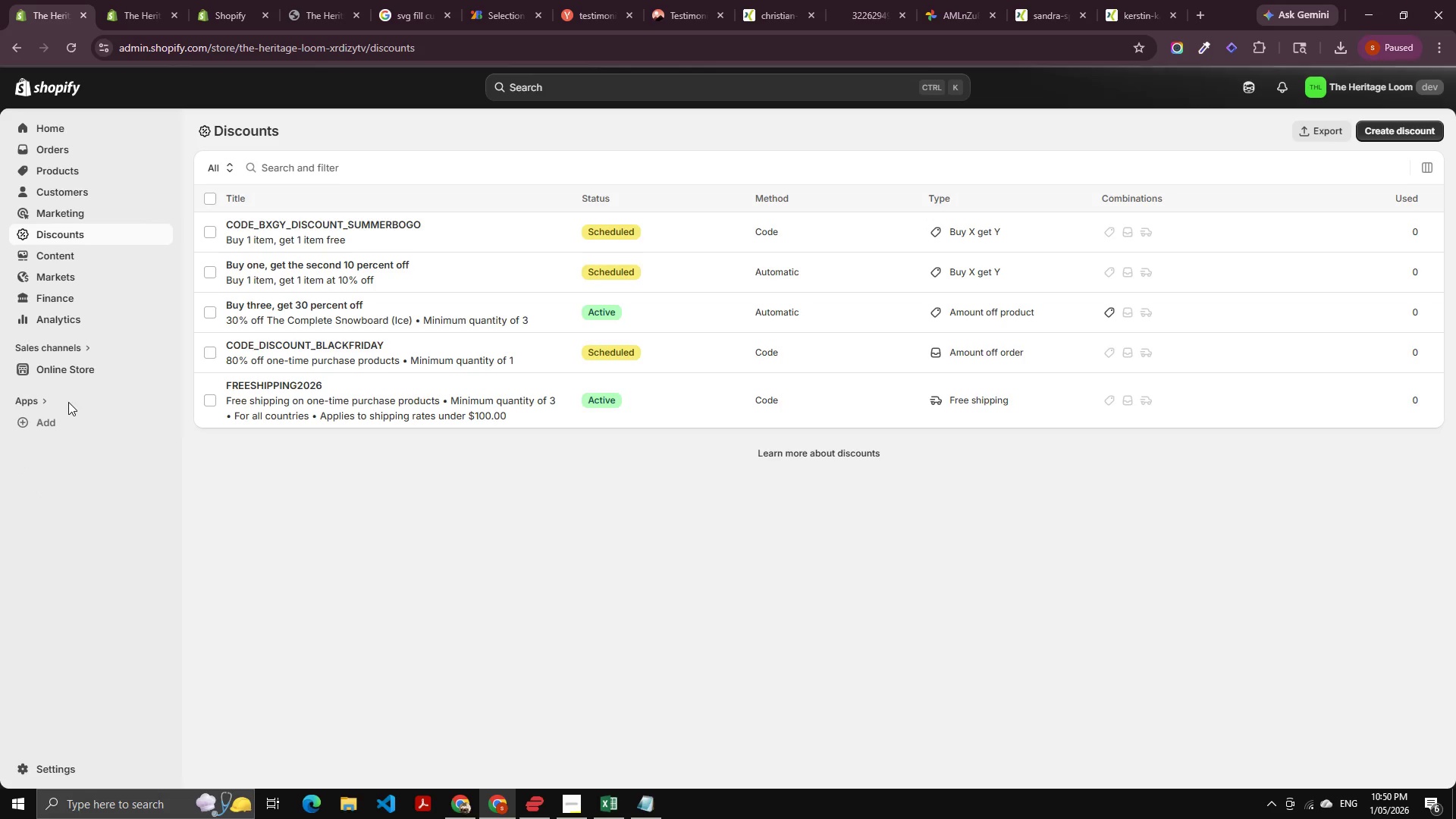 
left_click([51, 369])
 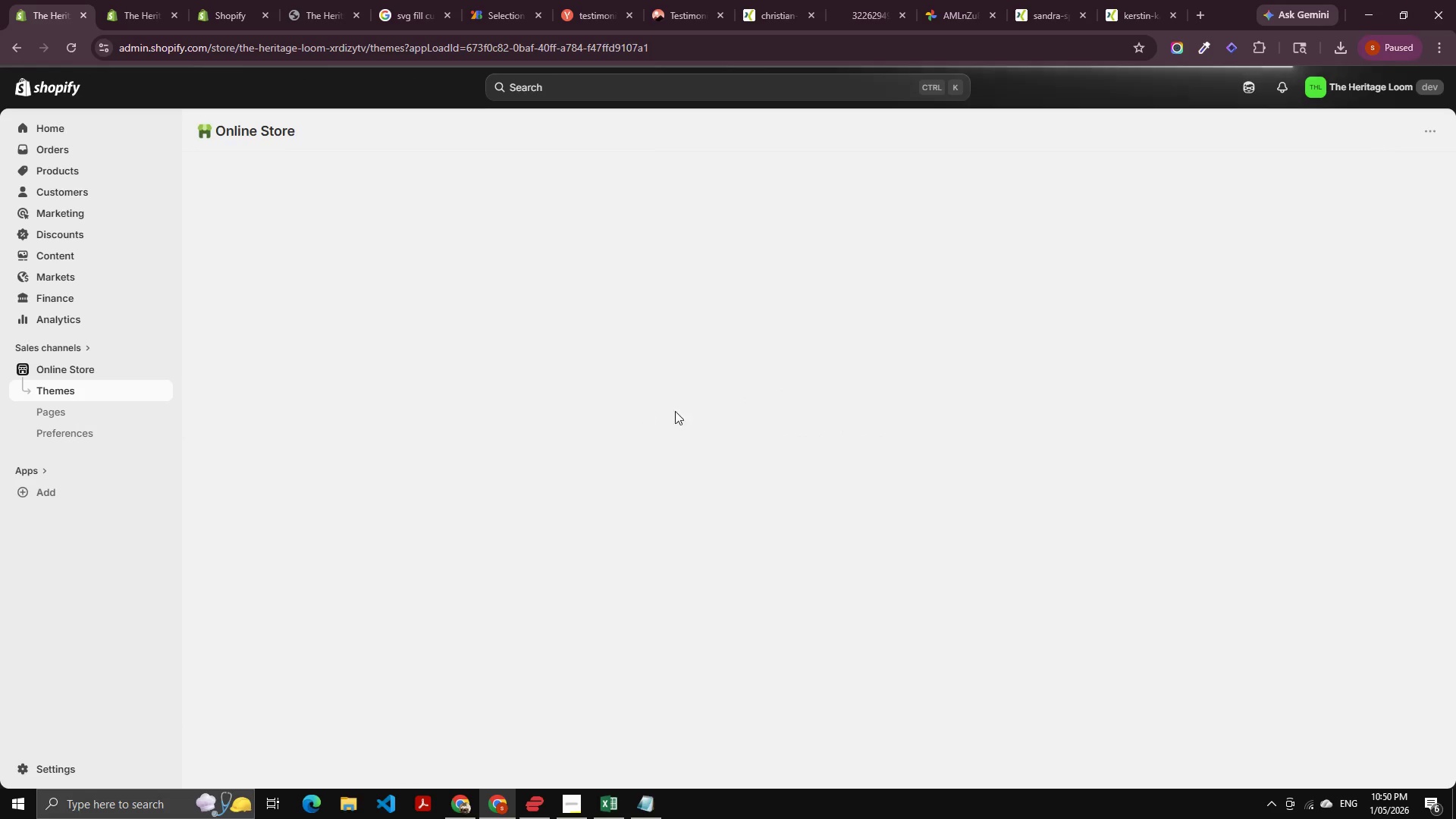 
wait(5.45)
 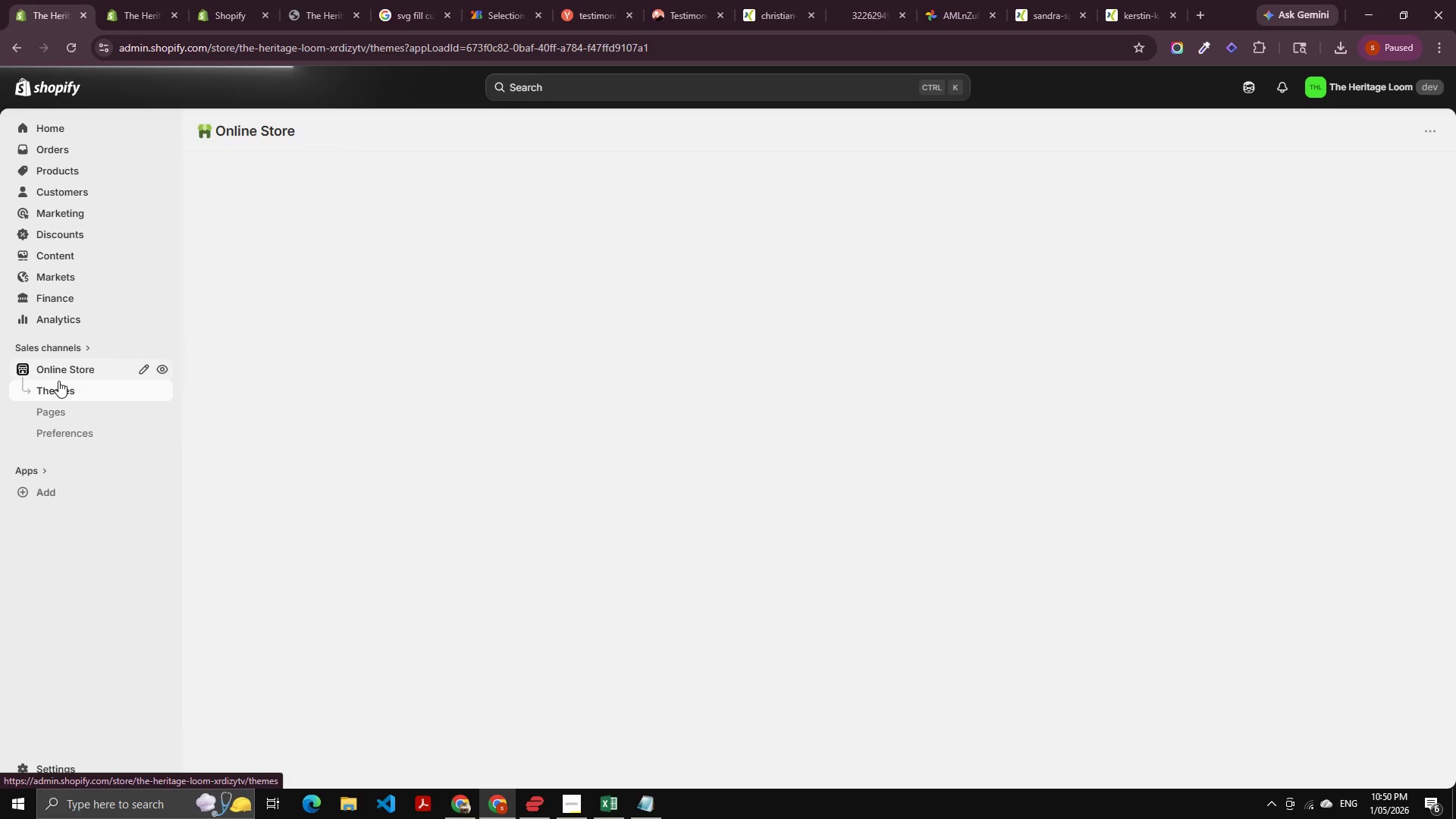 
scroll: coordinate [941, 435], scroll_direction: down, amount: 2.0
 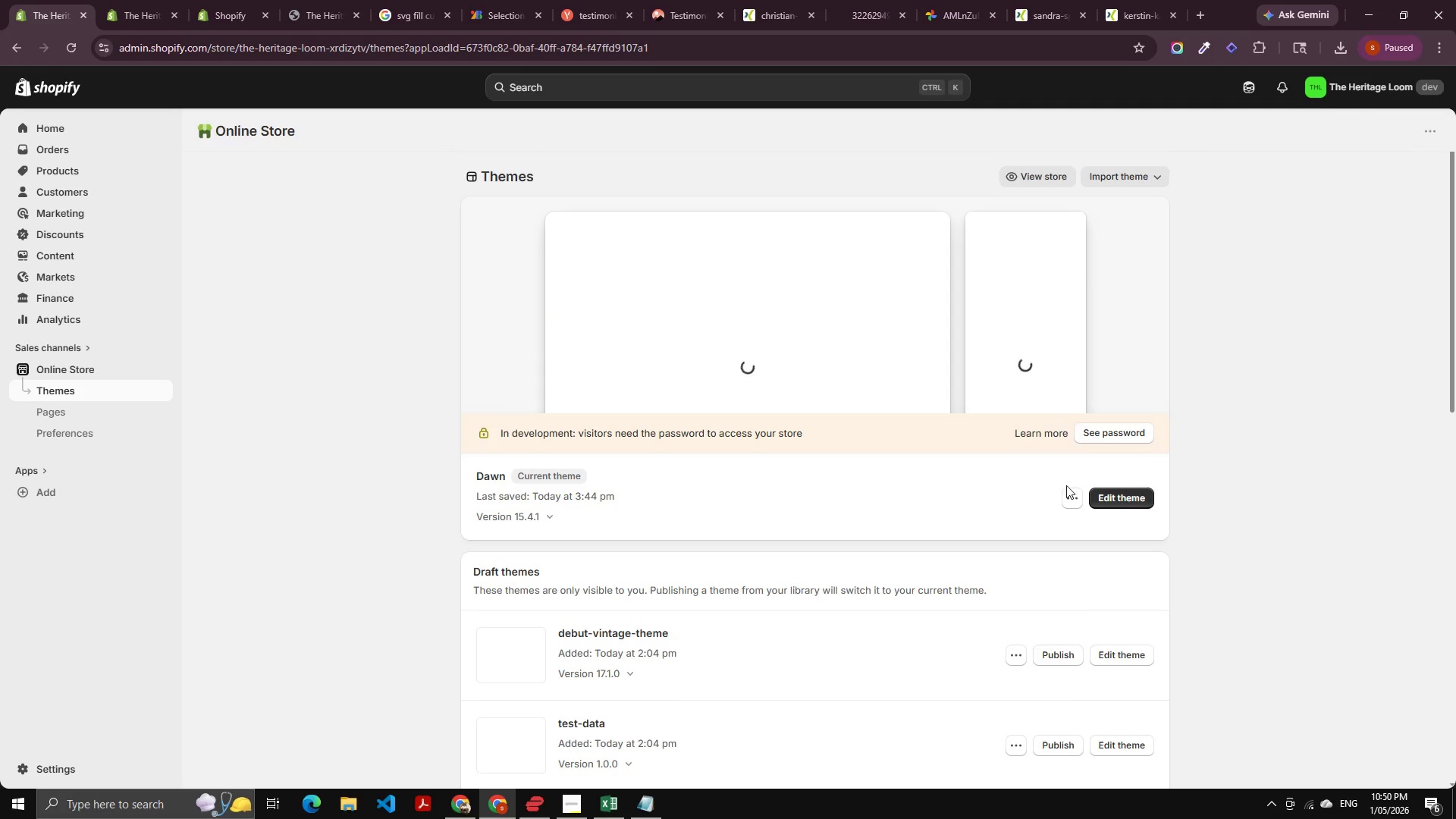 
left_click_drag(start_coordinate=[1072, 509], to_coordinate=[1068, 505])
 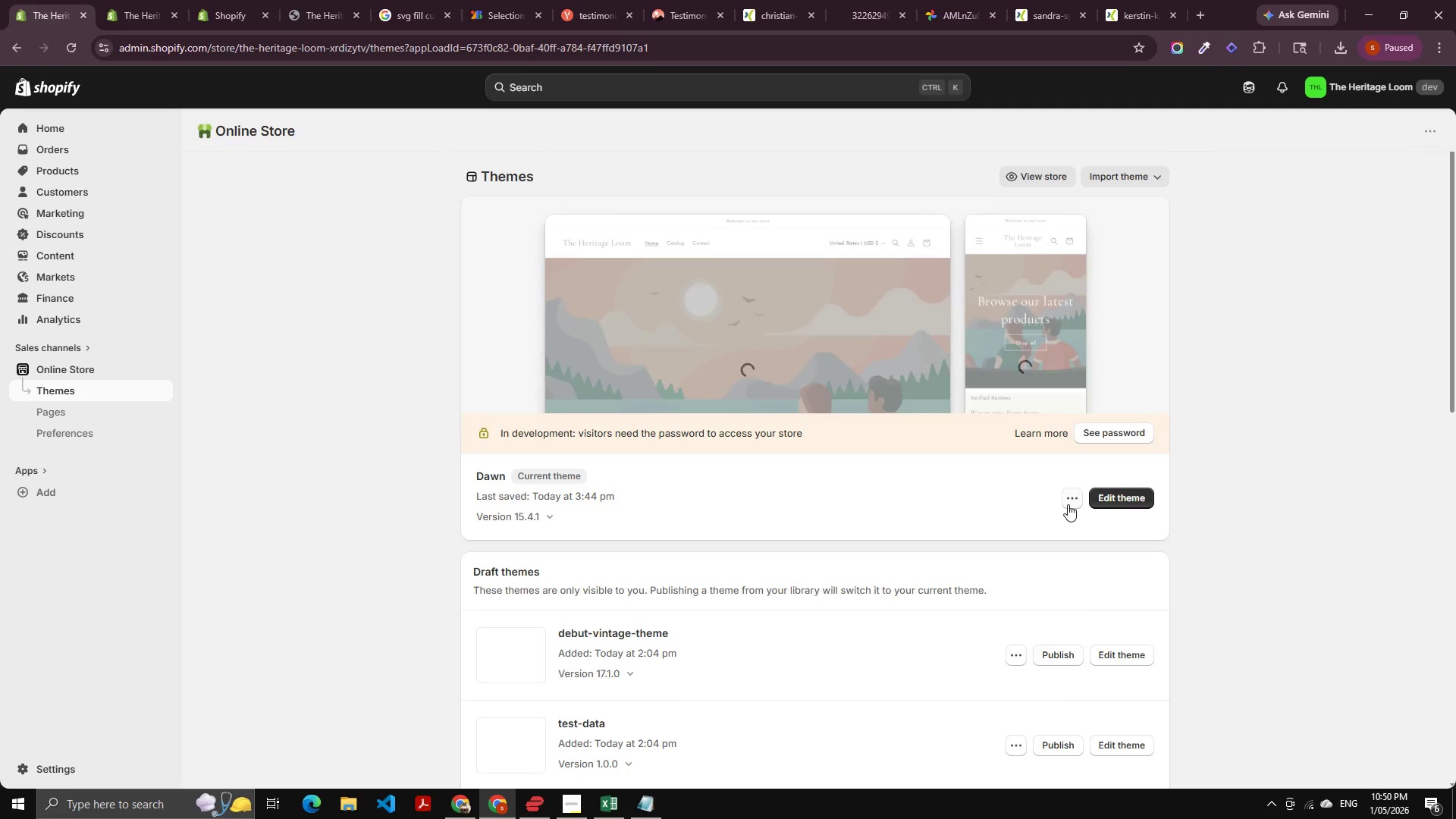 
double_click([1068, 504])
 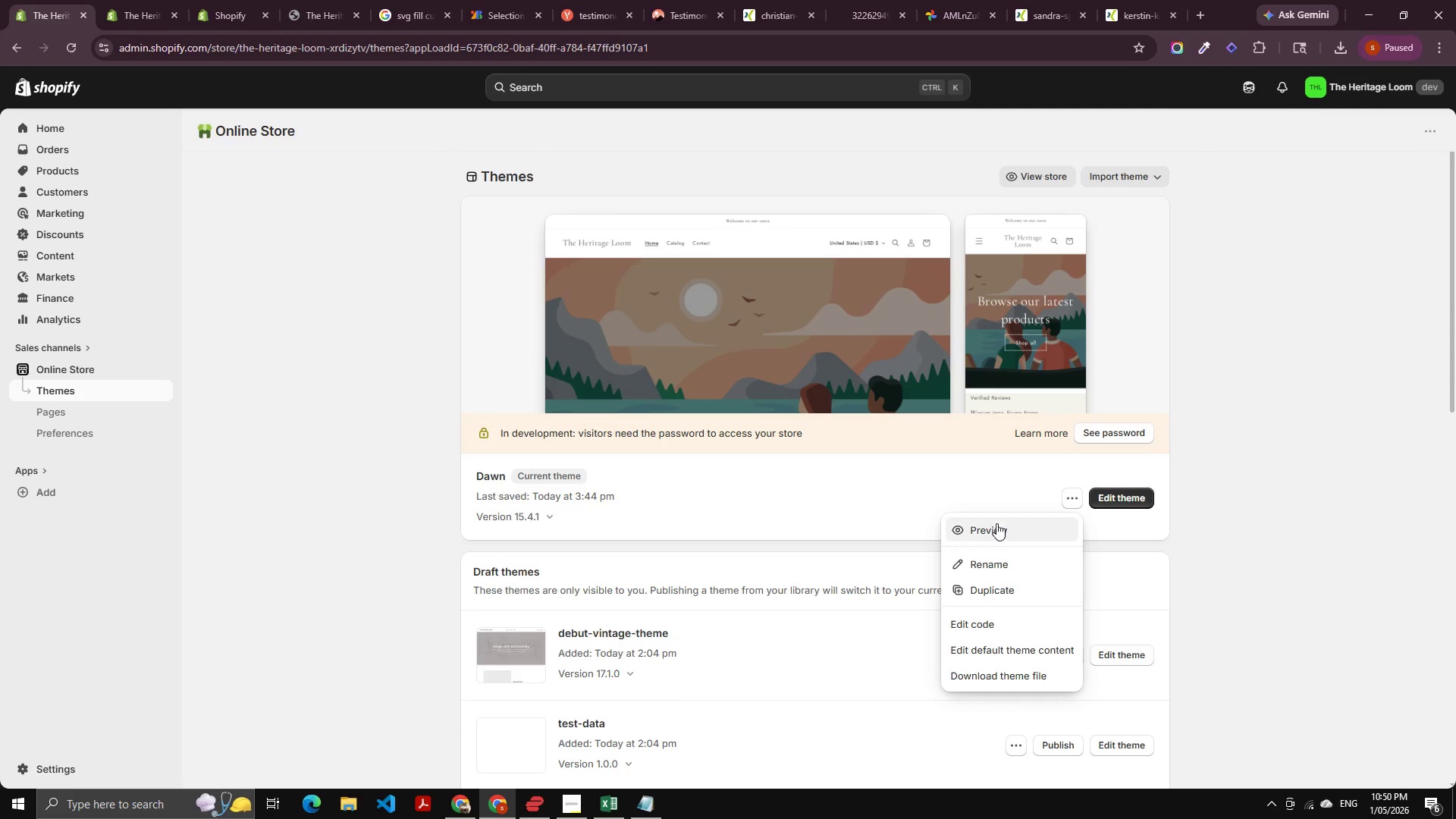 
left_click([997, 529])
 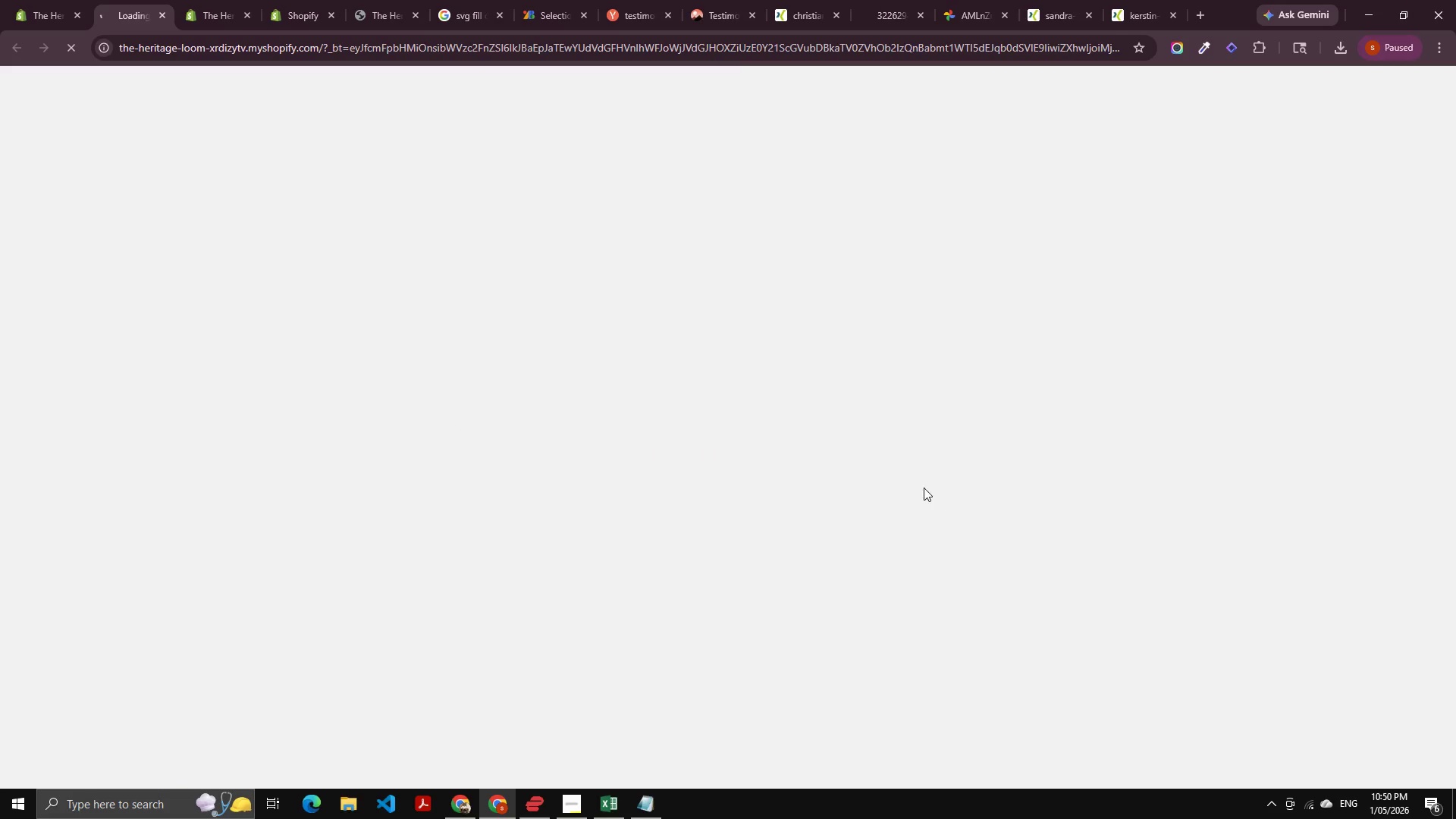 
mouse_move([693, 163])
 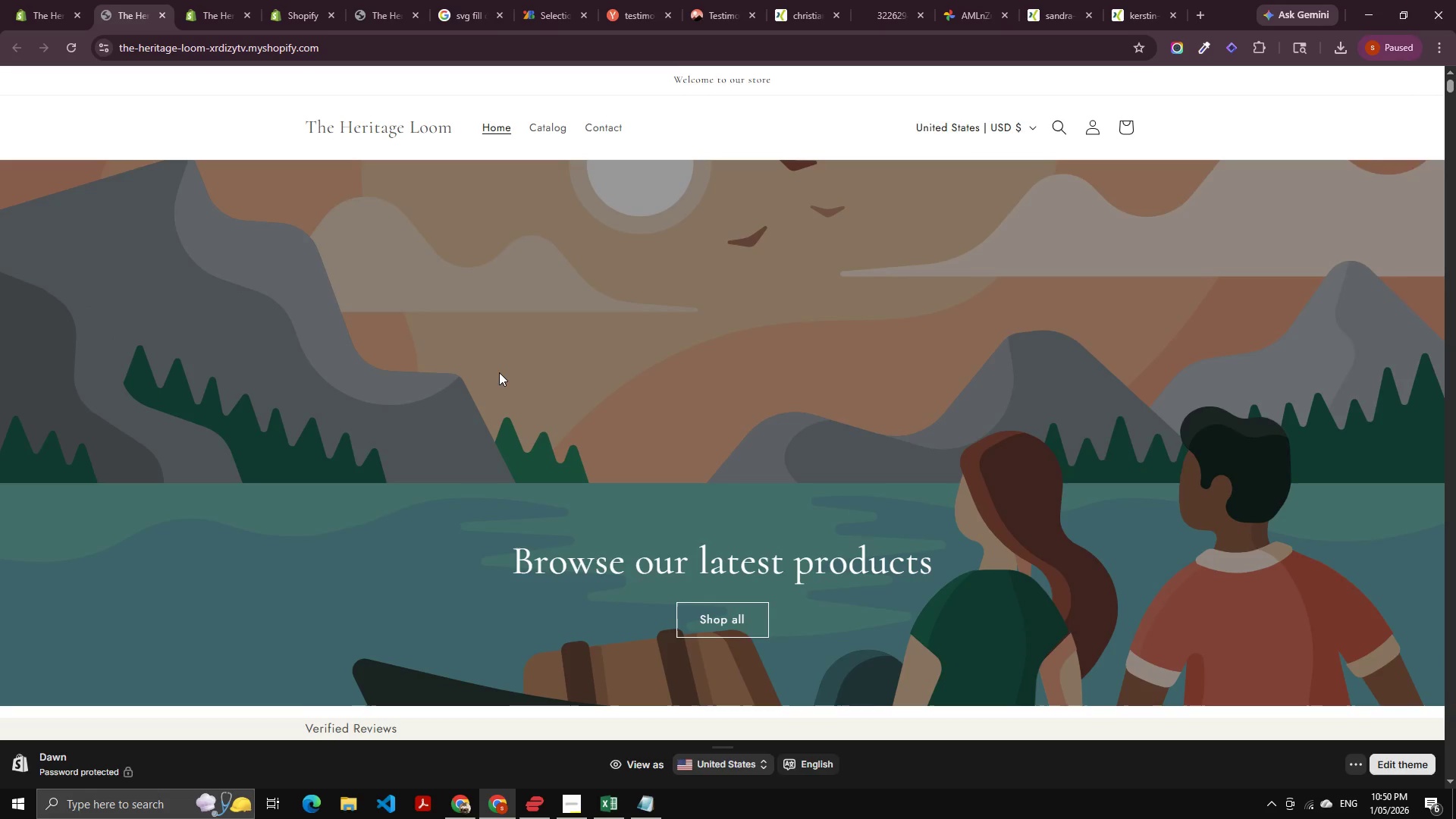 
scroll: coordinate [597, 340], scroll_direction: down, amount: 39.0
 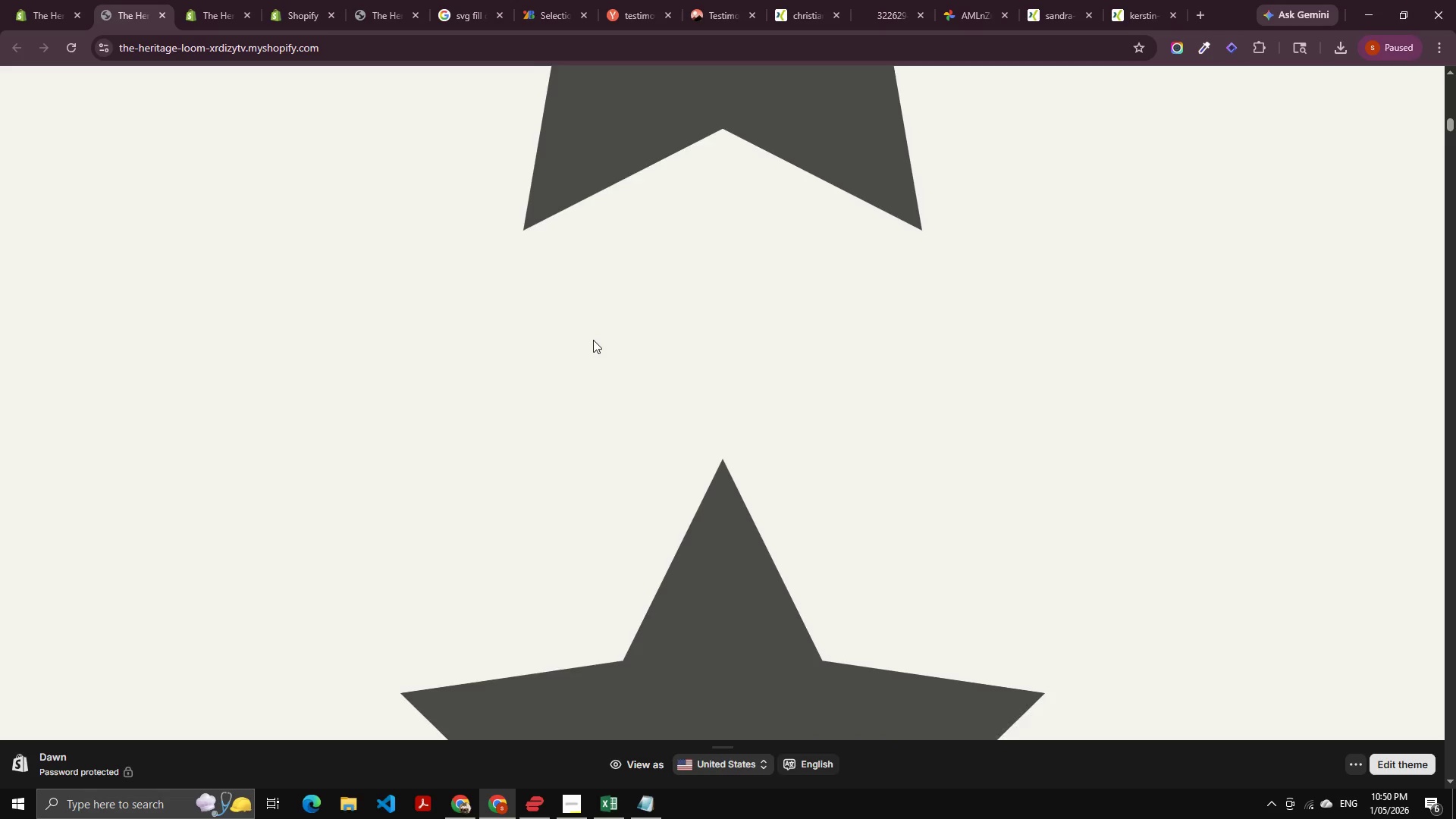 
scroll: coordinate [469, 428], scroll_direction: up, amount: 35.0
 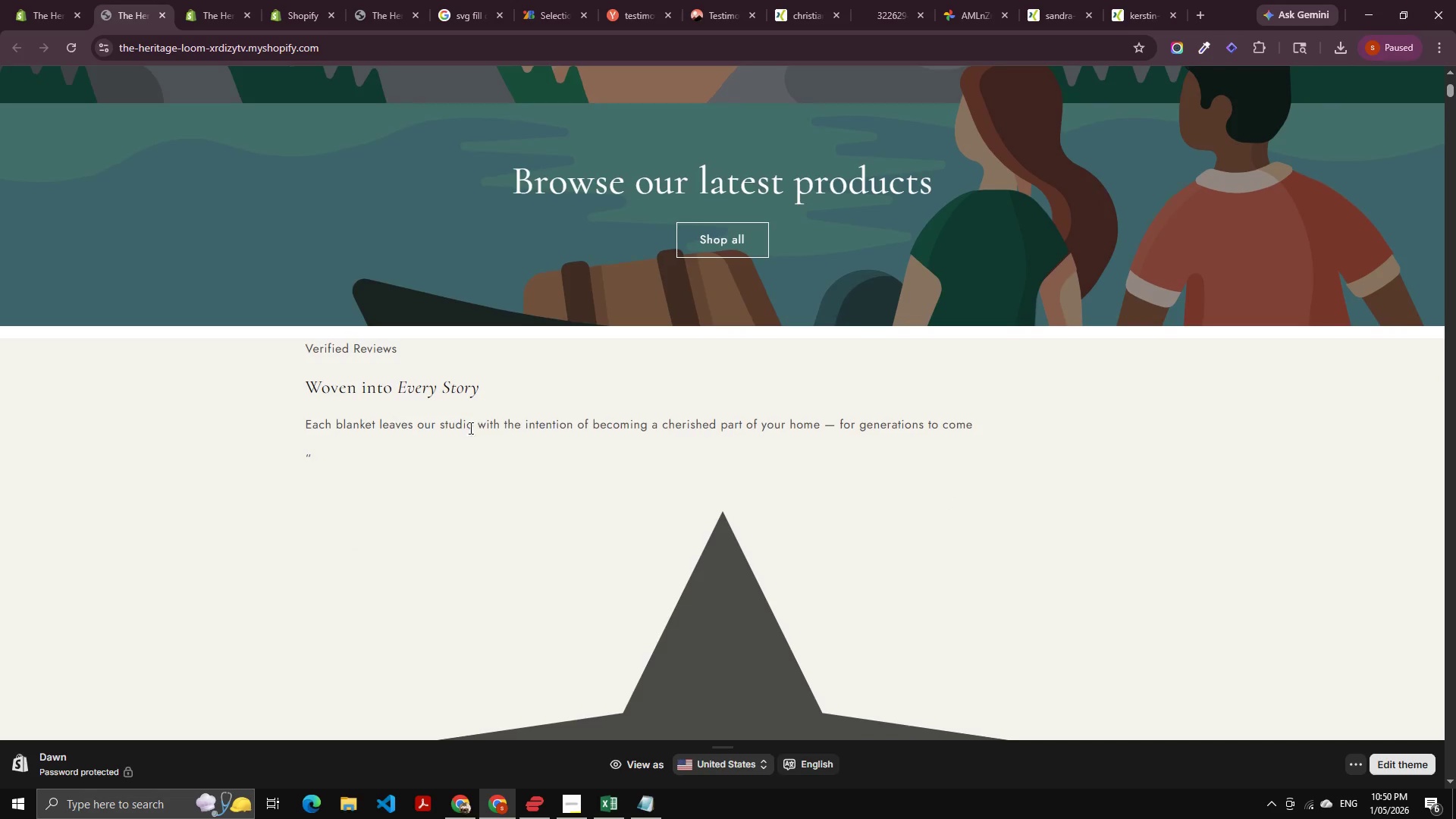 
scroll: coordinate [469, 428], scroll_direction: down, amount: 1.0
 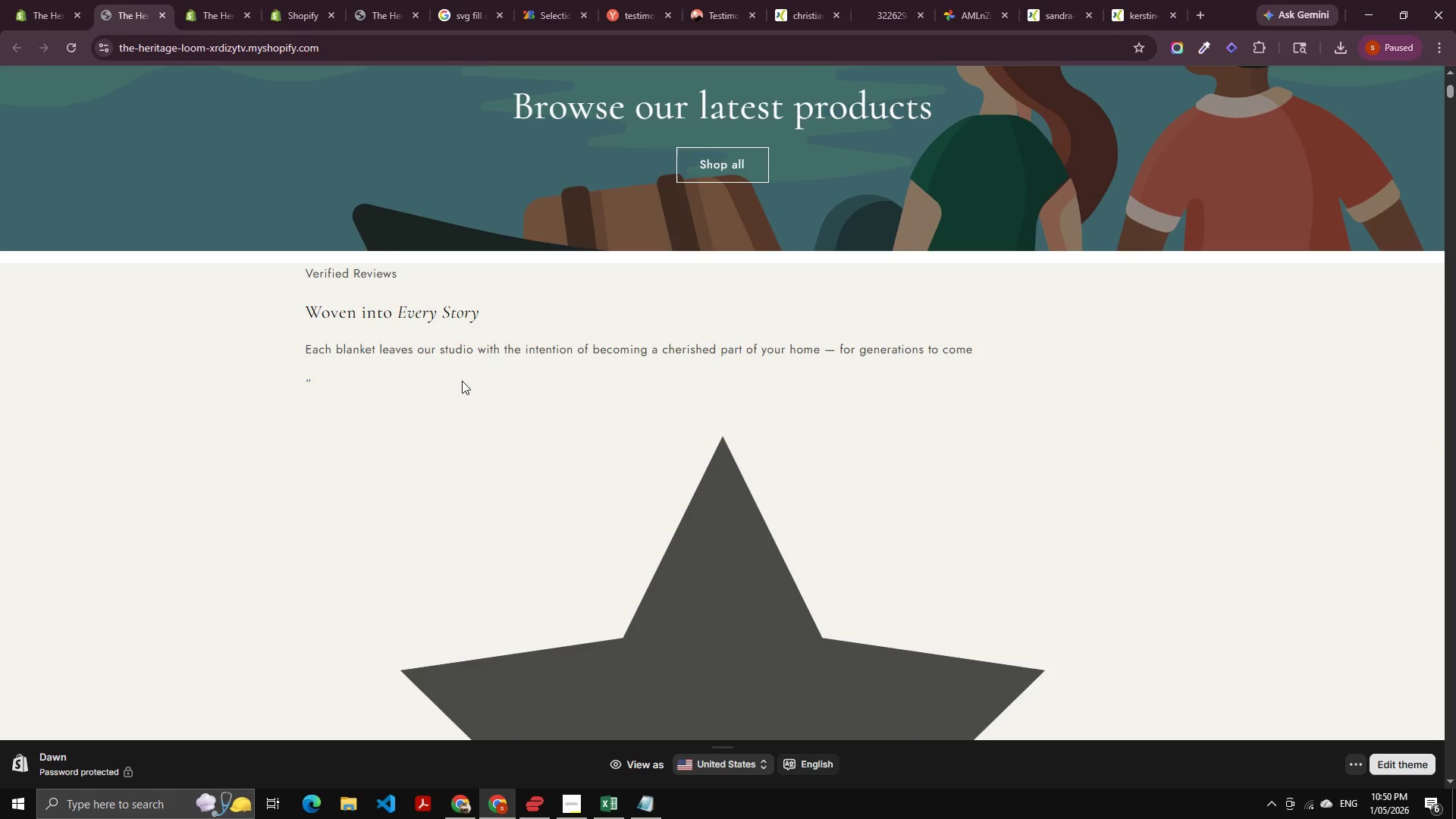 
scroll: coordinate [472, 382], scroll_direction: none, amount: 0.0
 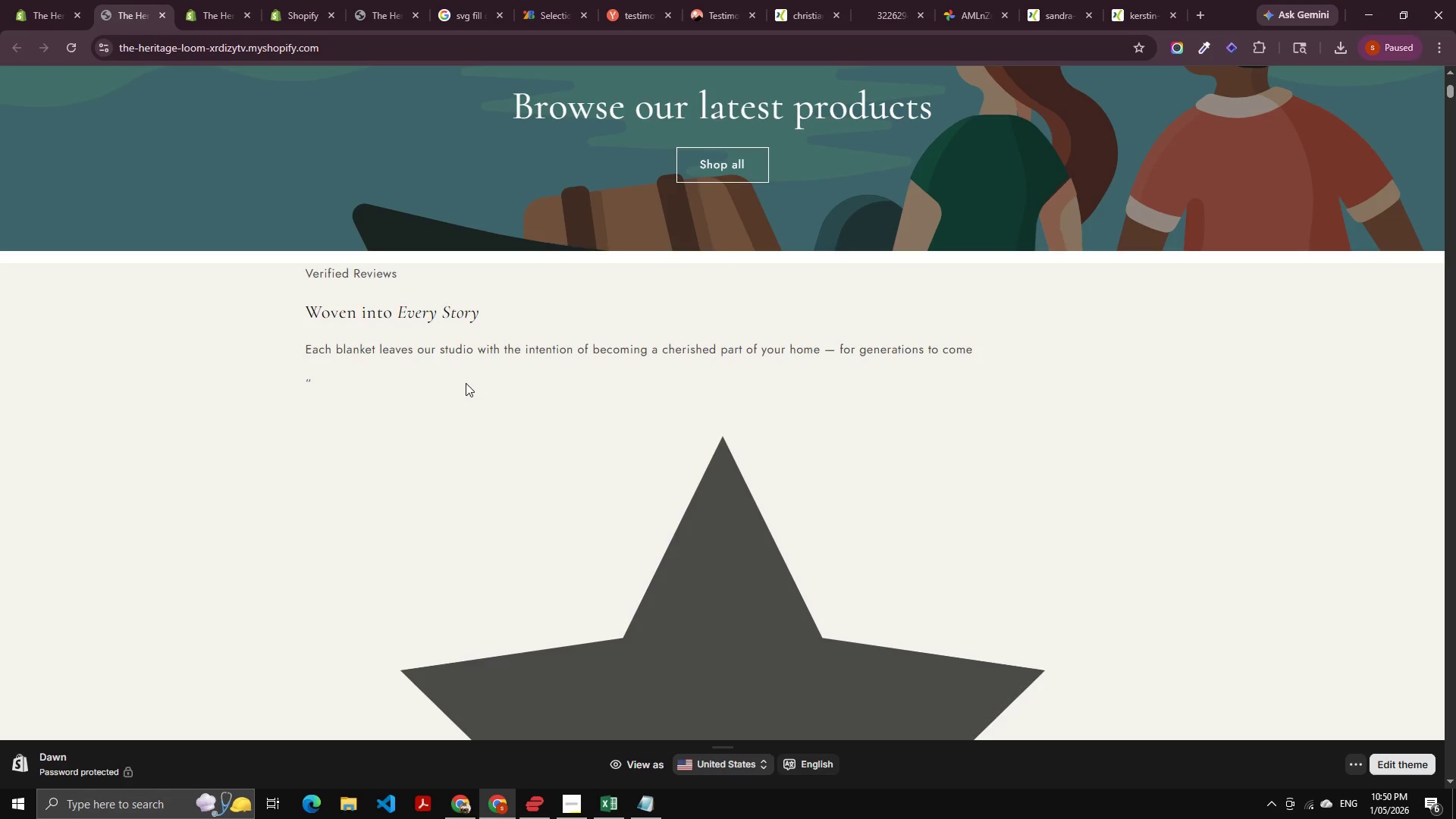 
hold_key(key=AltLeft, duration=0.33)
 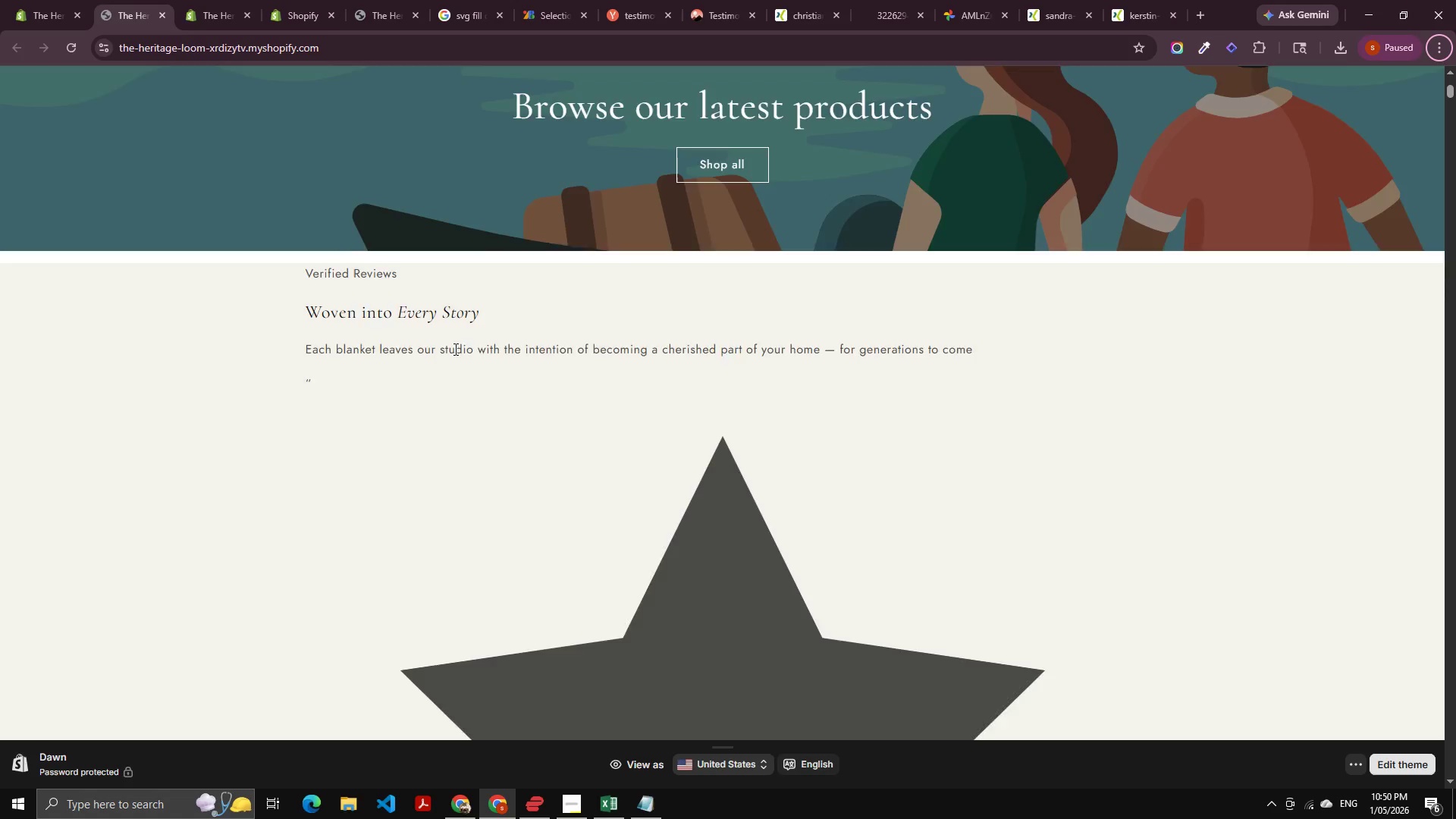 
scroll: coordinate [454, 349], scroll_direction: up, amount: 3.0
 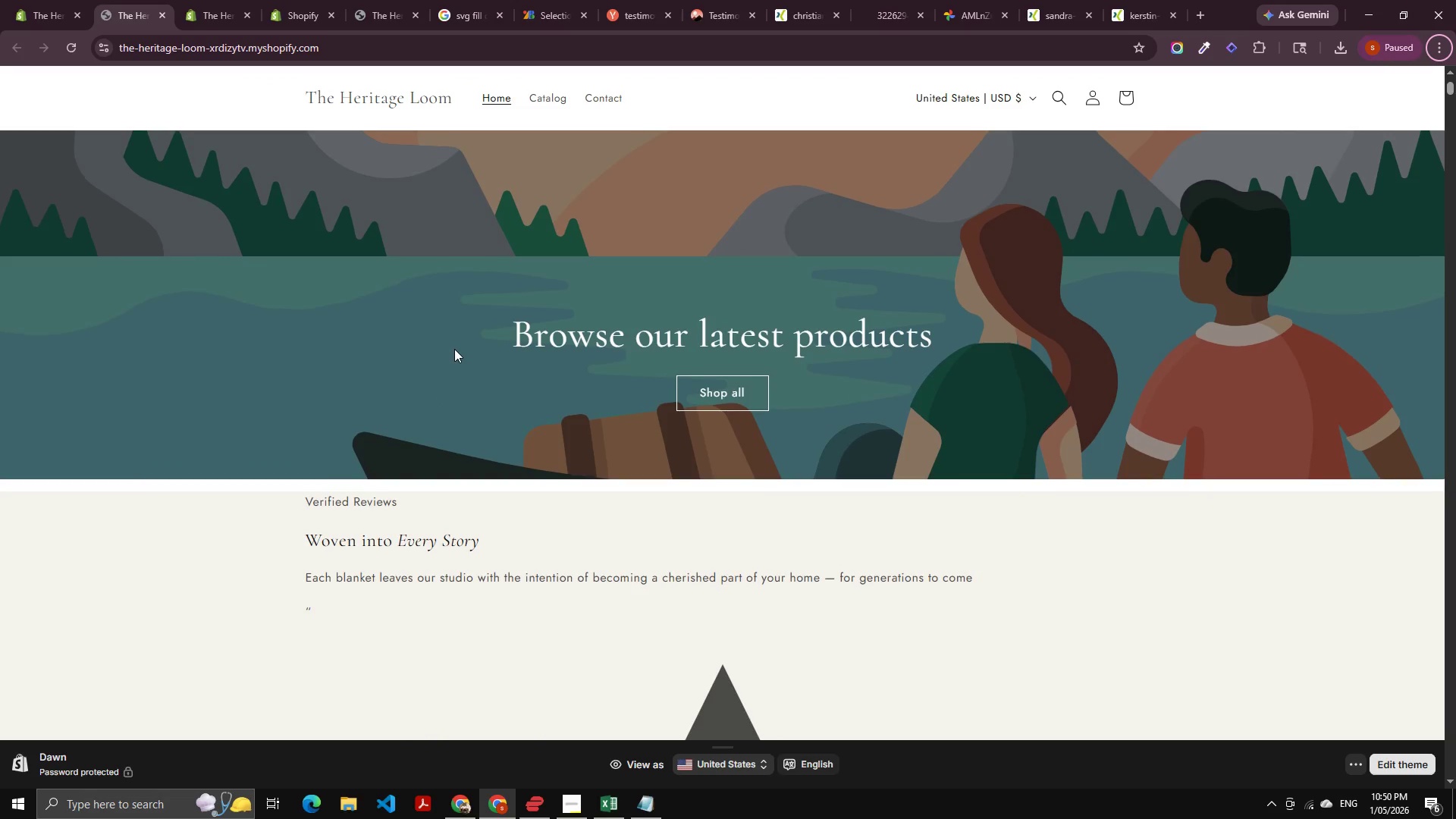 
scroll: coordinate [454, 349], scroll_direction: down, amount: 2.0
 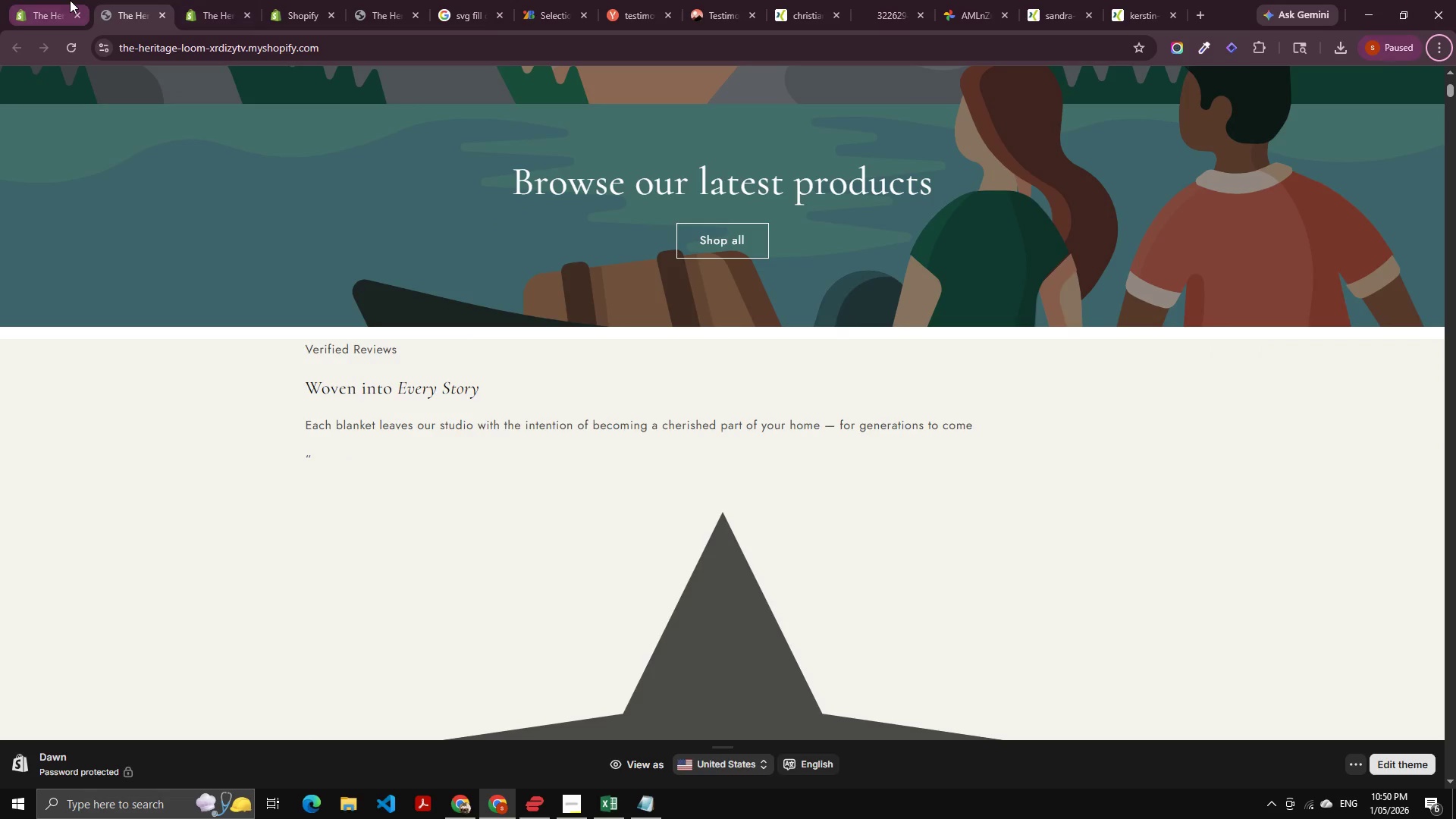 
left_click([224, 0])
 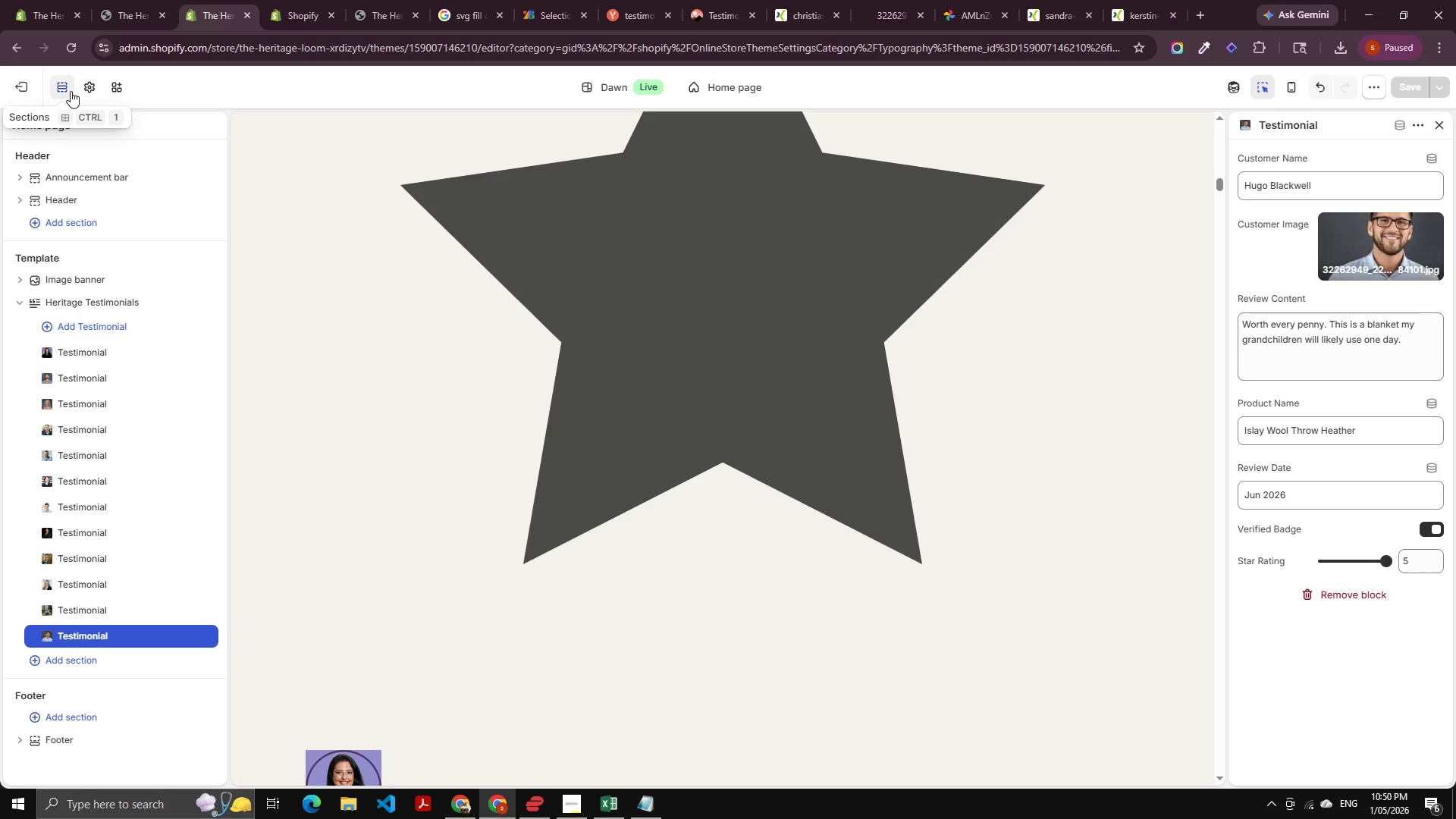 
left_click([86, 87])
 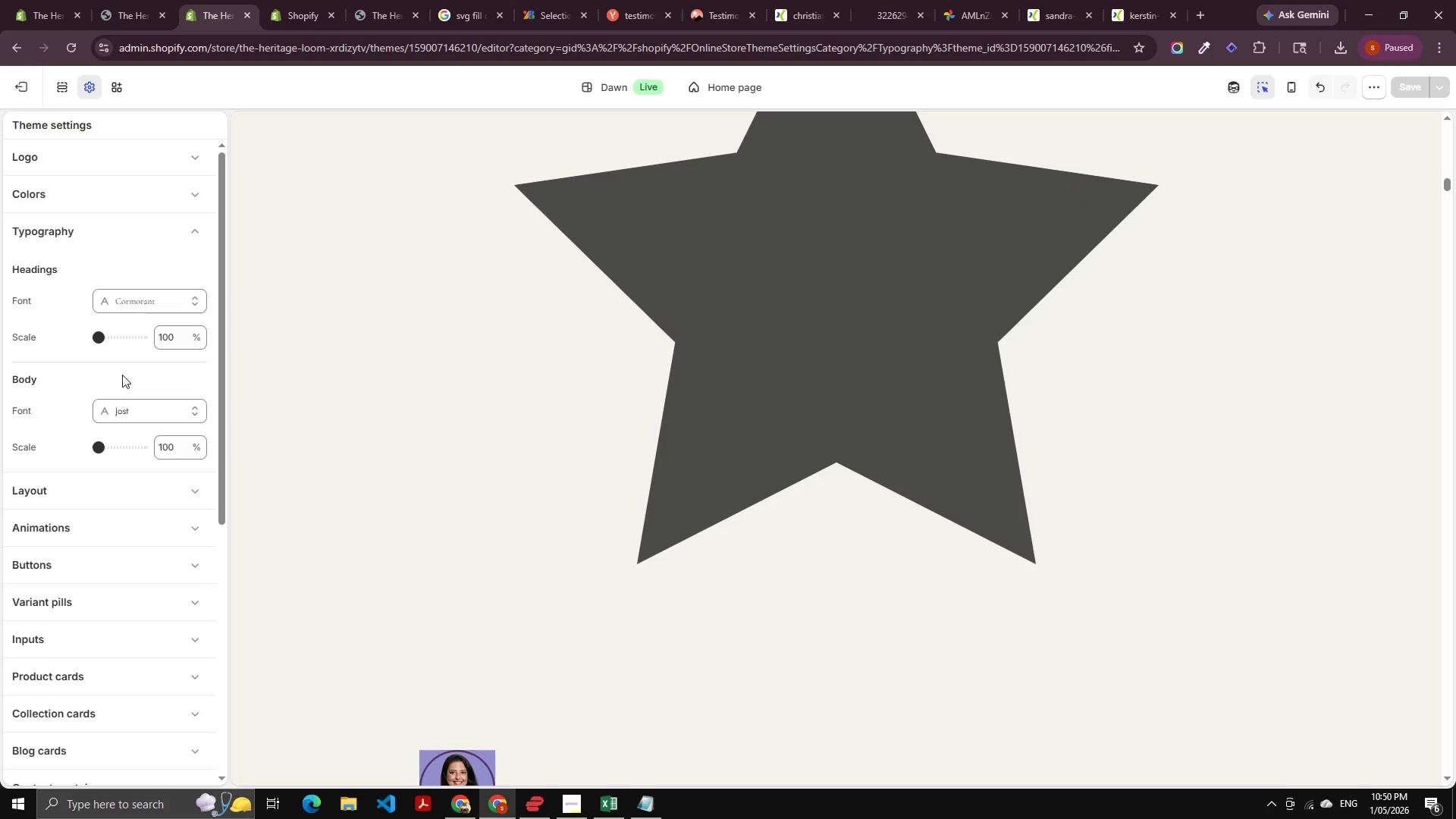 
left_click([105, 507])
 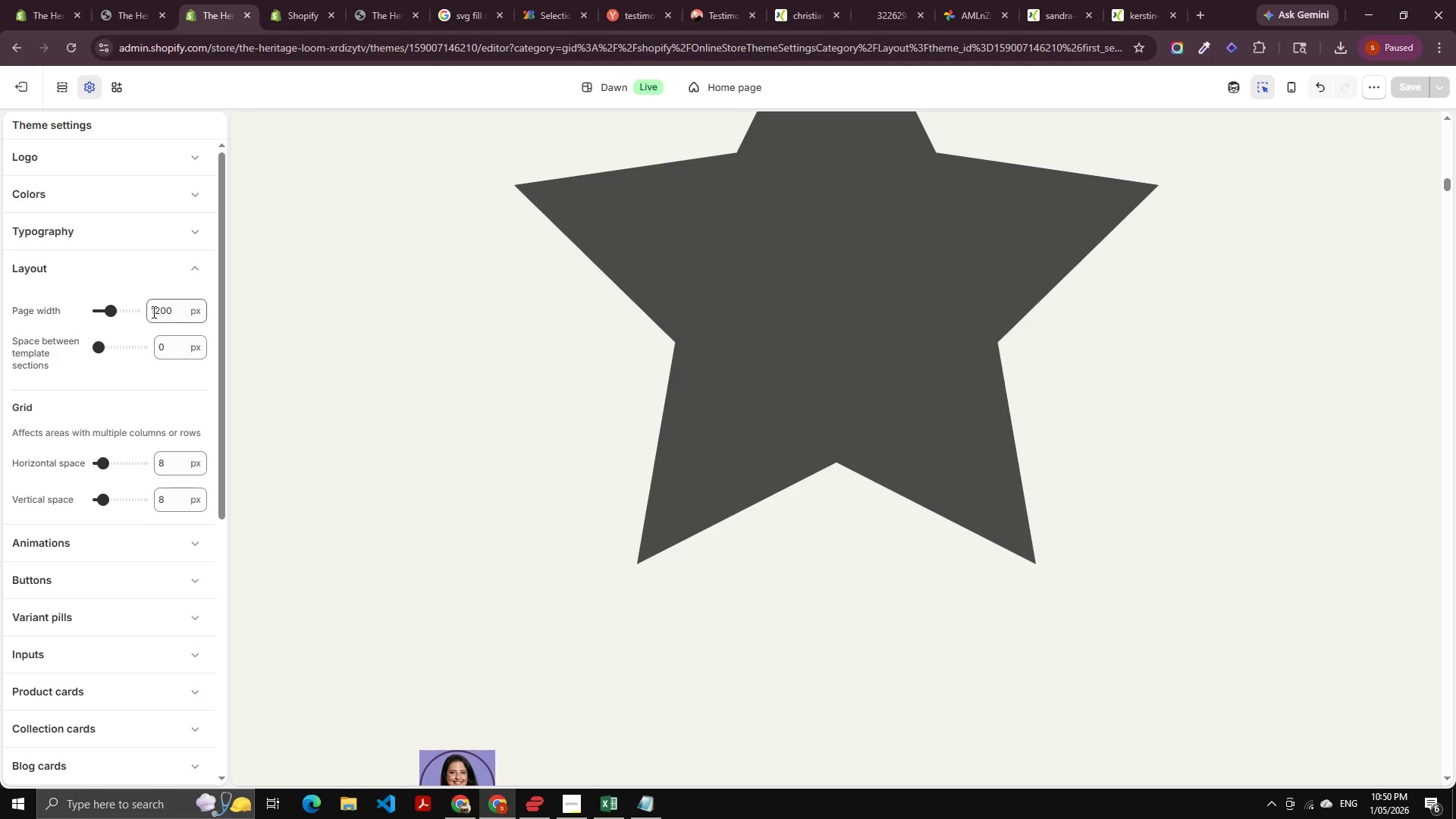 
left_click([164, 303])
 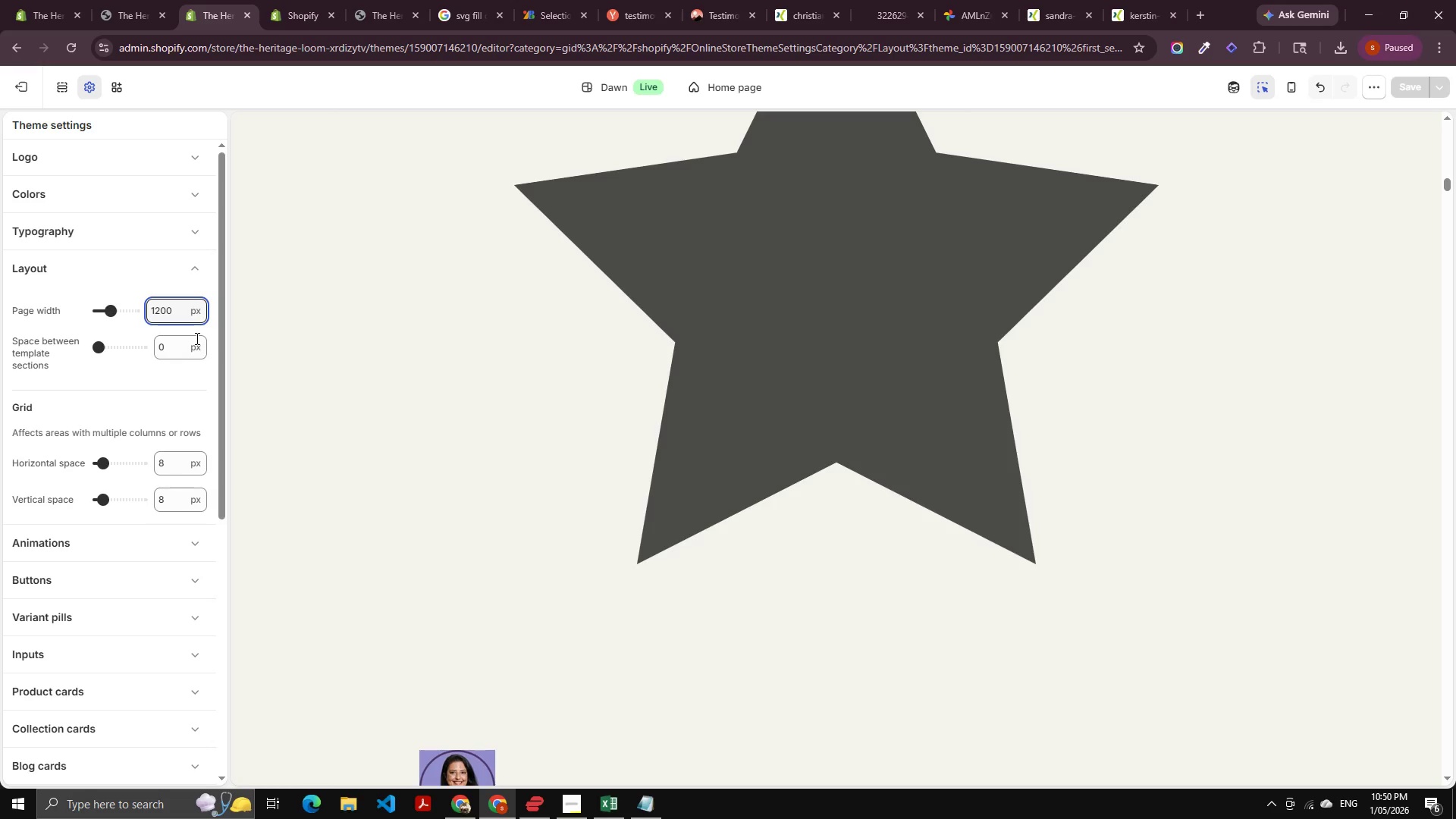 
key(ArrowUp)
 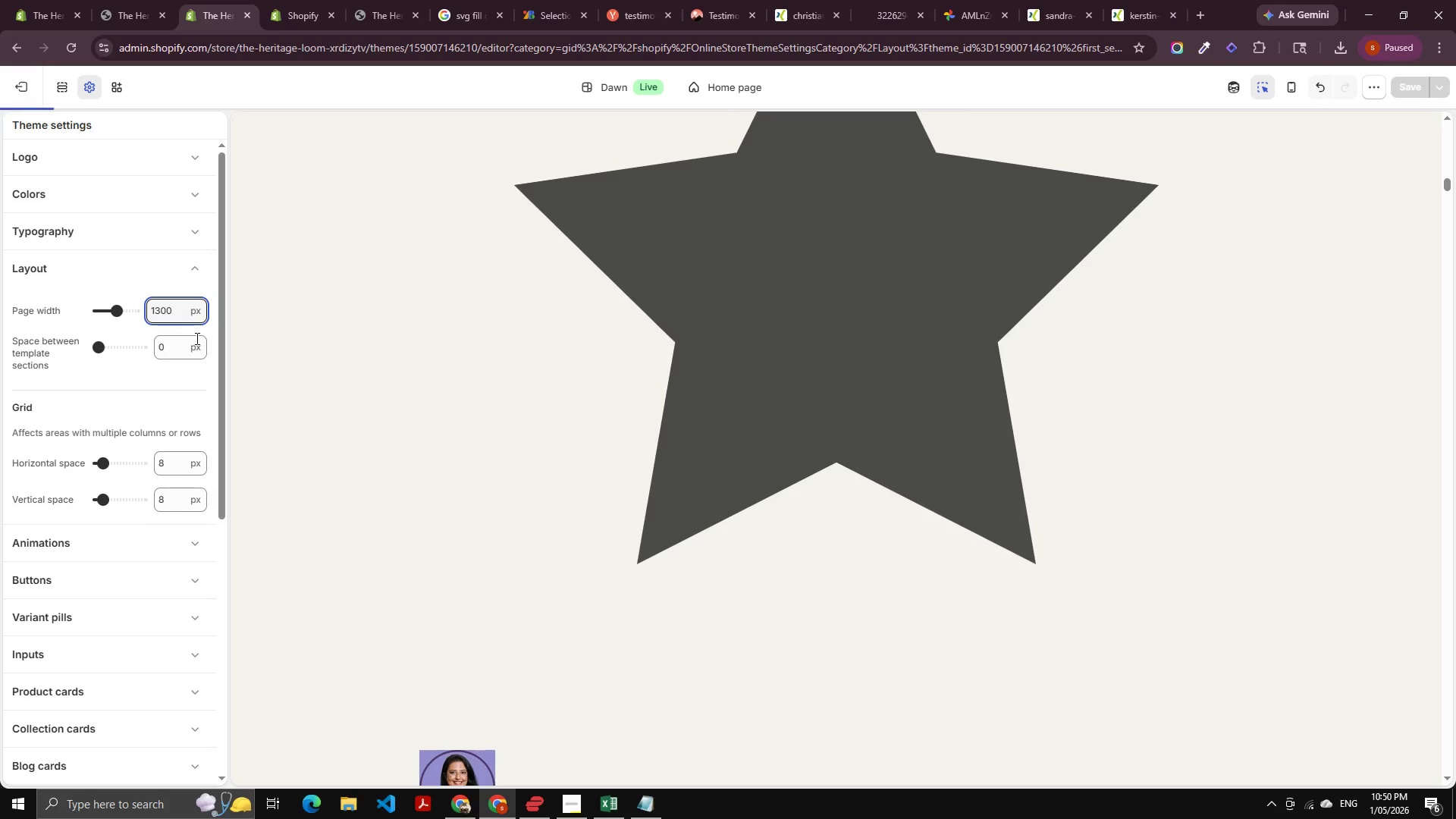 
key(ArrowUp)
 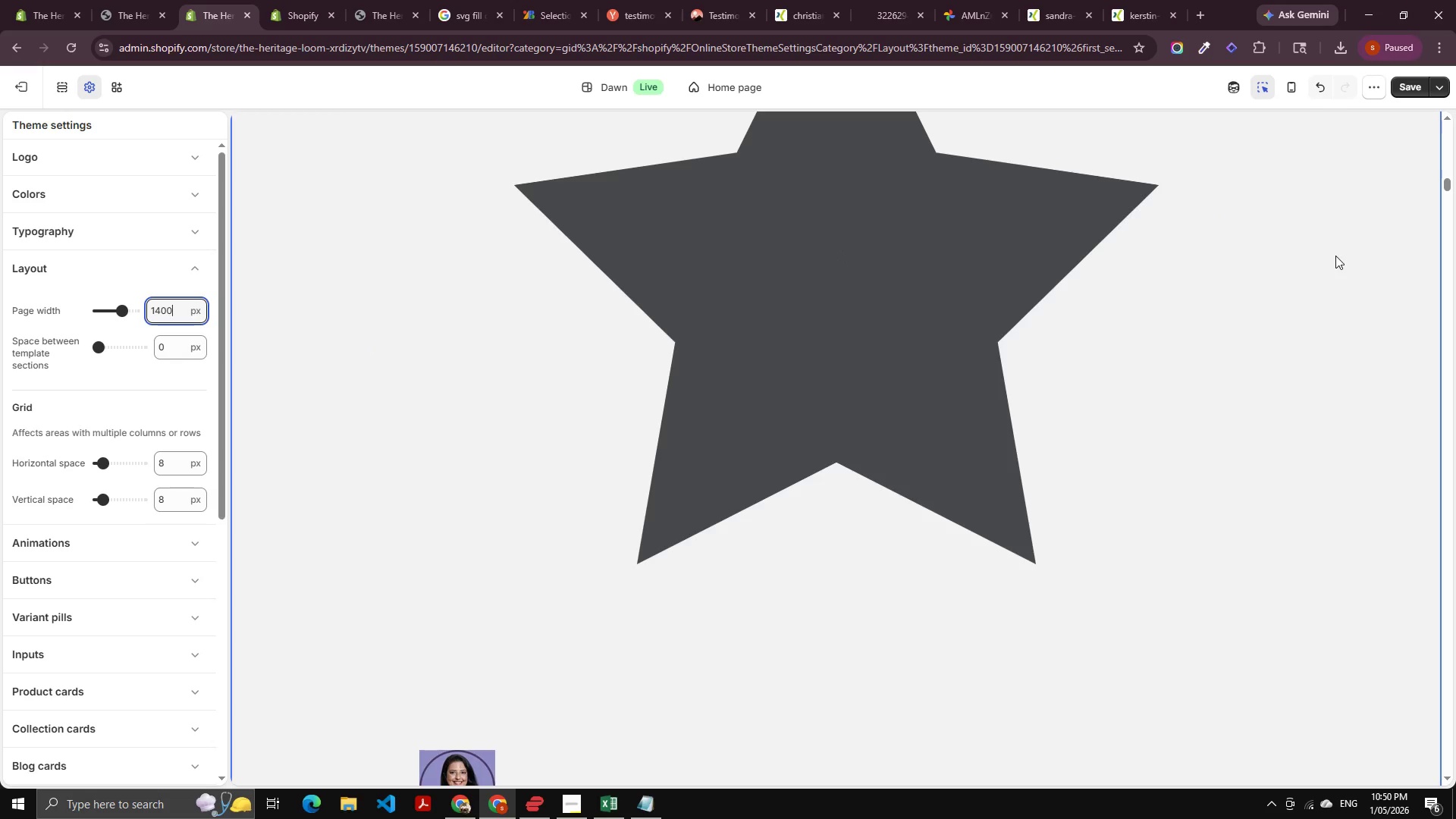 
wait(5.69)
 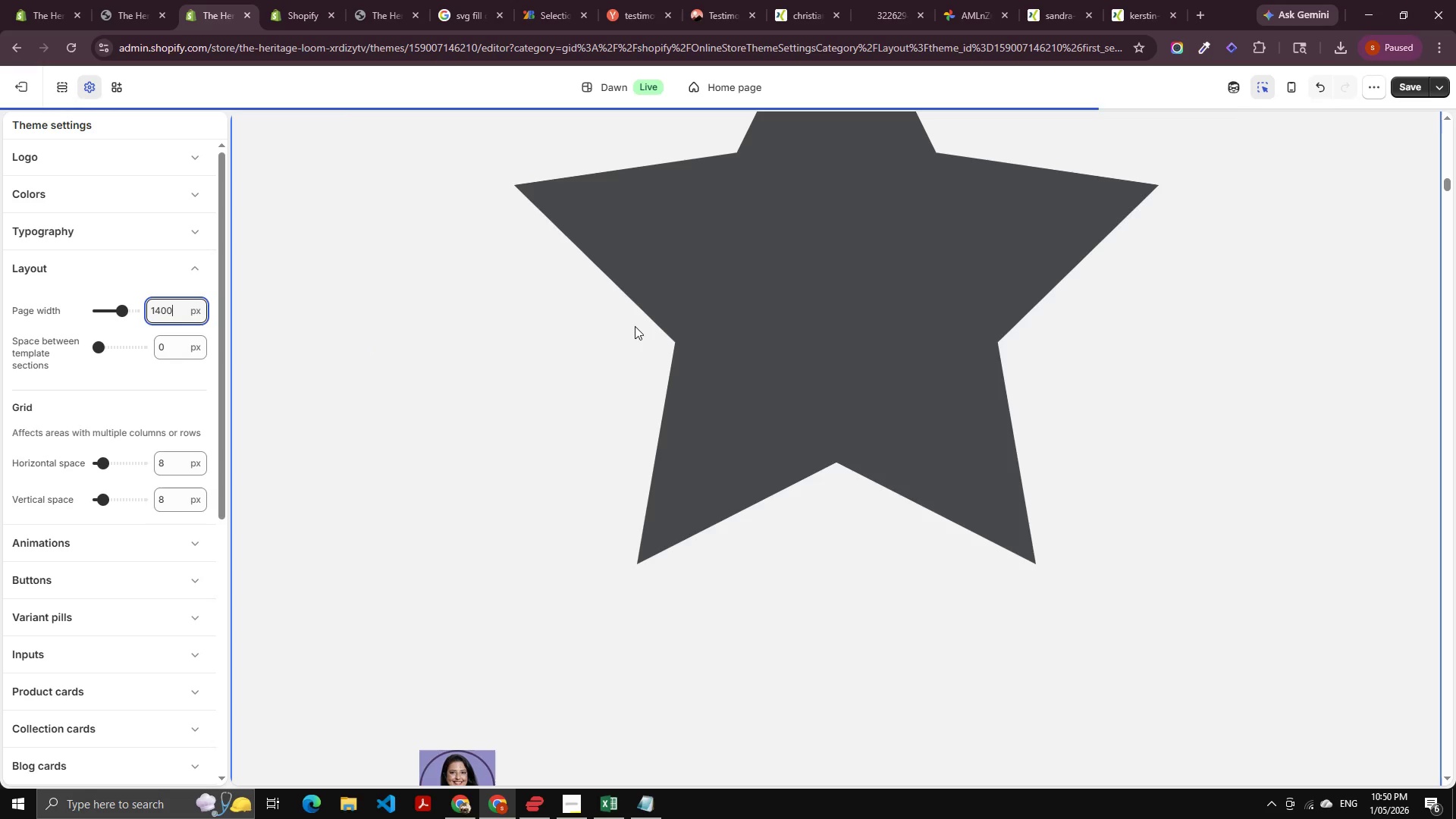 
left_click([1411, 89])
 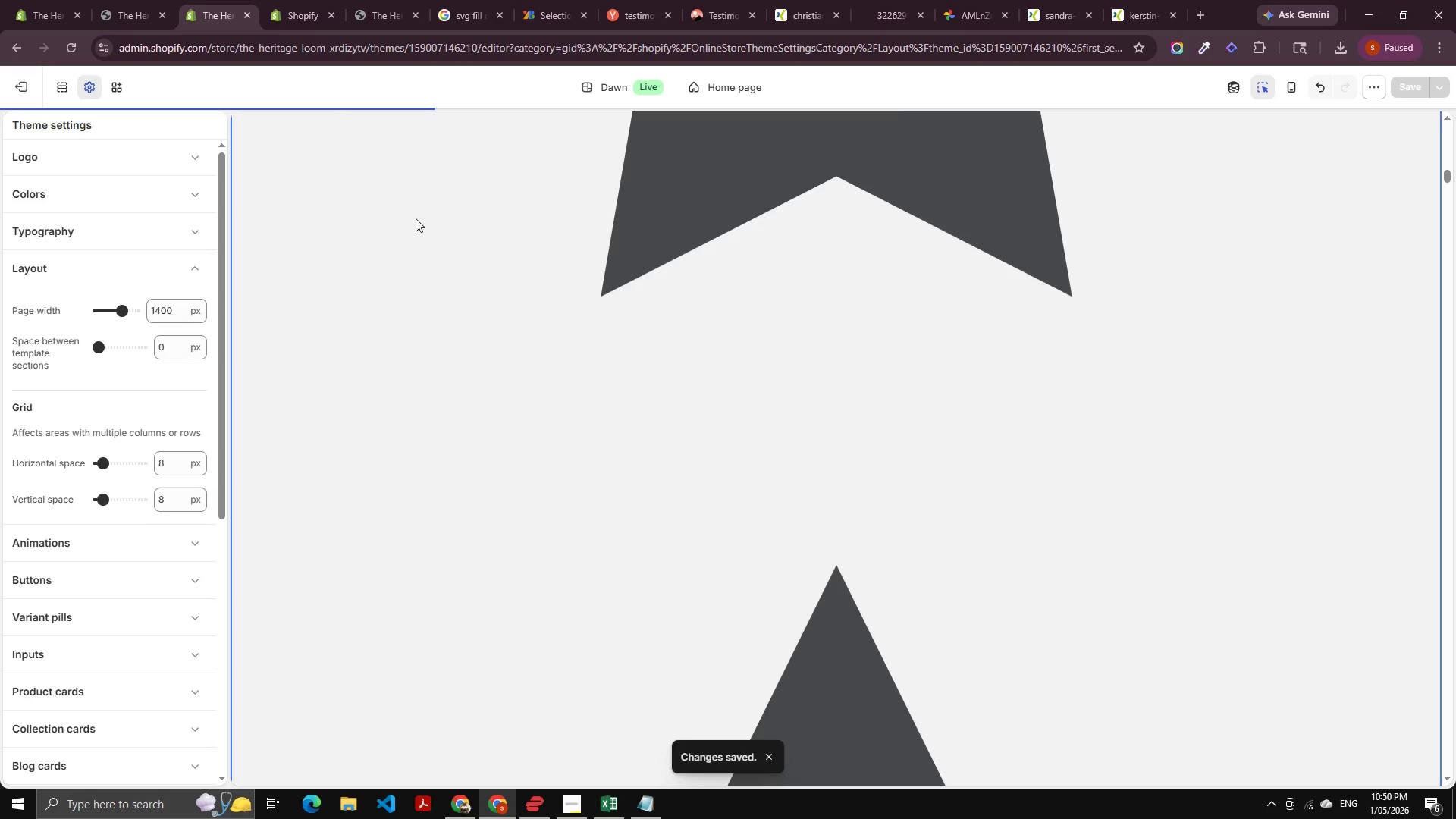 
left_click([368, 0])
 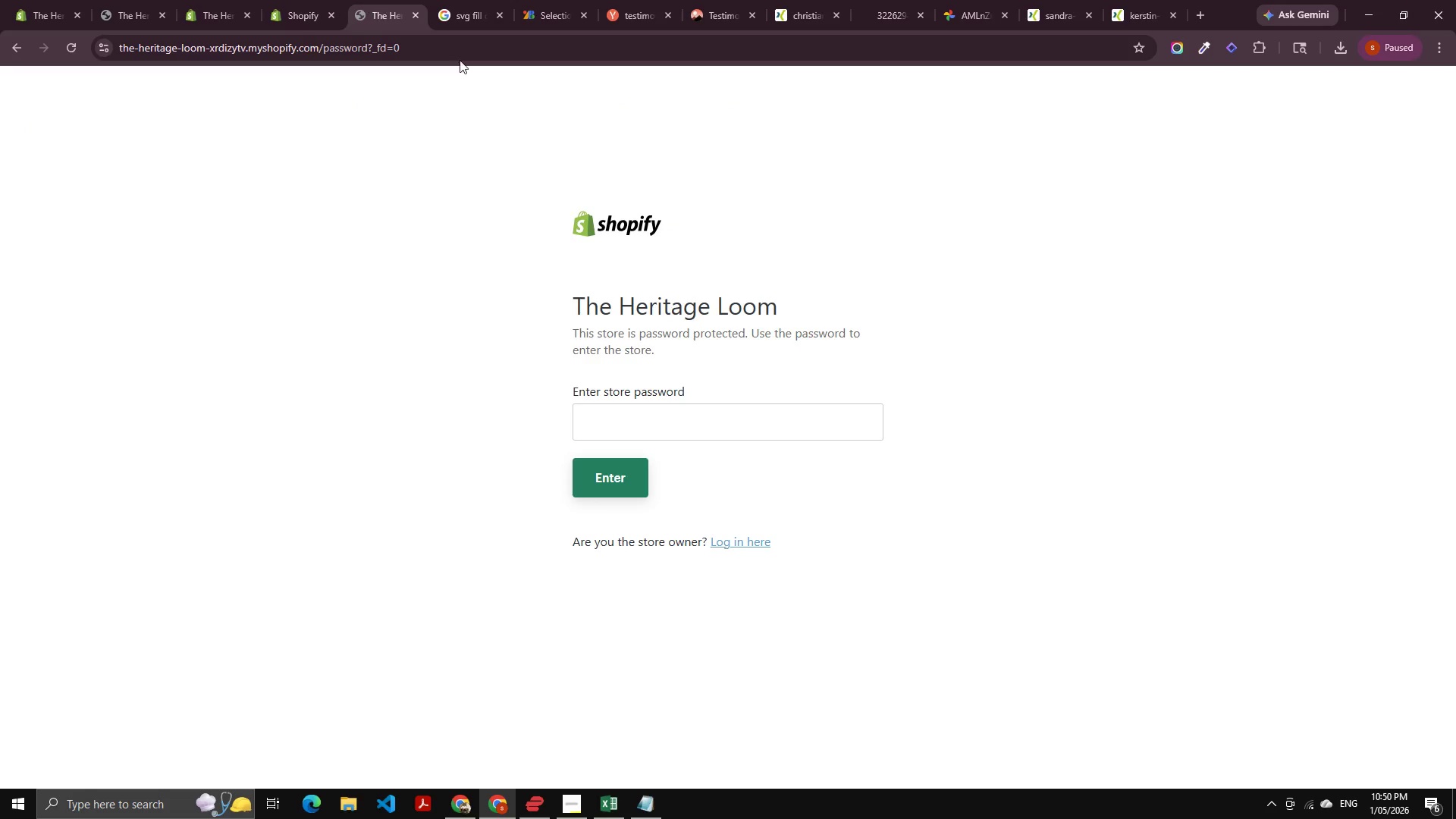 
hold_key(key=ShiftLeft, duration=0.41)
 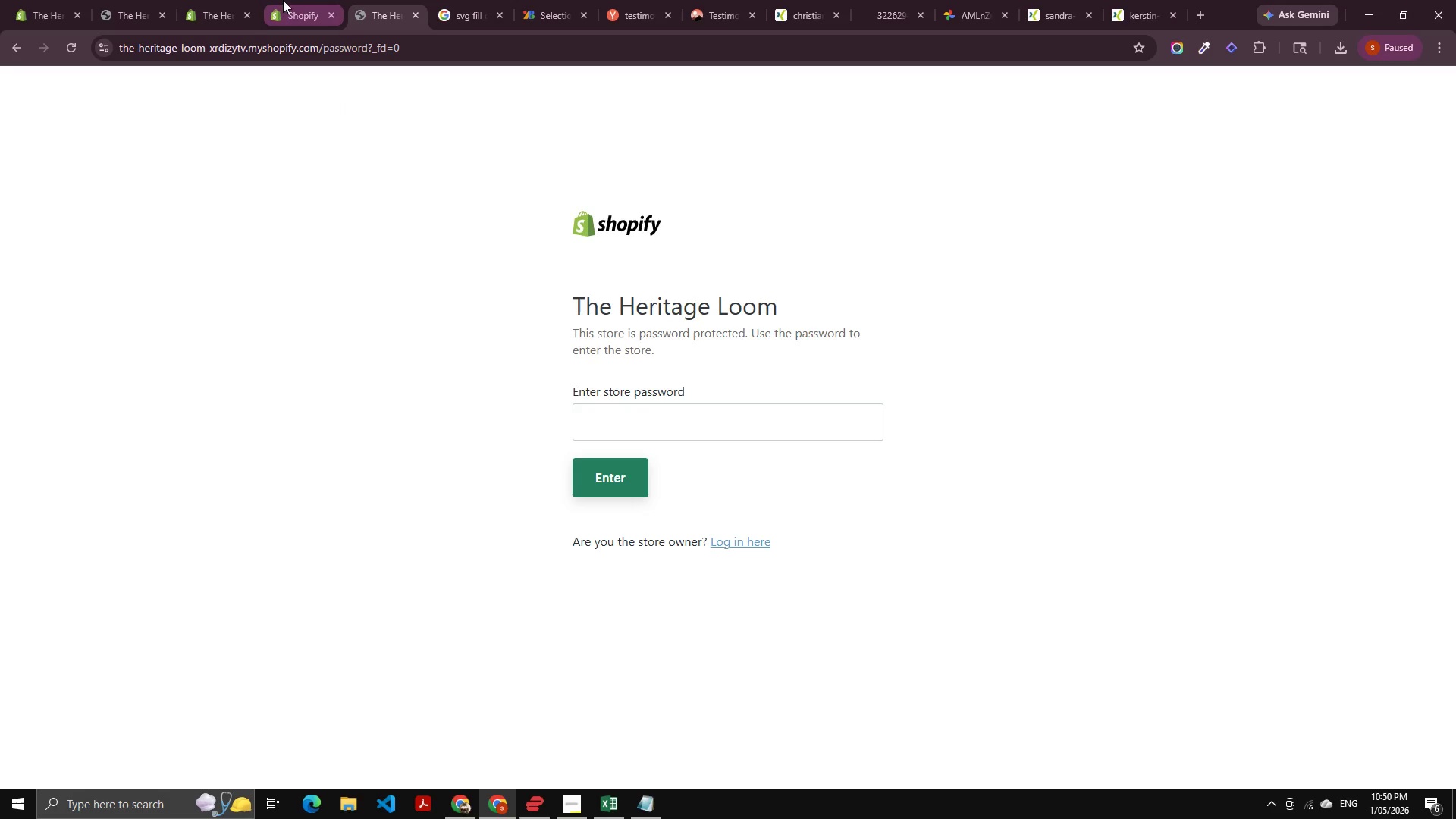 
hold_key(key=ControlLeft, duration=0.45)
 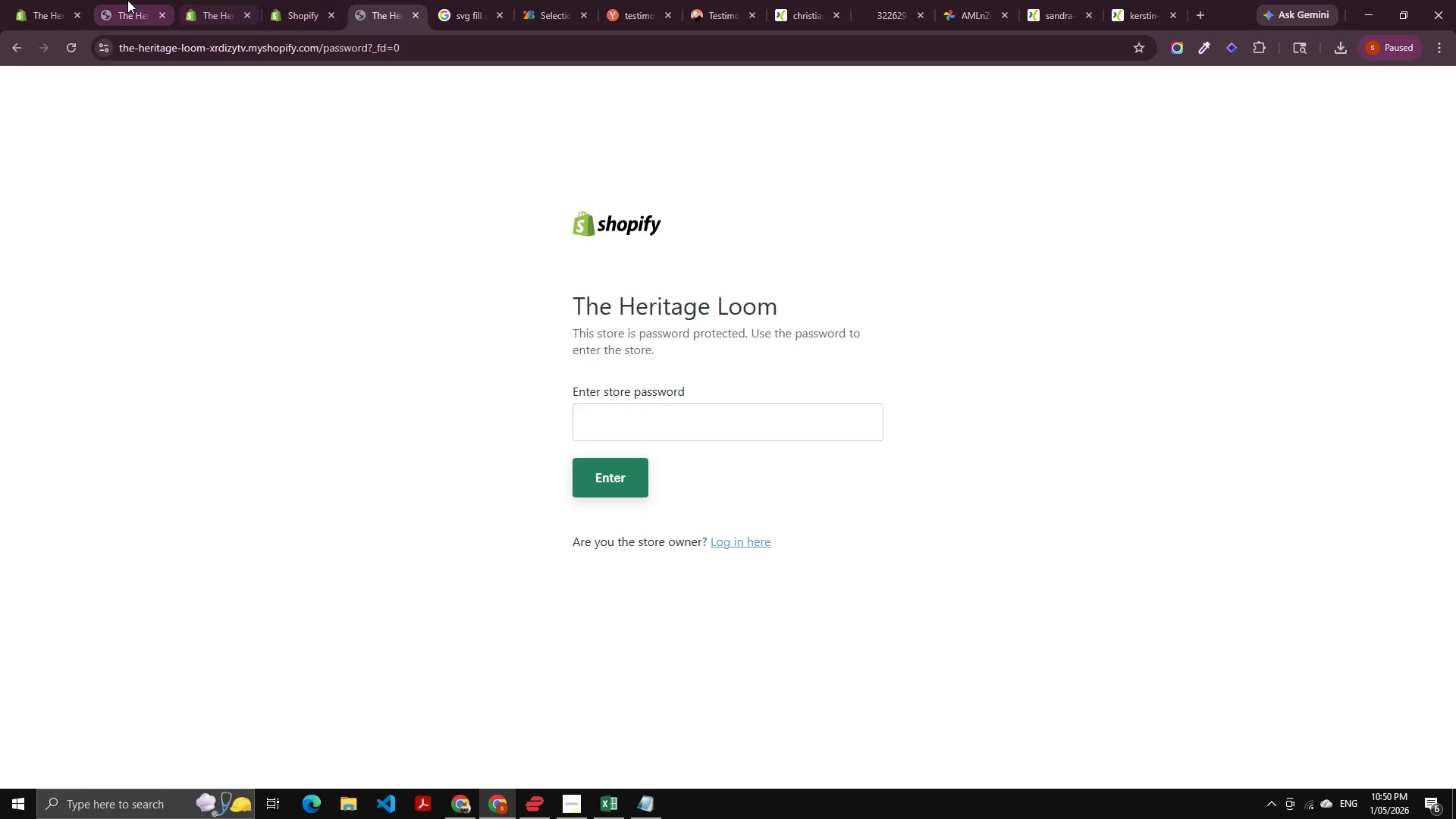 
left_click_drag(start_coordinate=[117, 2], to_coordinate=[299, 11])
 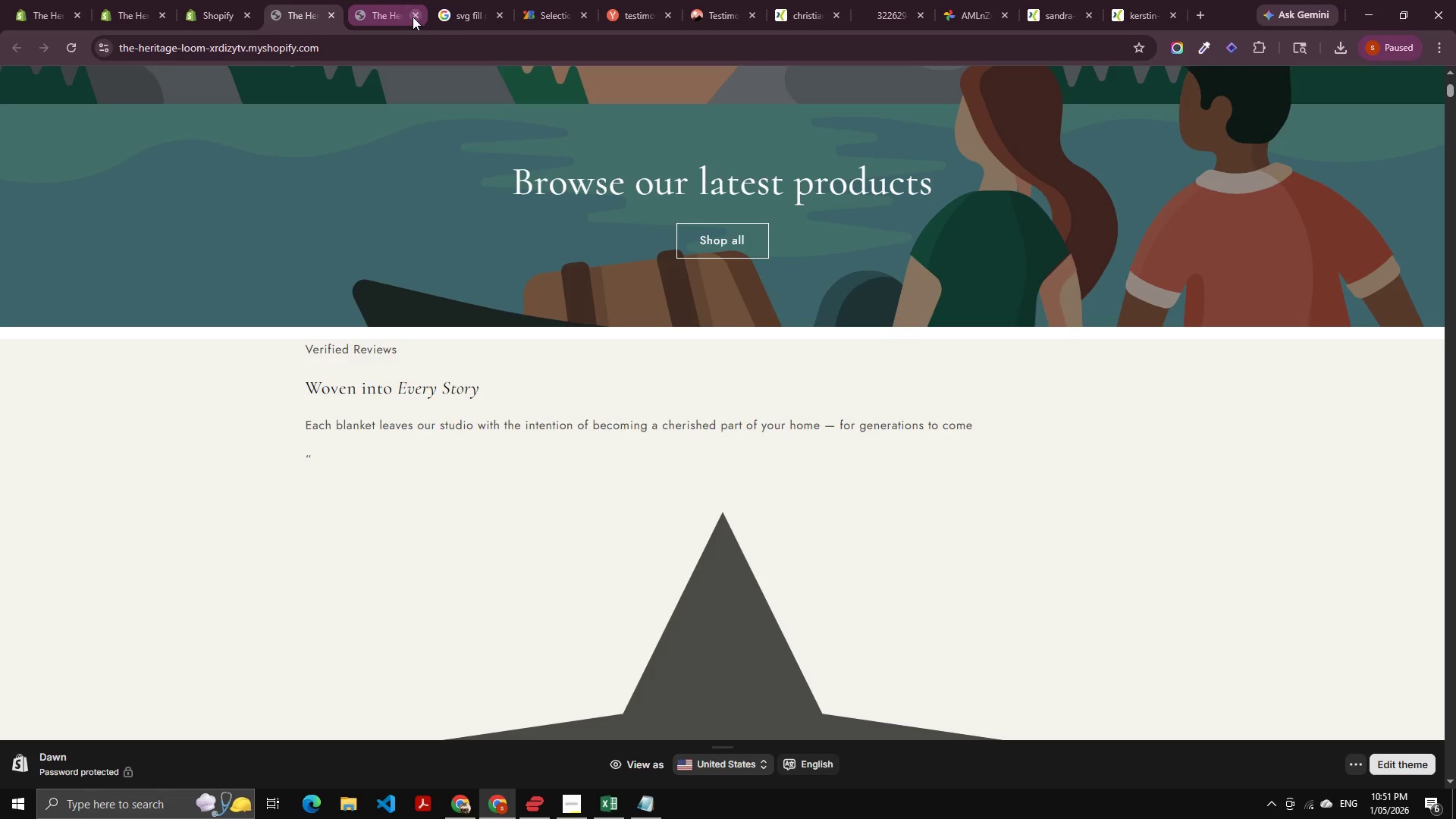 
left_click([416, 15])
 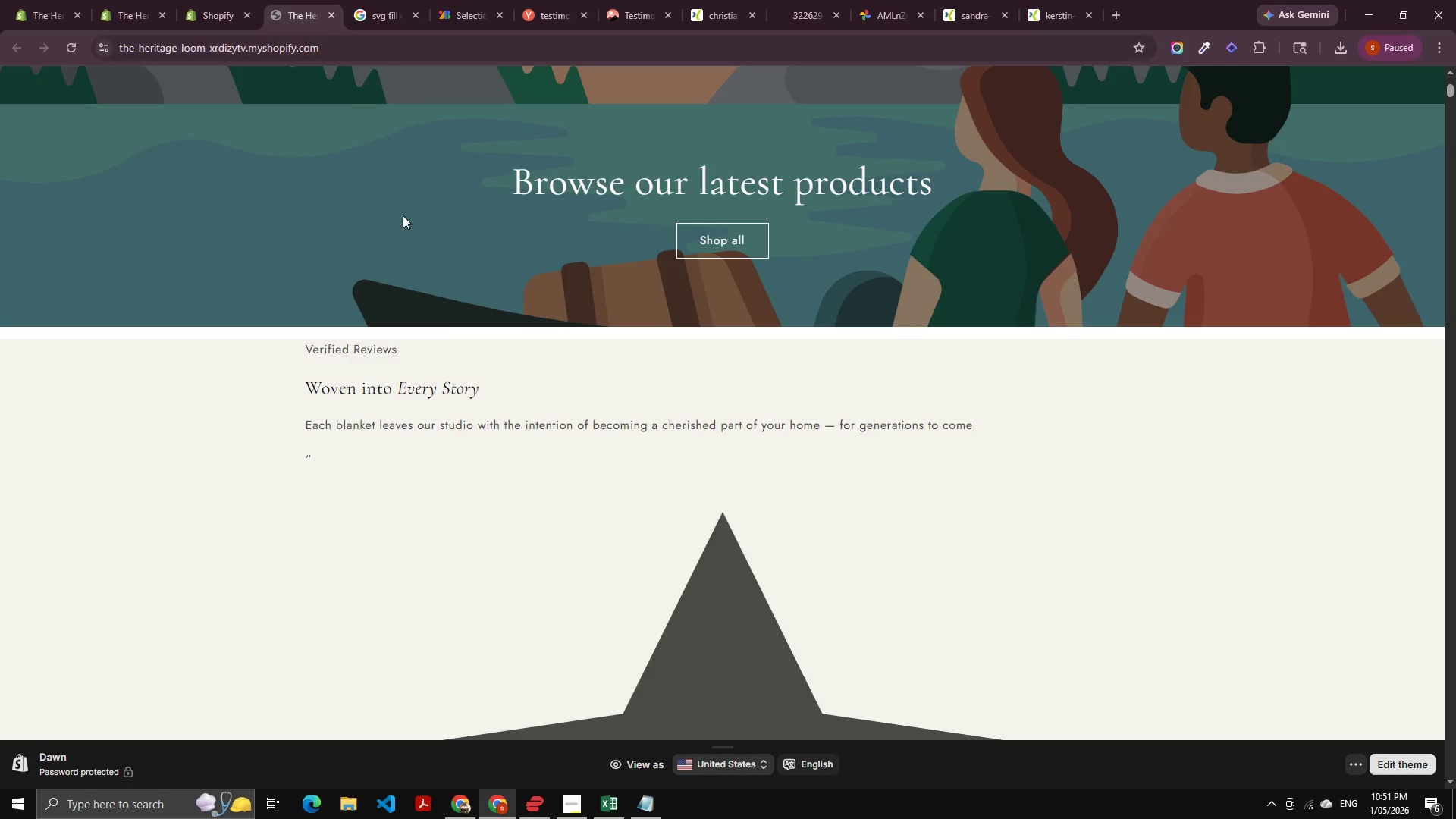 
key(Control+Shift+R)
 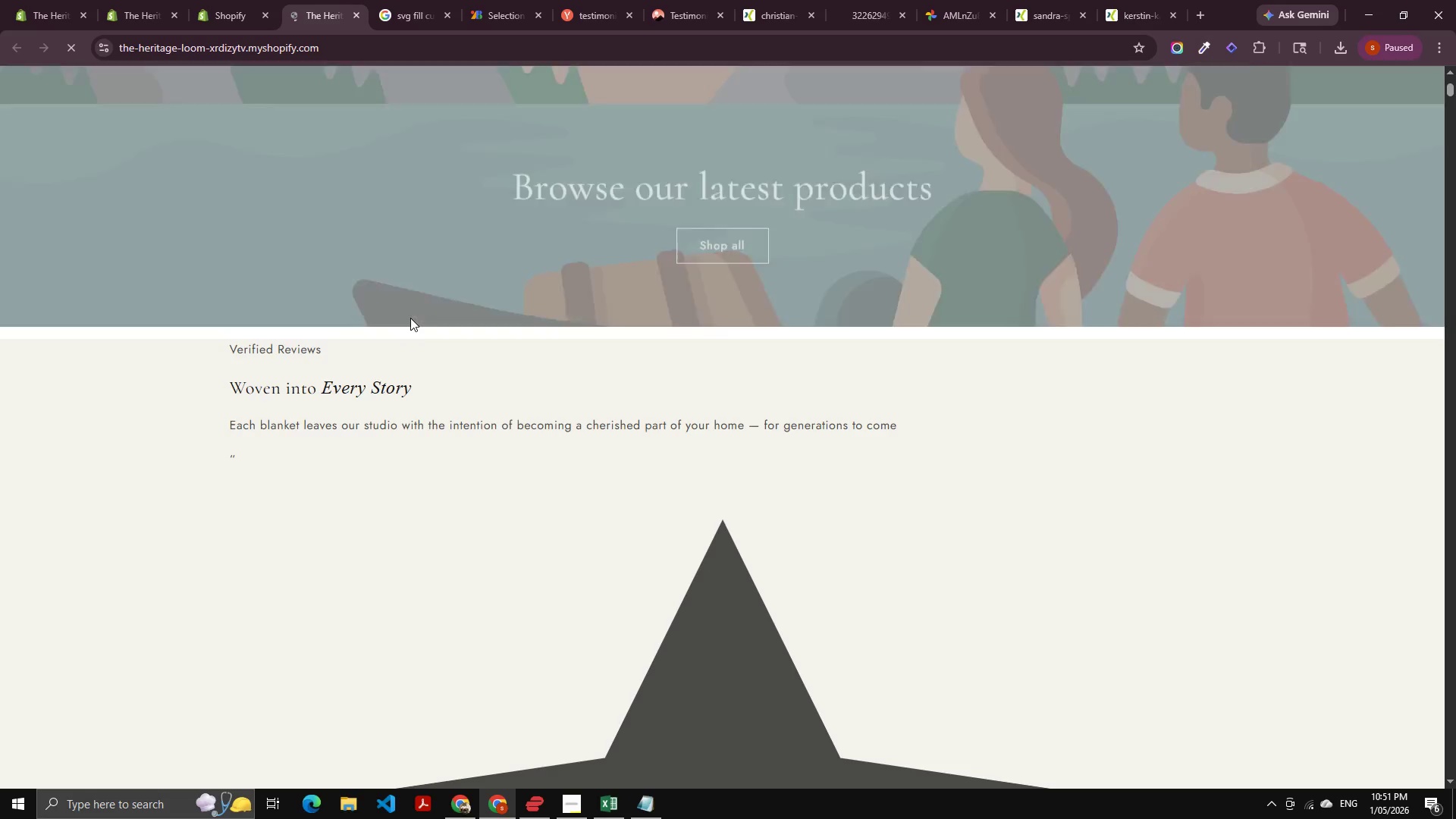 
scroll: coordinate [405, 362], scroll_direction: down, amount: 3.0
 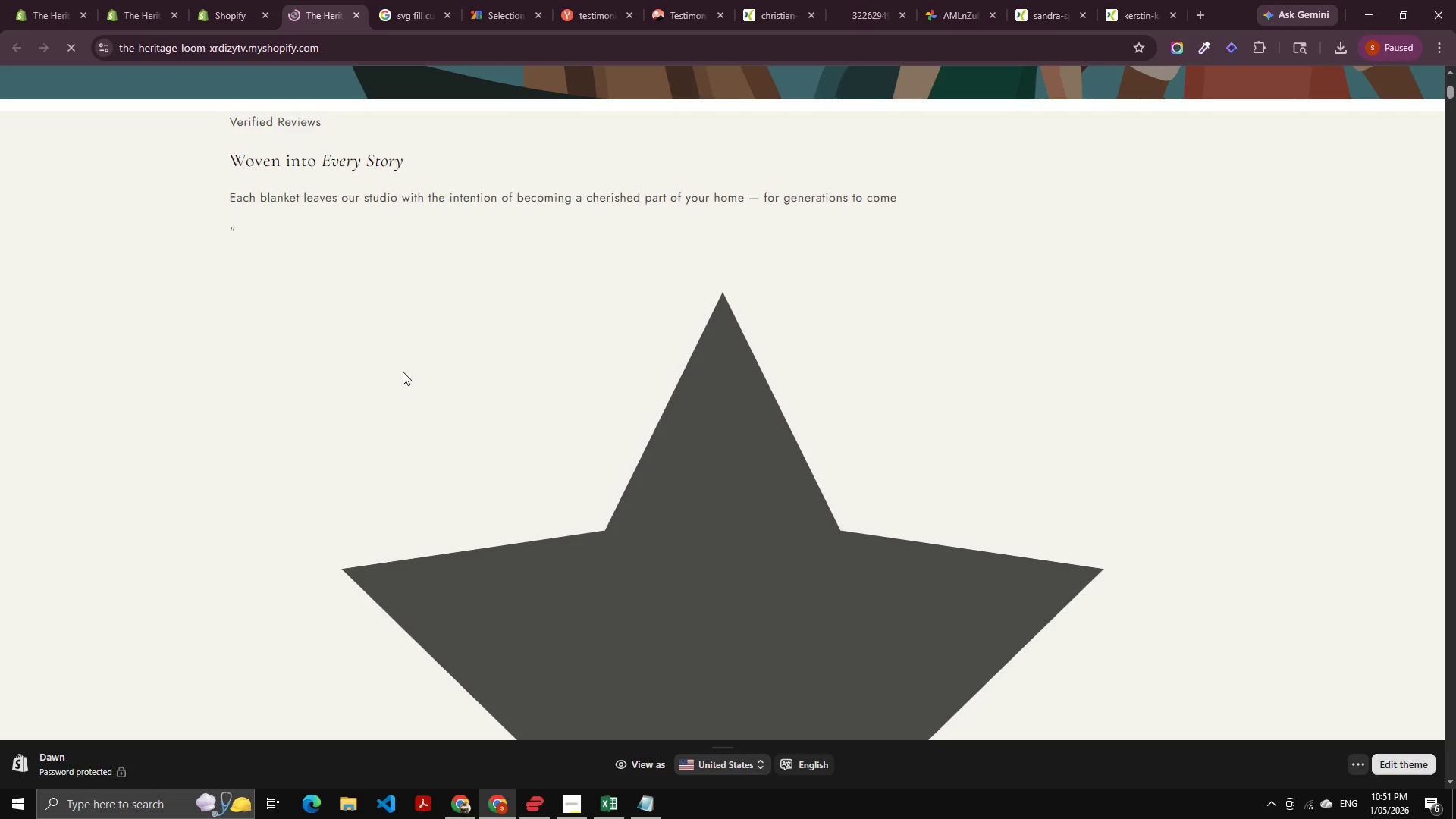 
scroll: coordinate [403, 372], scroll_direction: up, amount: 2.0
 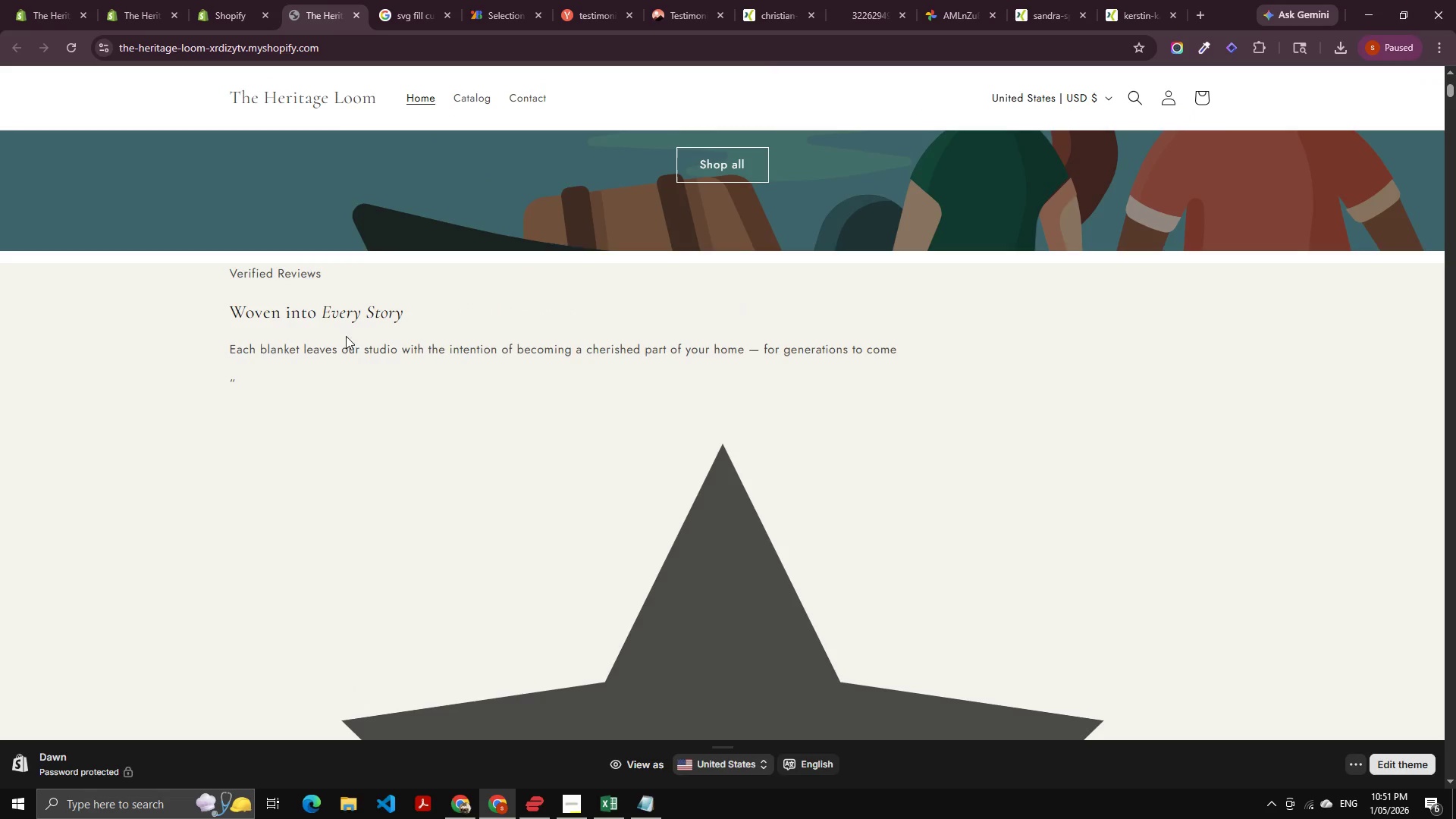 
key(Alt+AltLeft)
 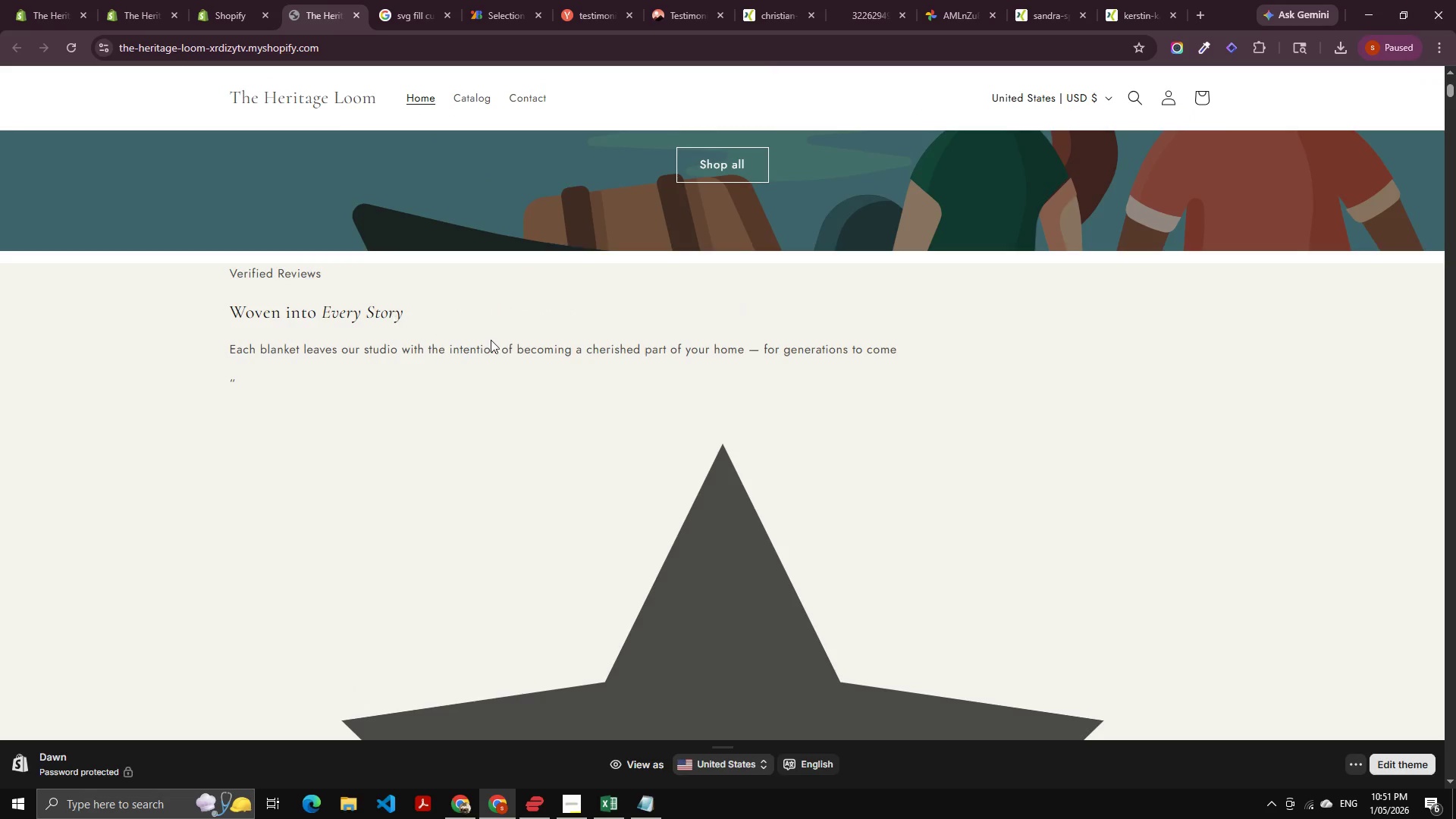 
key(Alt+Tab)
 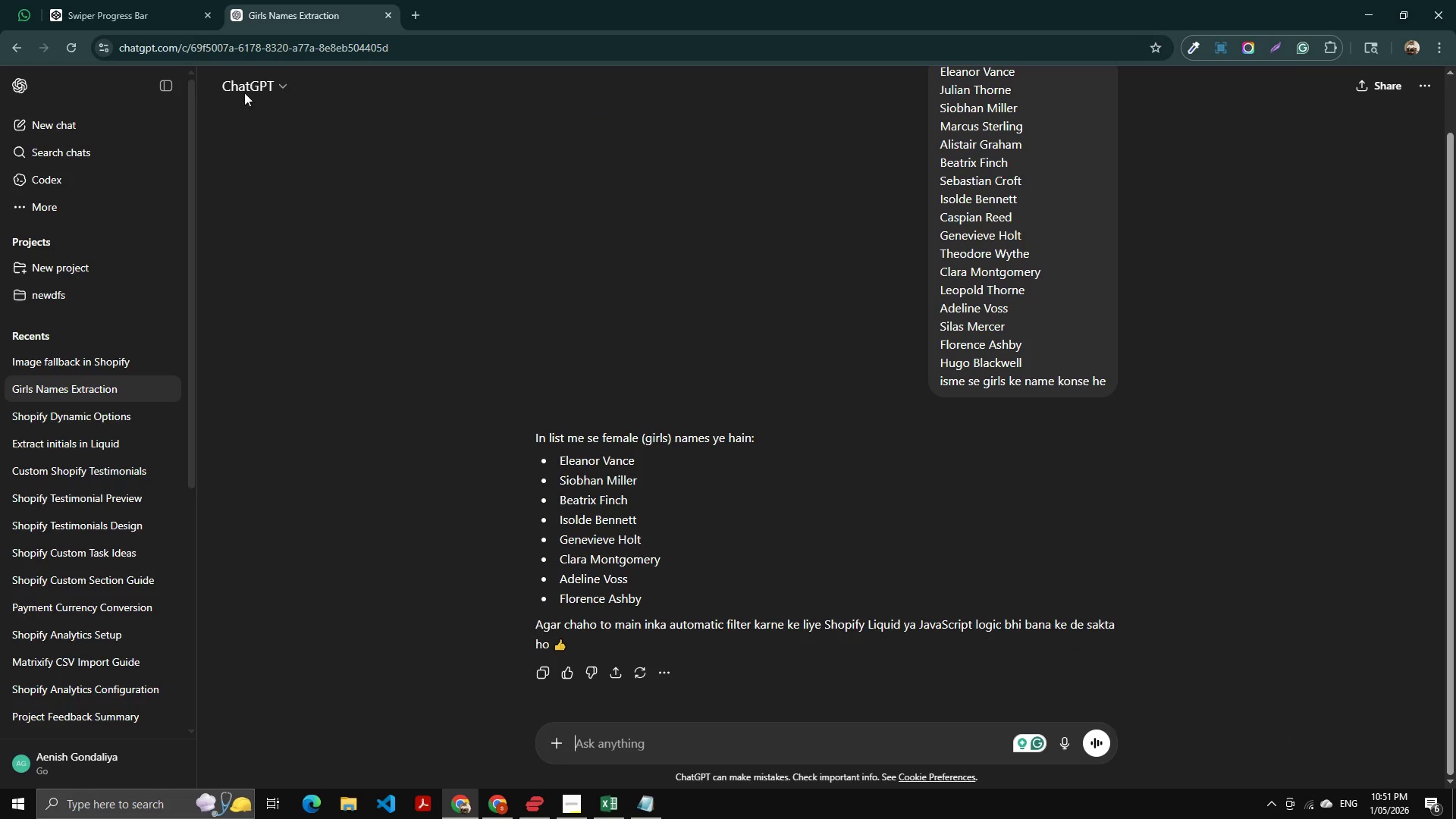 
left_click([149, 0])
 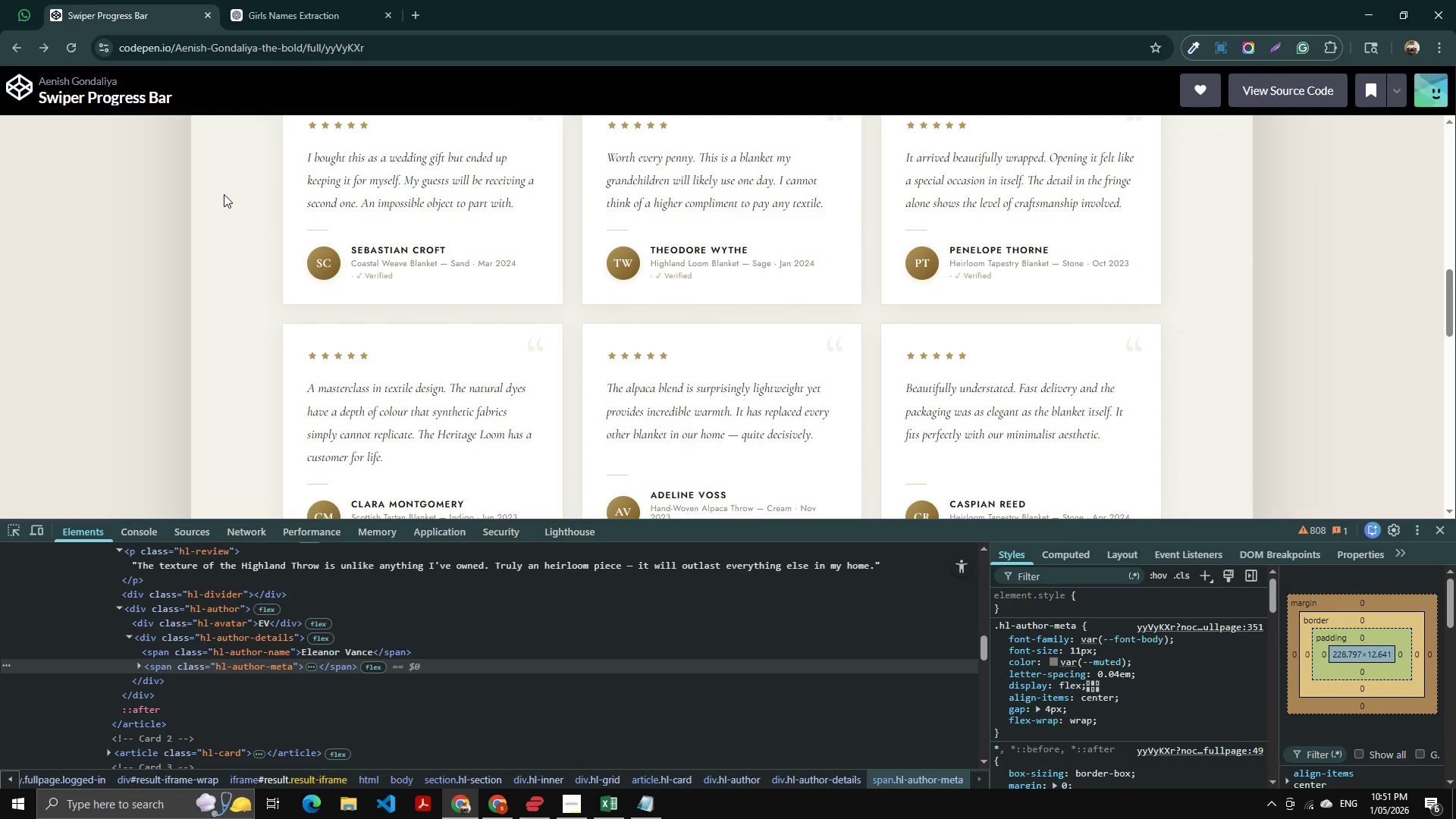 
wait(29.52)
 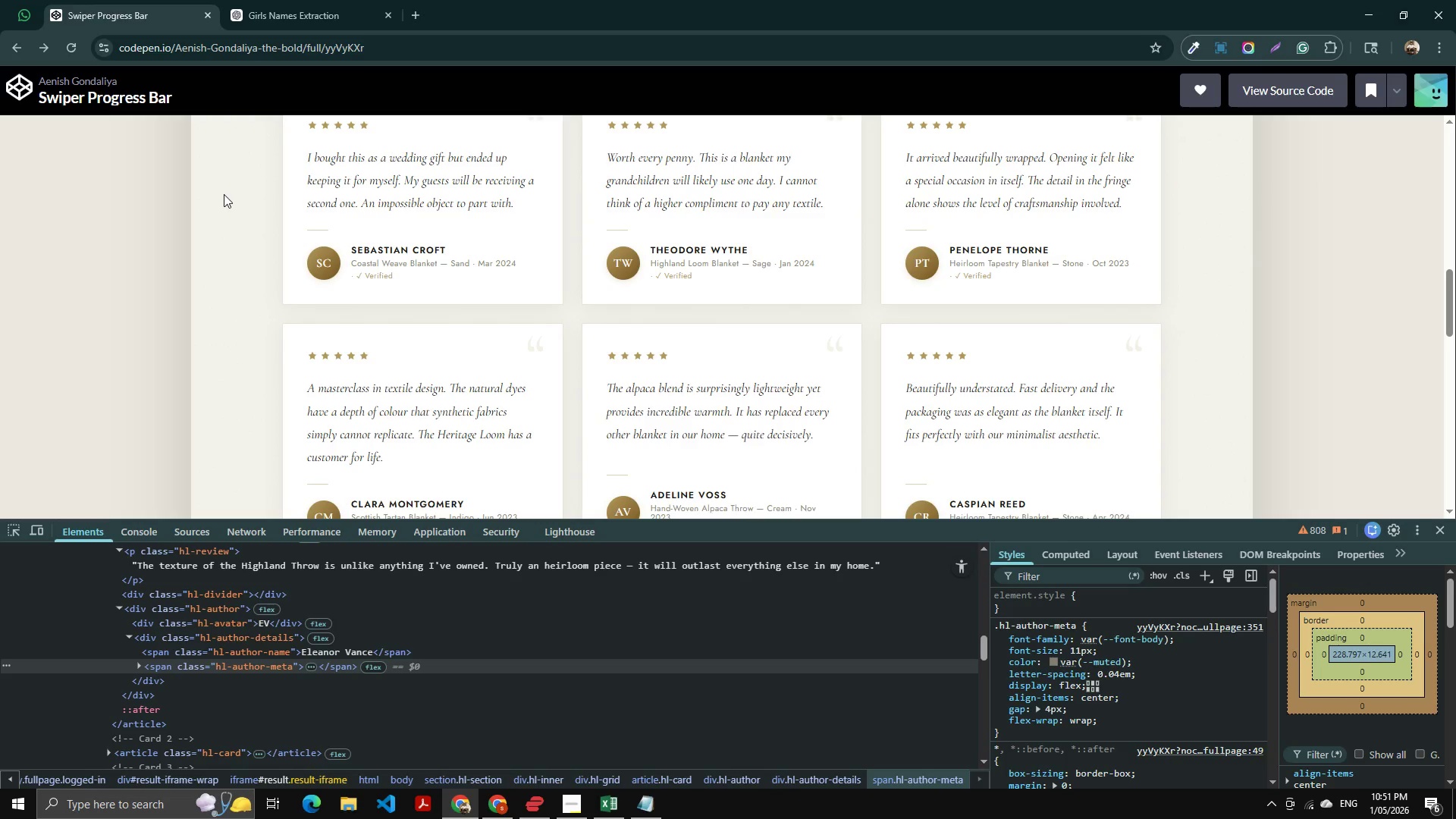 
scroll: coordinate [413, 278], scroll_direction: up, amount: 9.0
 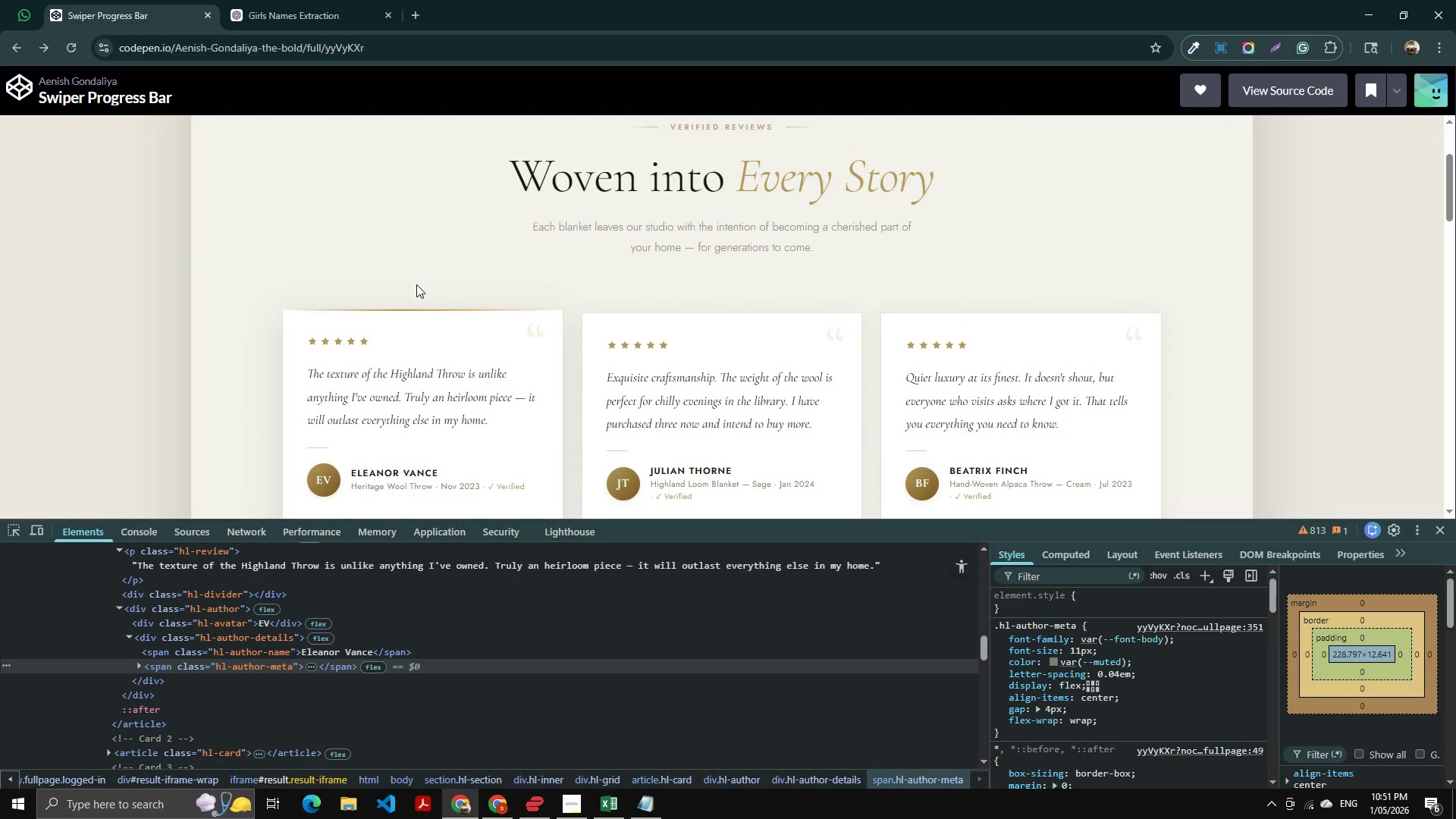 
scroll: coordinate [405, 312], scroll_direction: down, amount: 2.0
 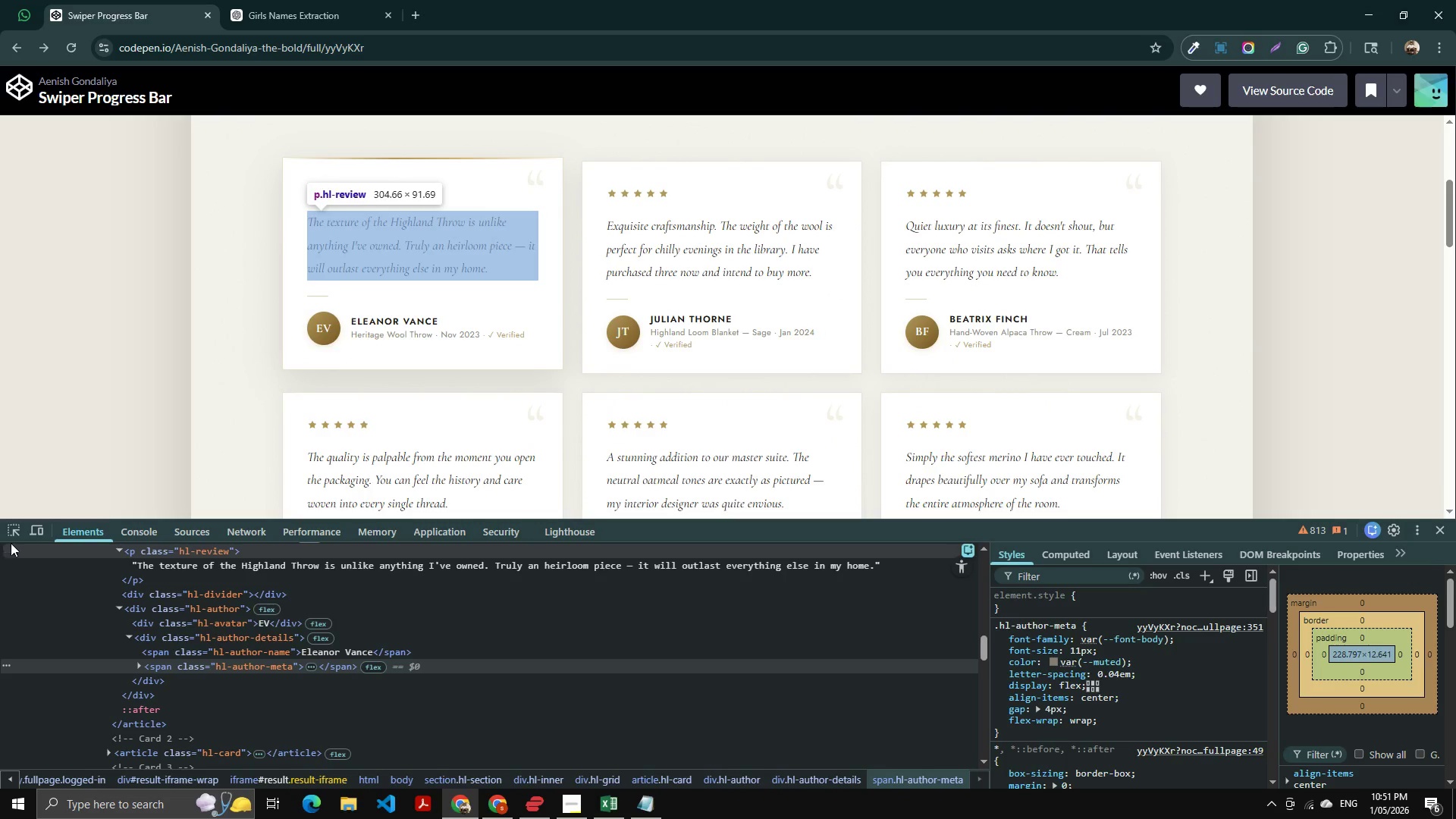 
left_click([16, 526])
 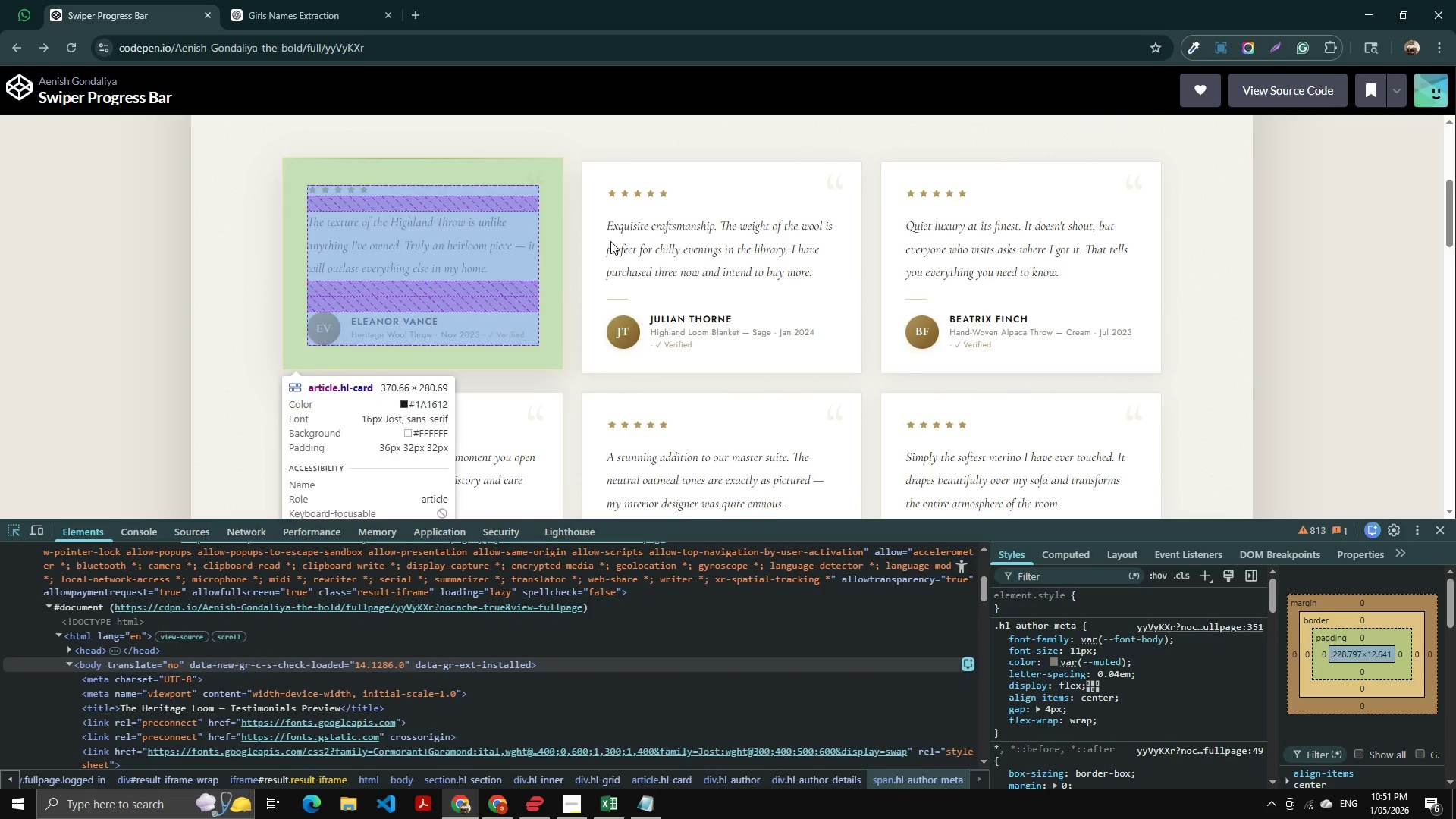 
scroll: coordinate [620, 239], scroll_direction: up, amount: 3.0
 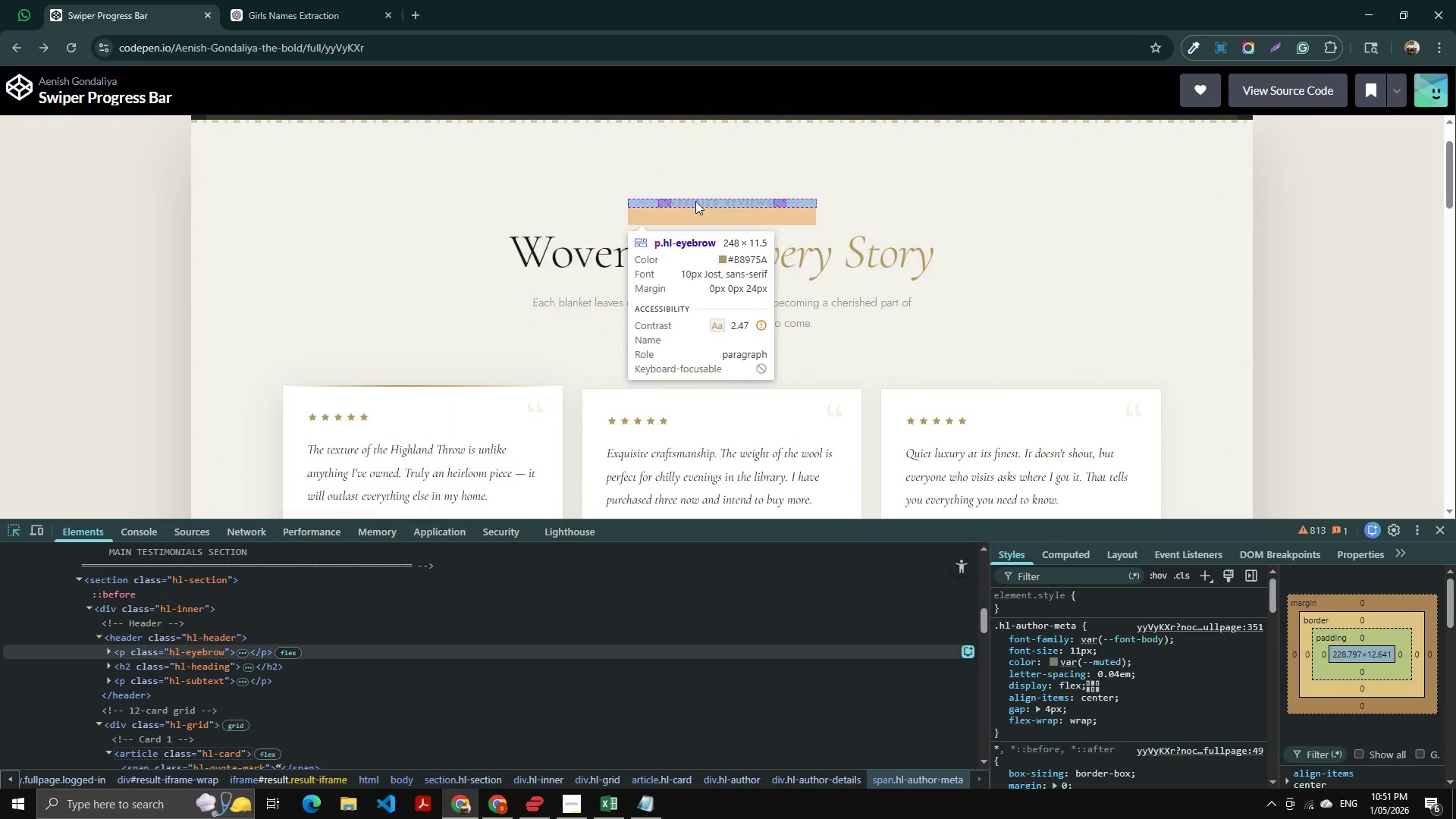 
left_click([695, 201])
 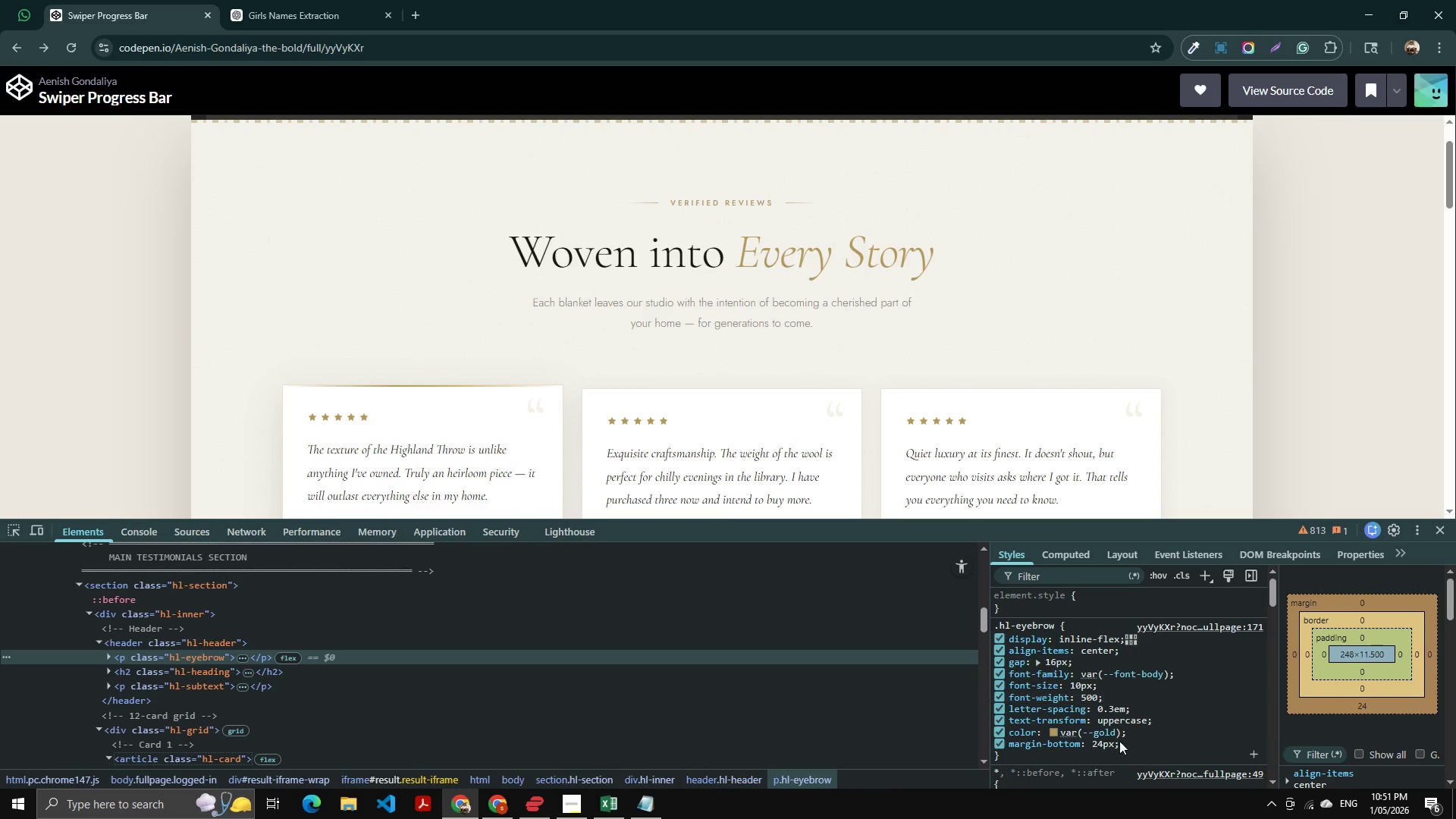 
left_click([159, 644])
 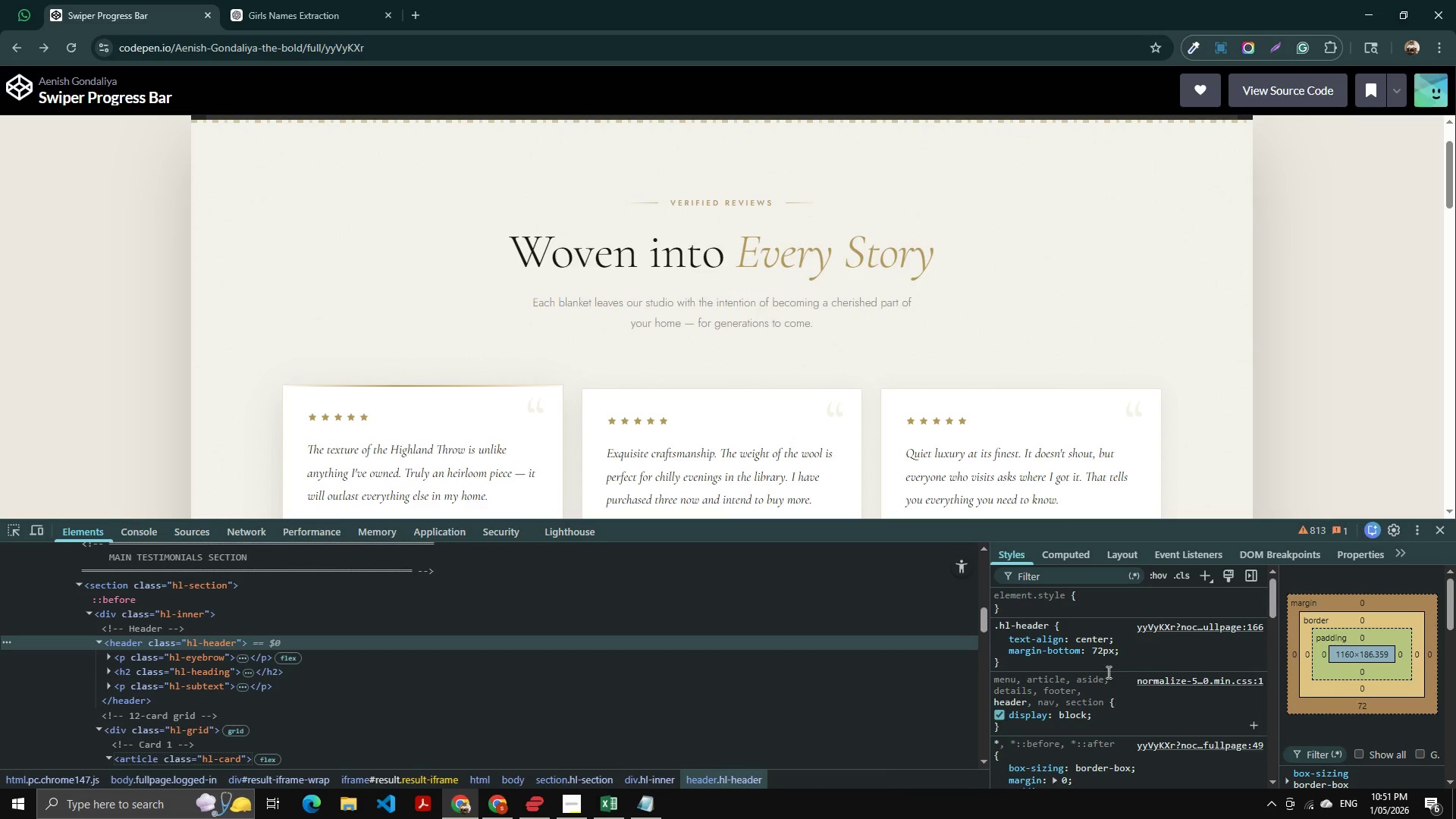 
left_click_drag(start_coordinate=[1116, 654], to_coordinate=[984, 645])
 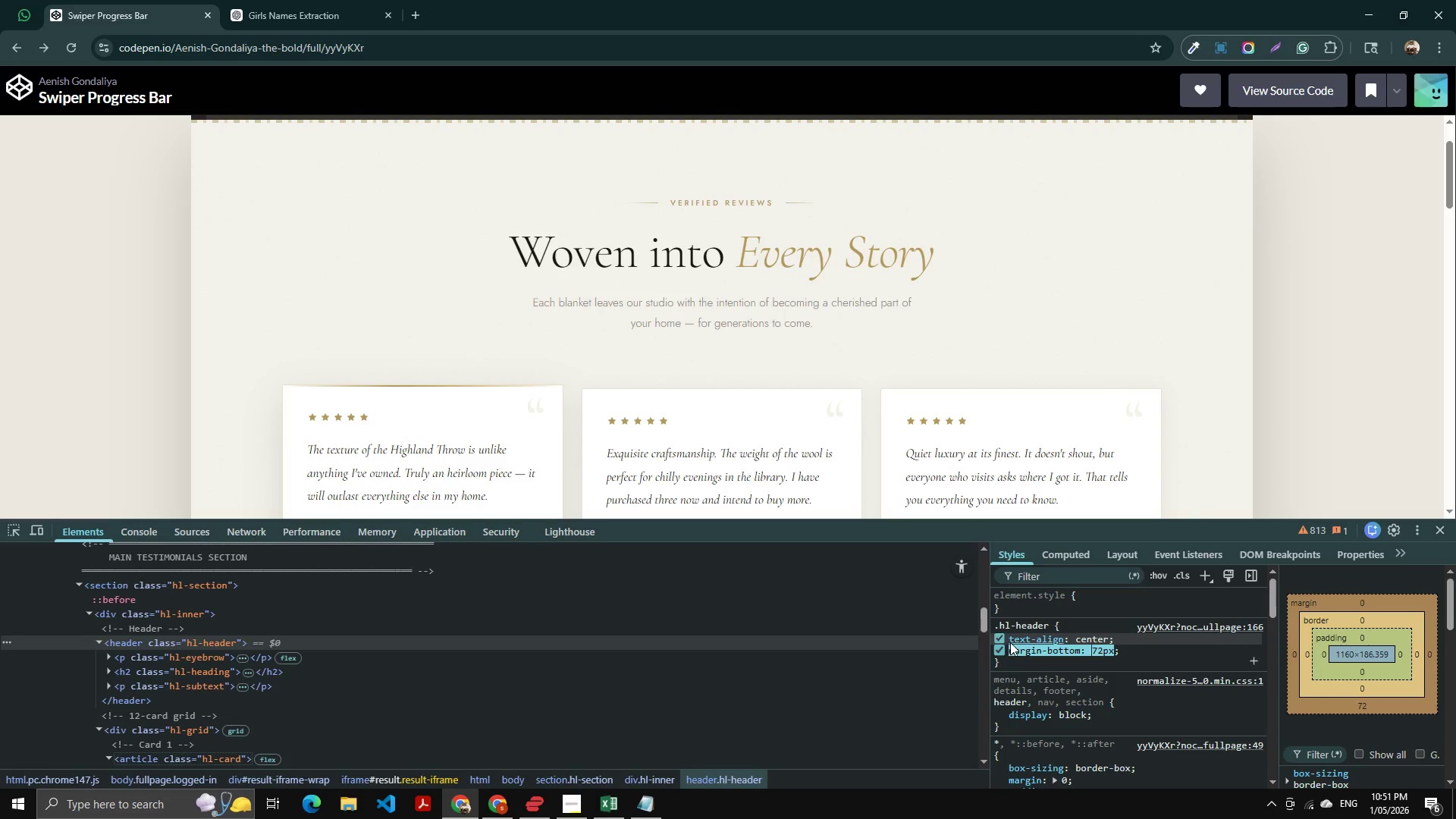 
hold_key(key=ControlLeft, duration=1.42)
 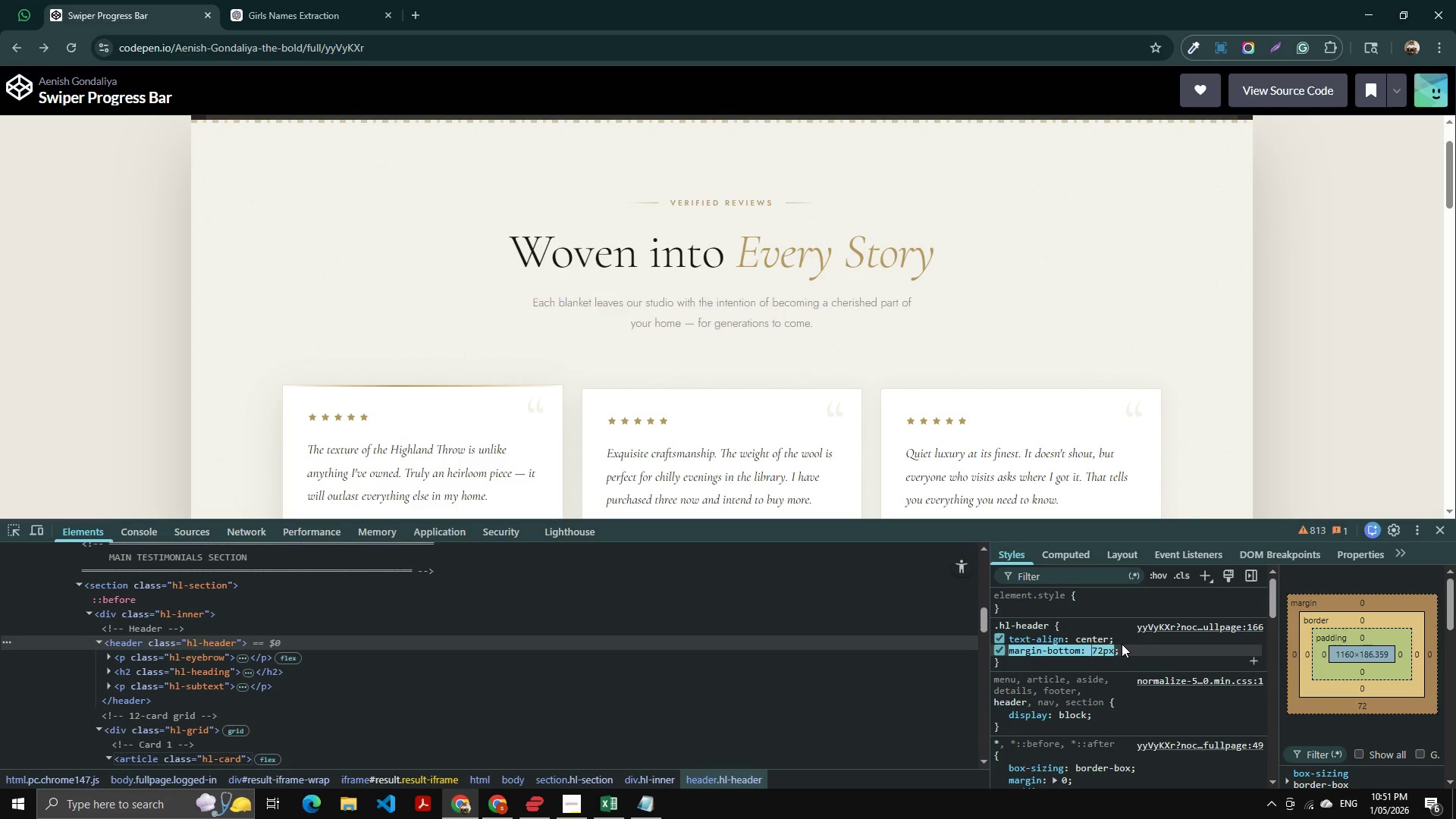 
left_click([1122, 643])
 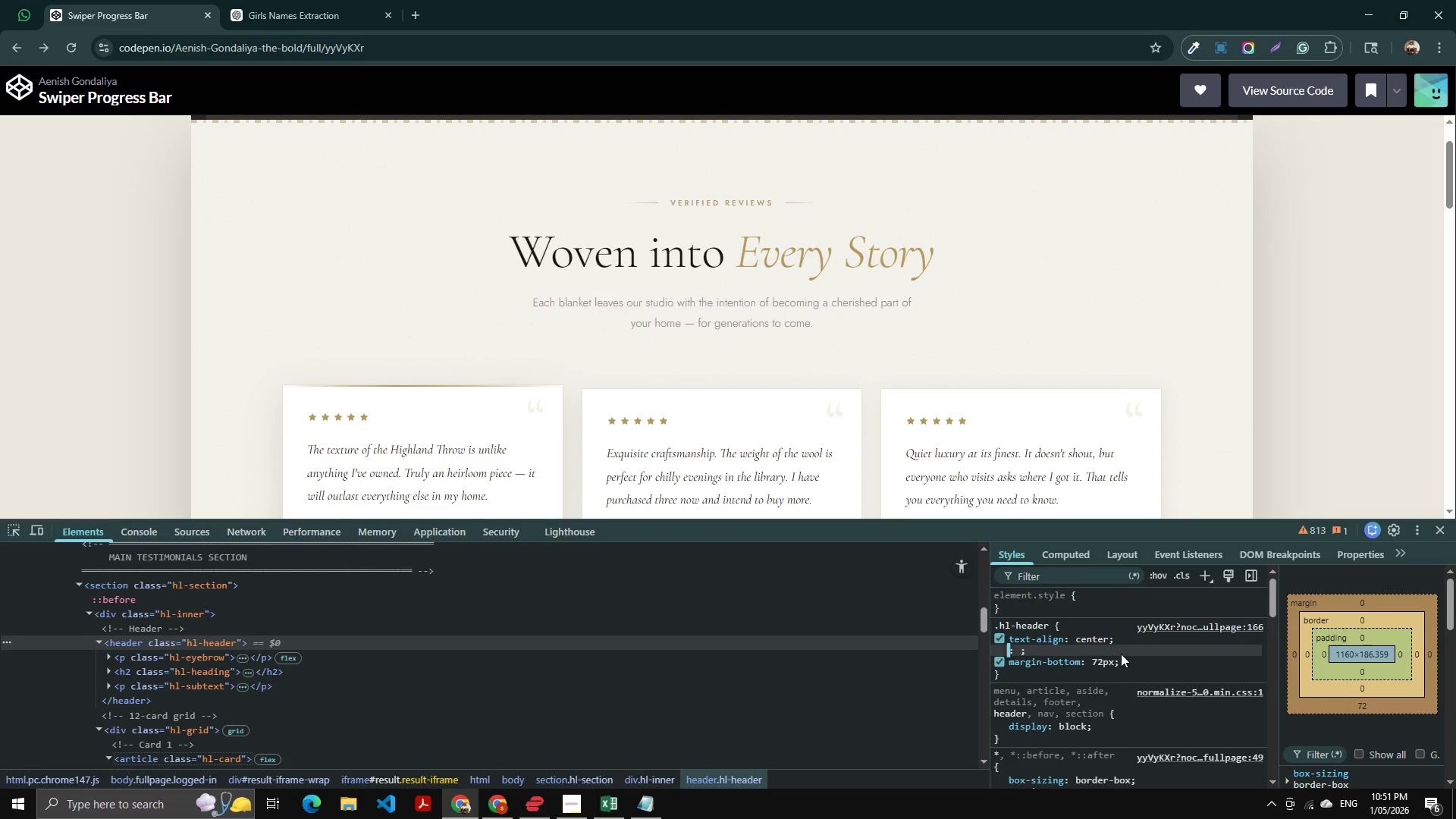 
left_click([1120, 655])
 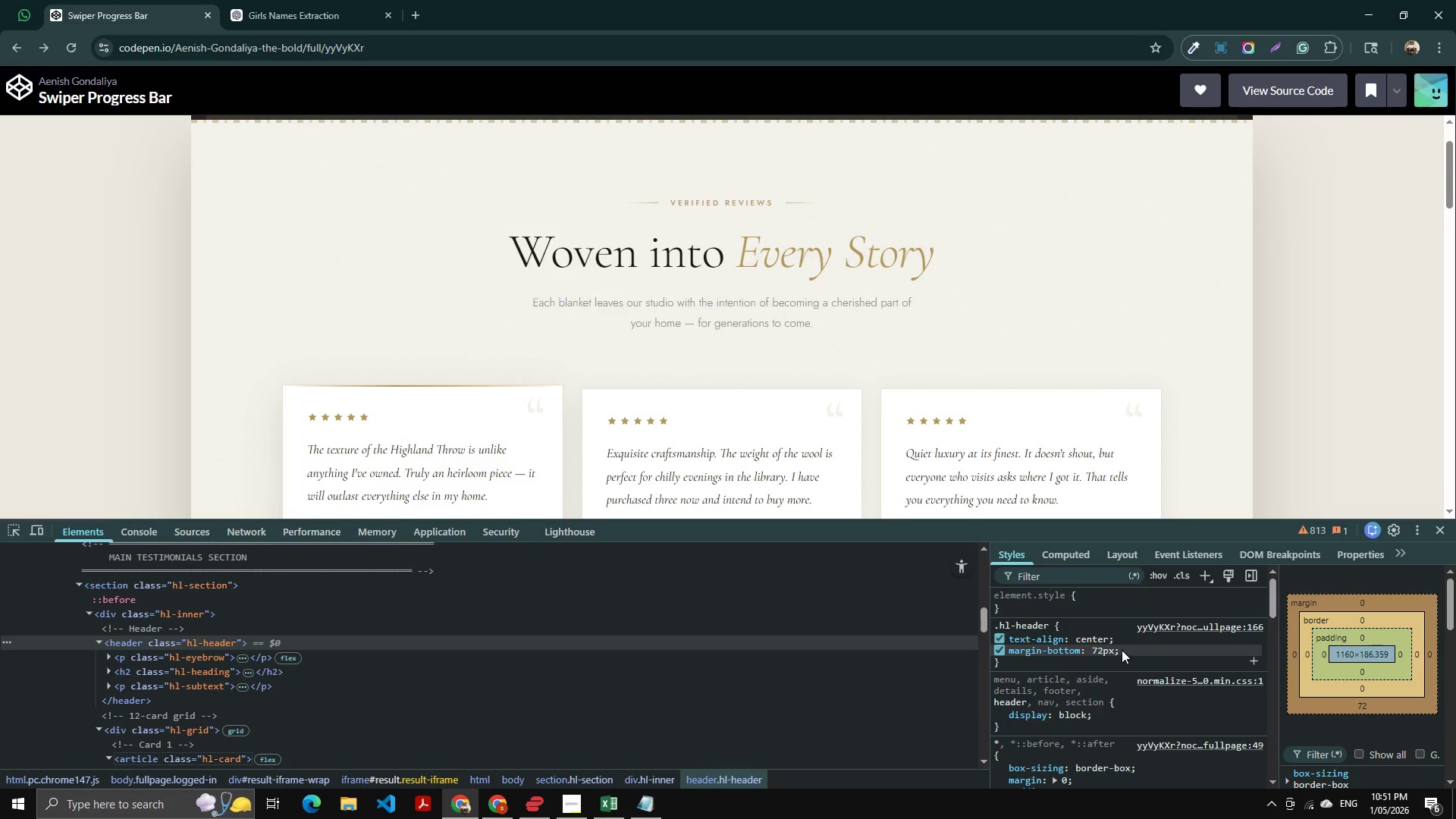 
left_click_drag(start_coordinate=[1119, 649], to_coordinate=[990, 640])
 